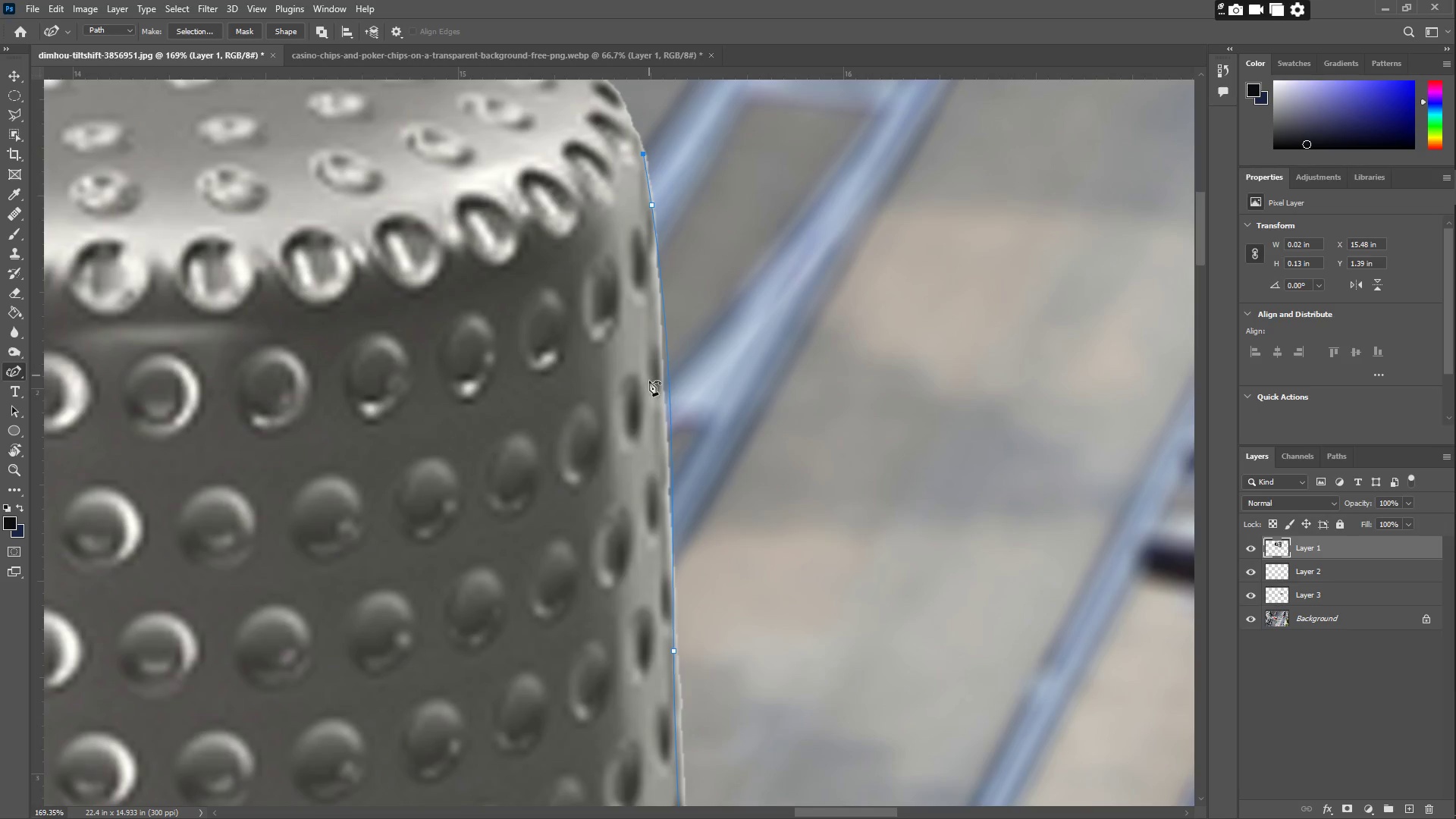 
key(Control+Z)
 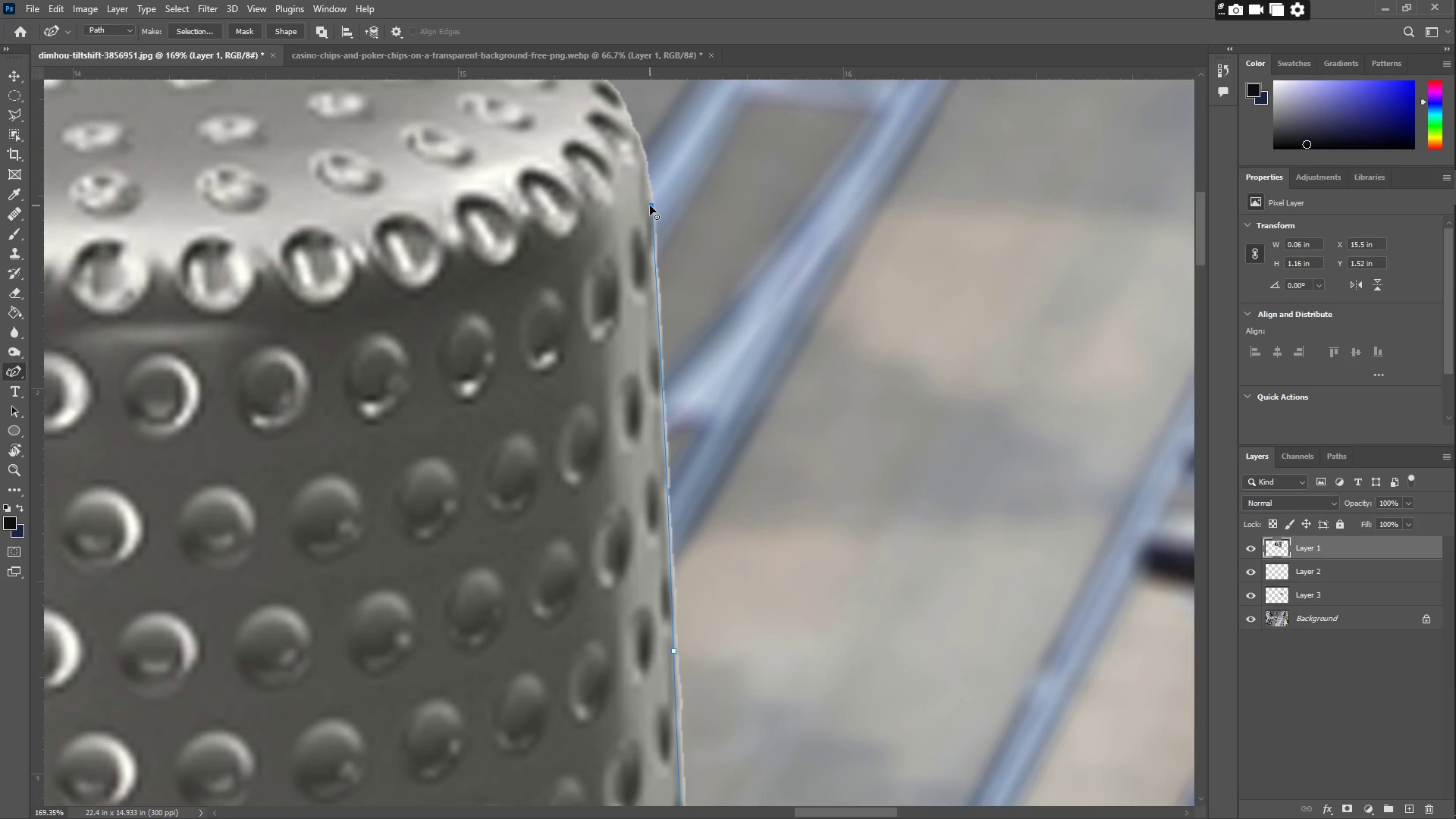 
double_click([650, 206])
 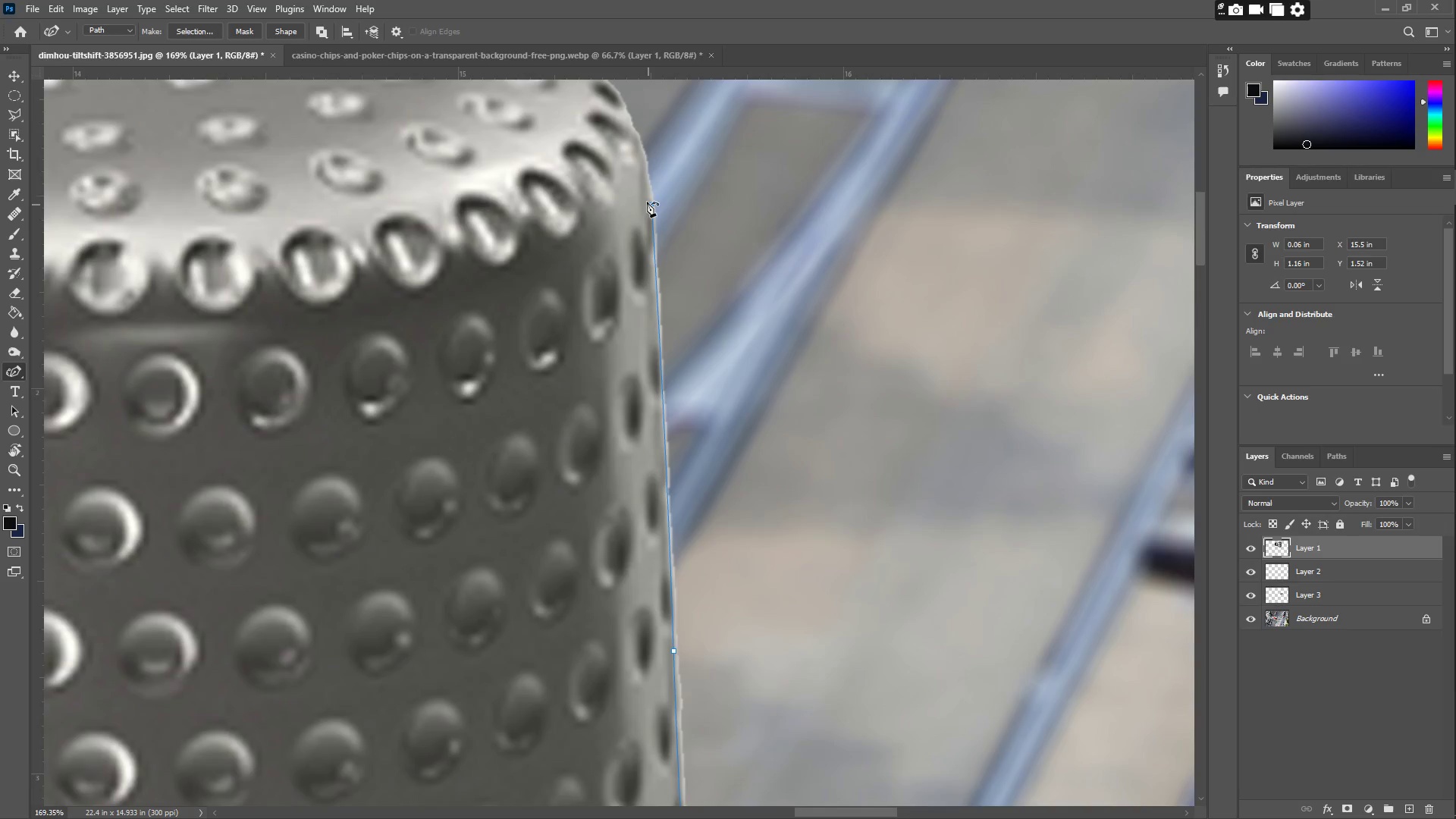 
hold_key(key=Space, duration=0.48)
 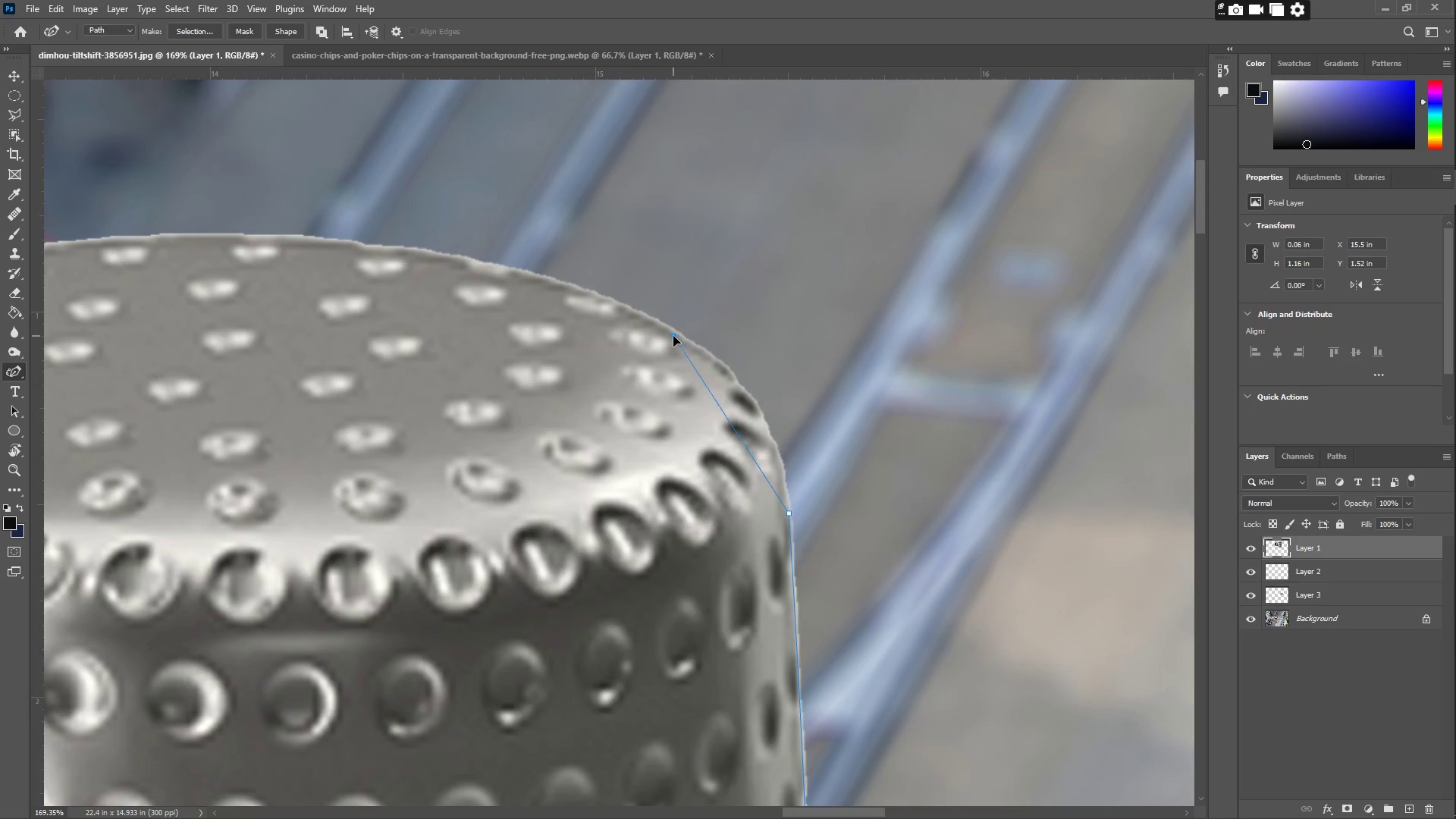 
left_click_drag(start_coordinate=[503, 151], to_coordinate=[640, 460])
 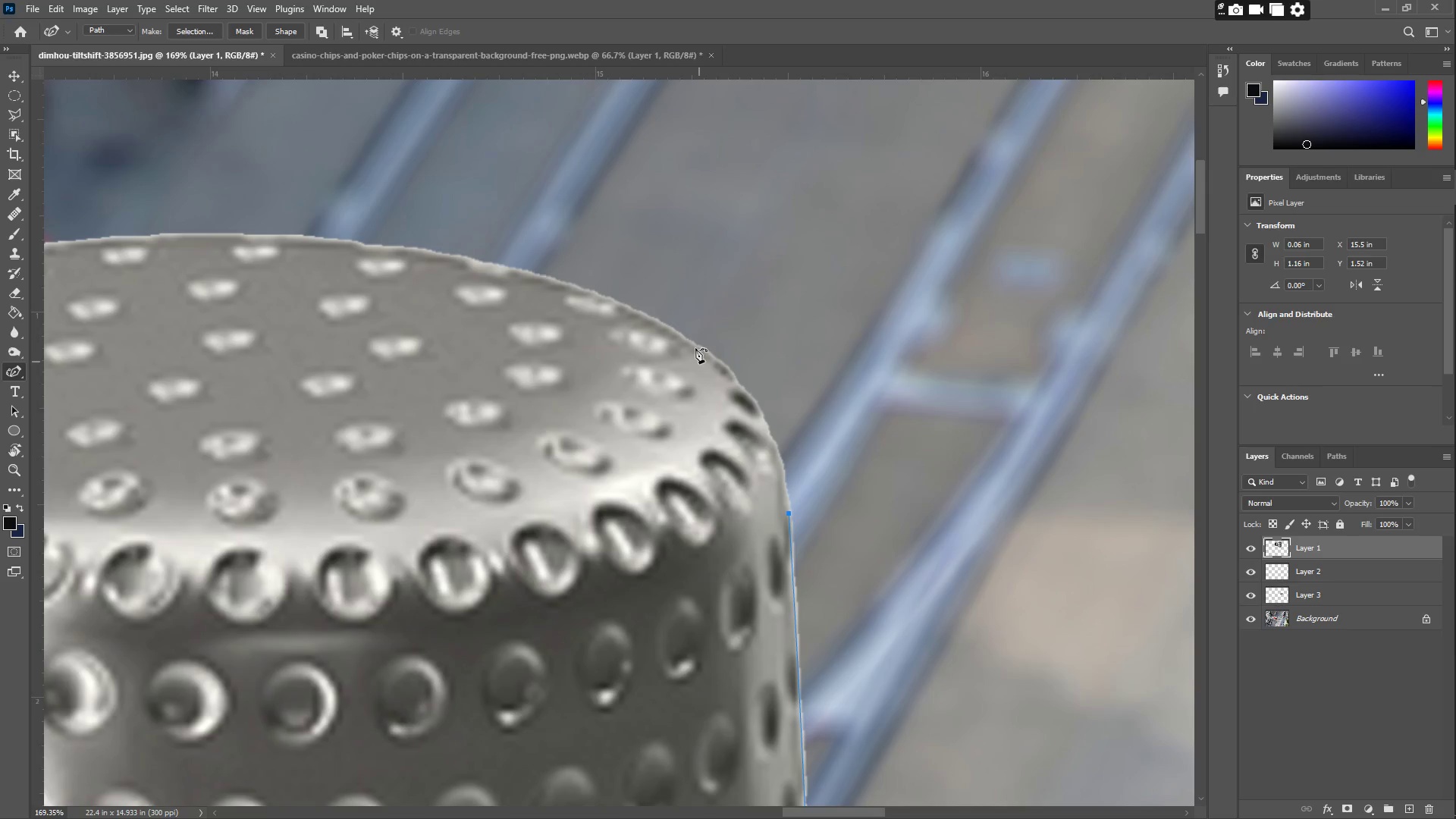 
left_click_drag(start_coordinate=[691, 340], to_coordinate=[667, 332])
 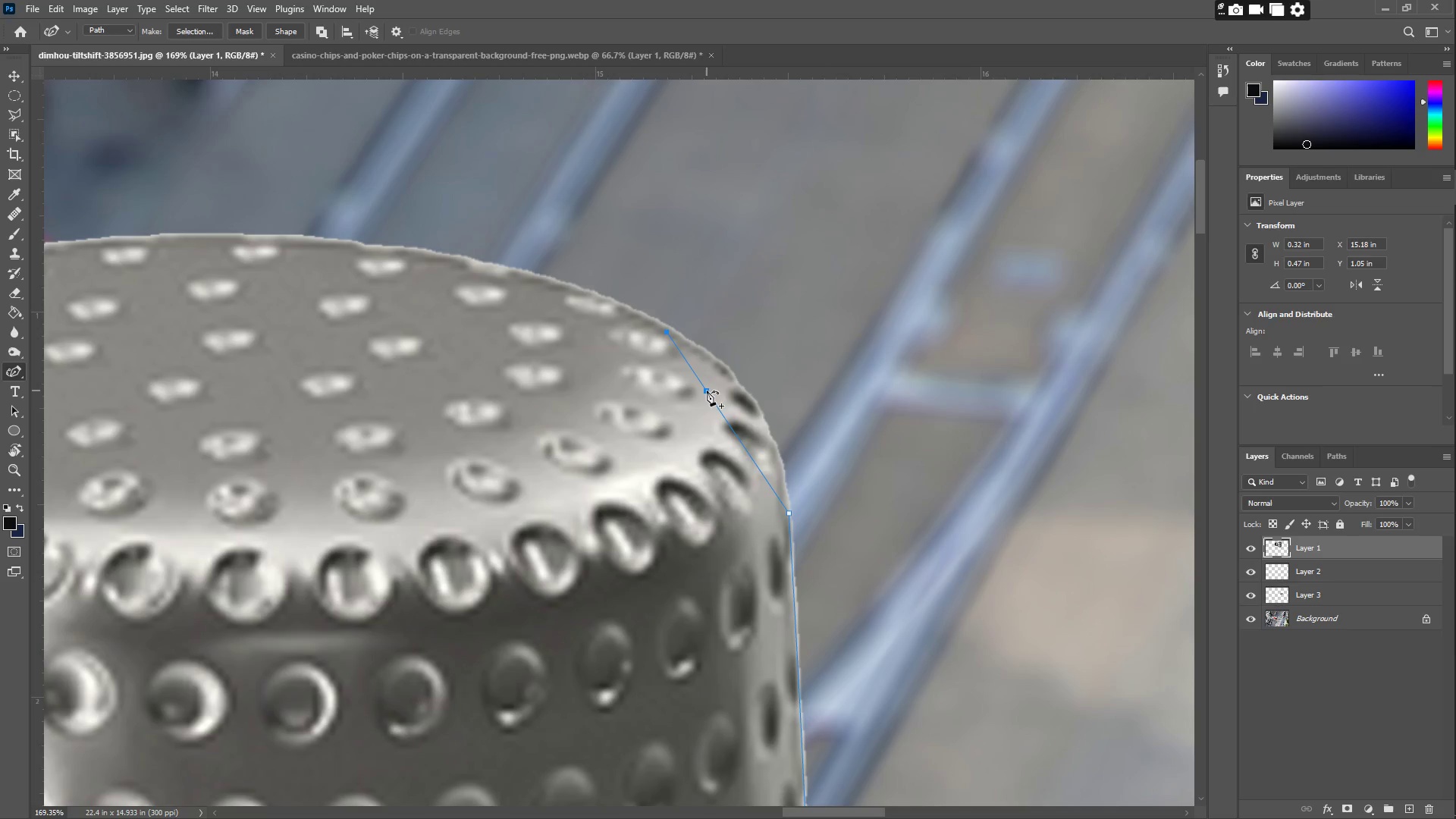 
left_click_drag(start_coordinate=[707, 391], to_coordinate=[744, 399])
 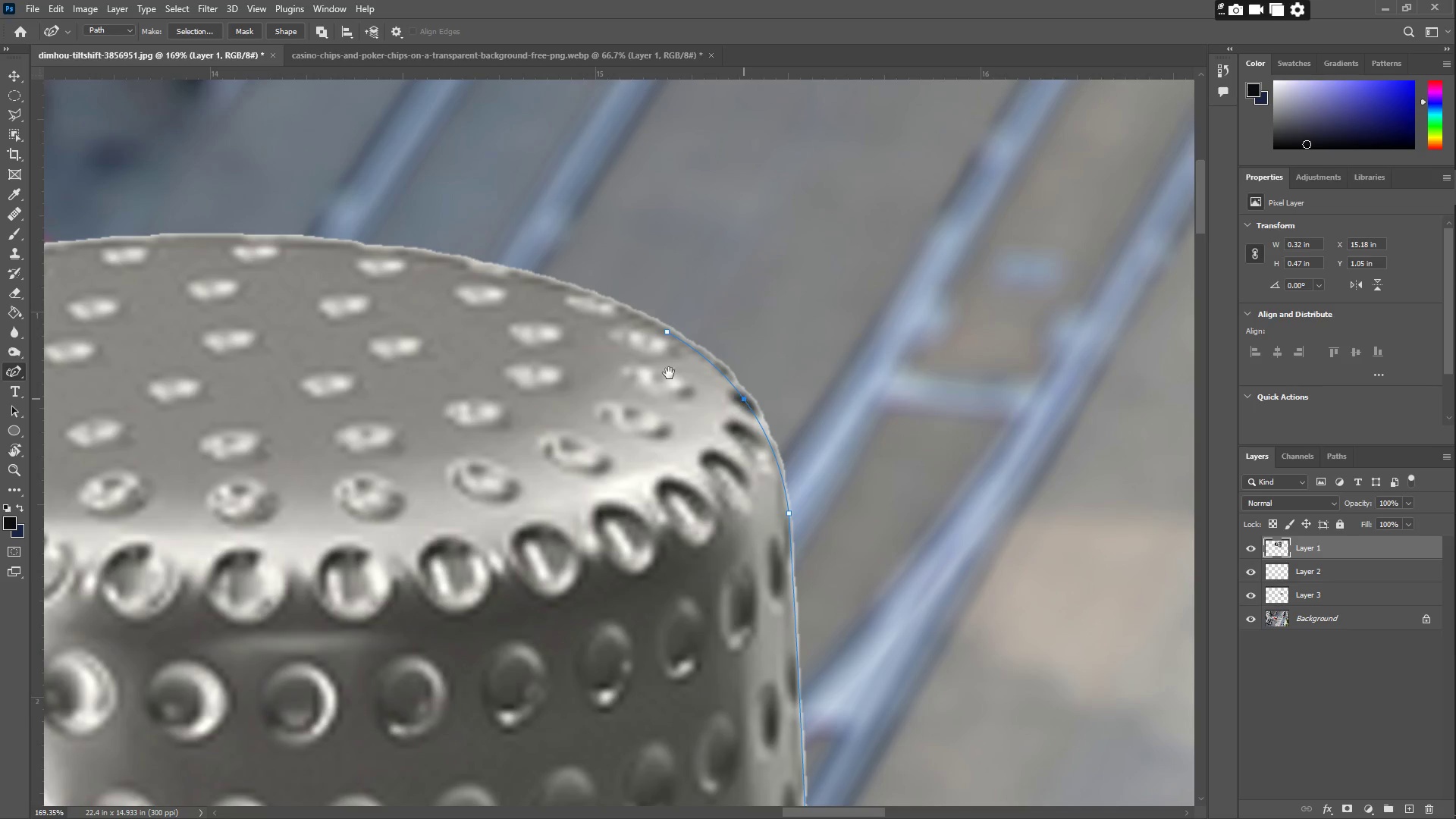 
hold_key(key=Space, duration=0.56)
 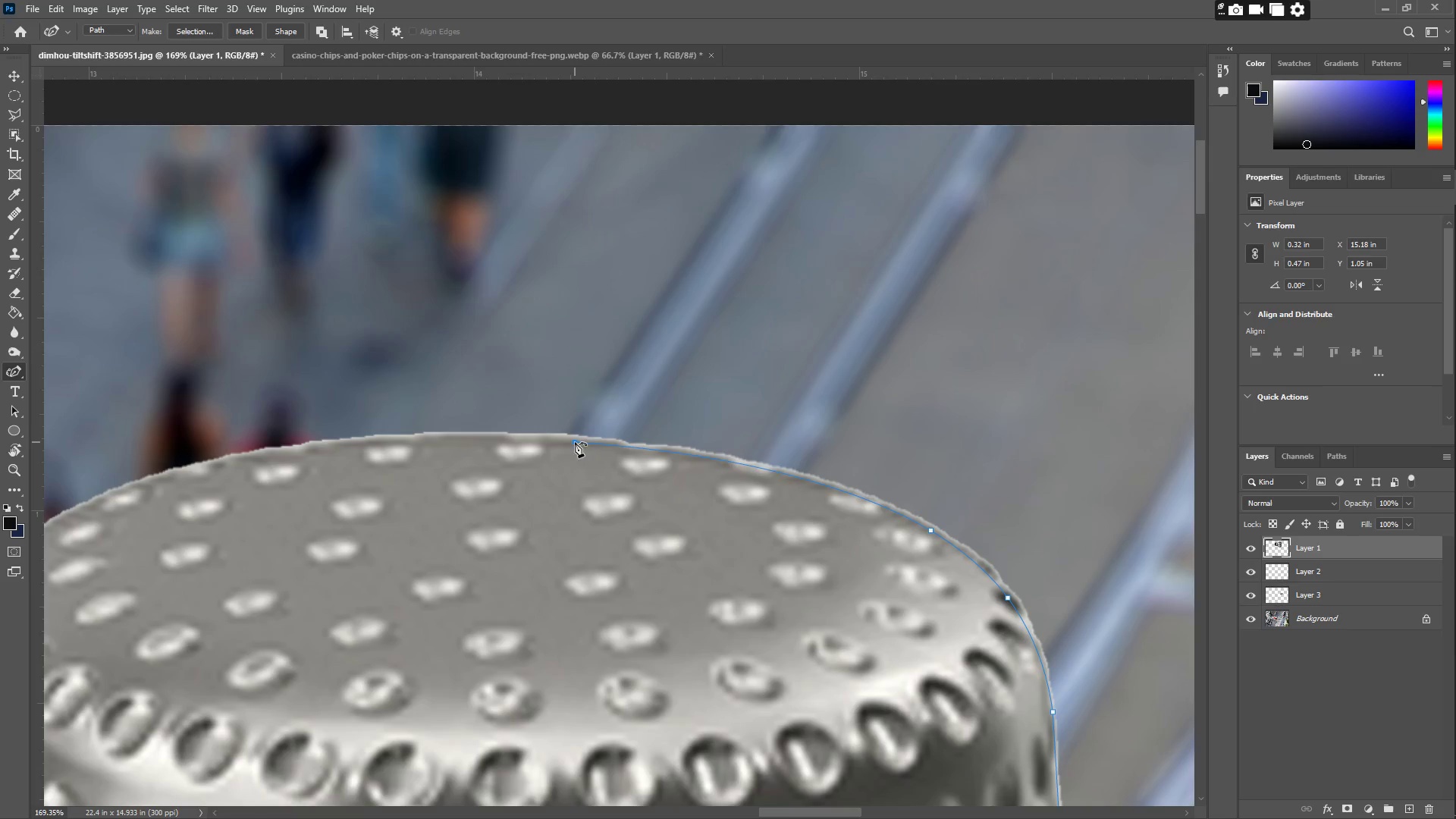 
left_click_drag(start_coordinate=[507, 375], to_coordinate=[771, 574])
 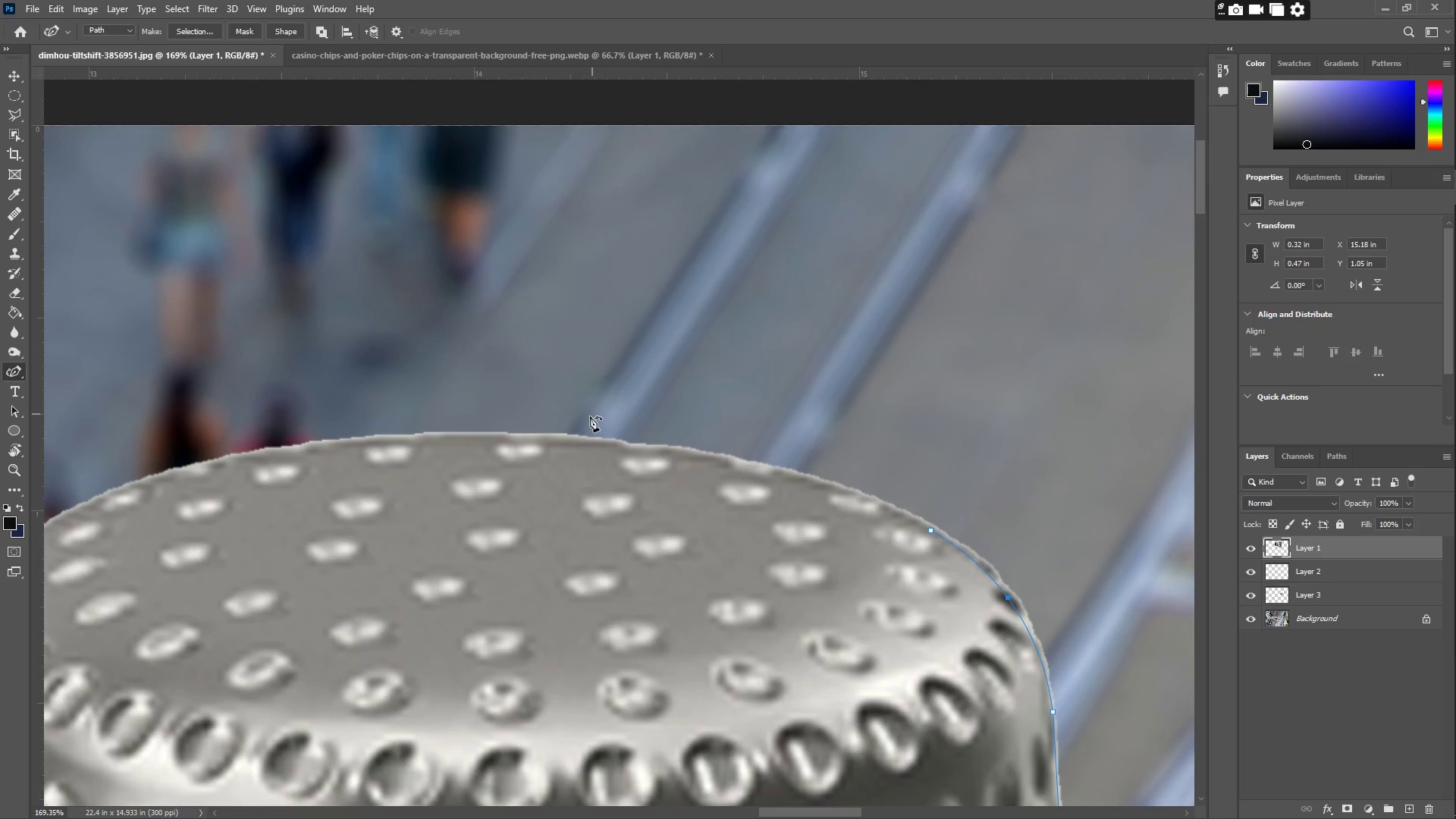 
left_click_drag(start_coordinate=[575, 442], to_coordinate=[457, 438])
 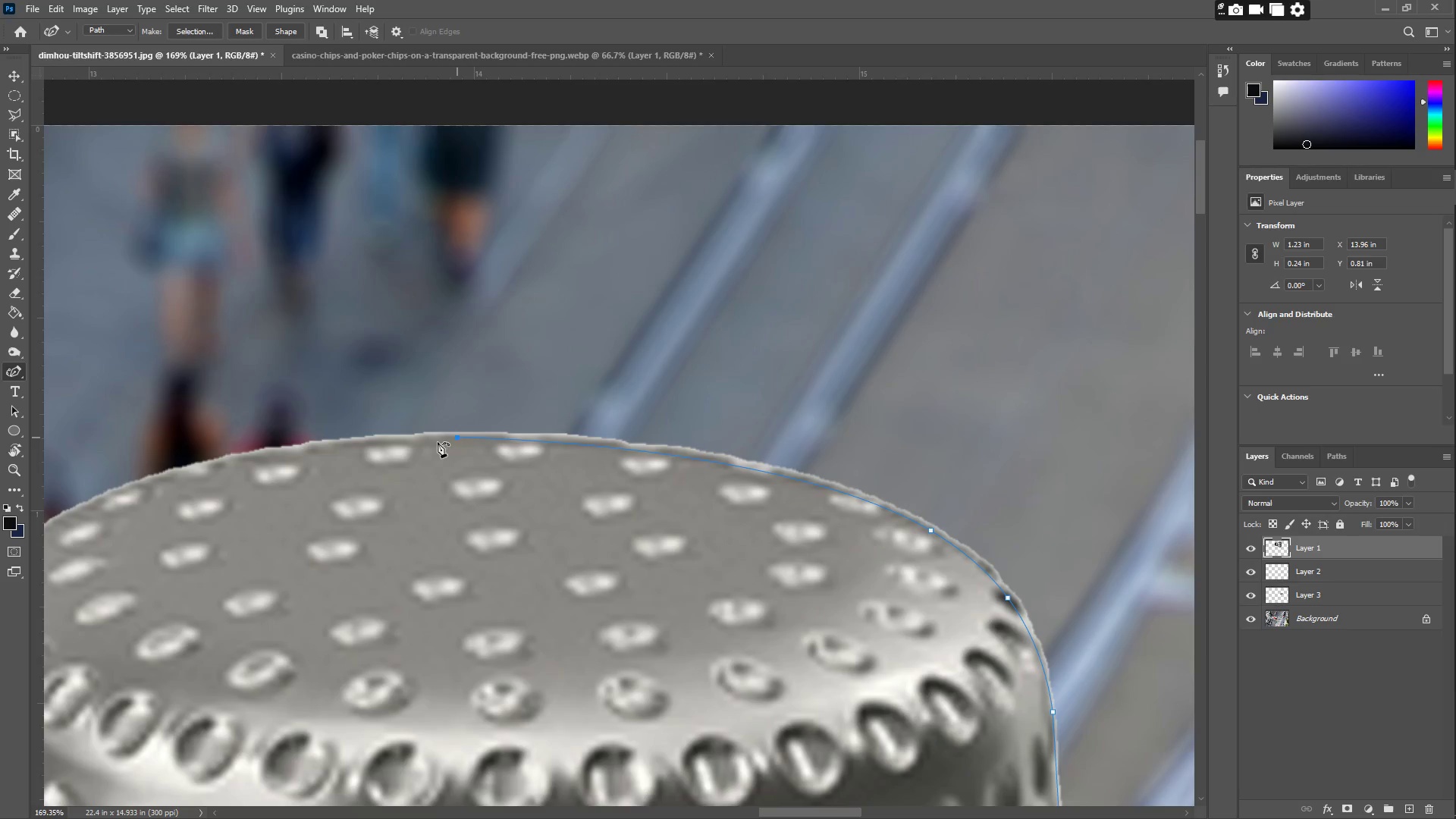 
hold_key(key=Space, duration=0.53)
 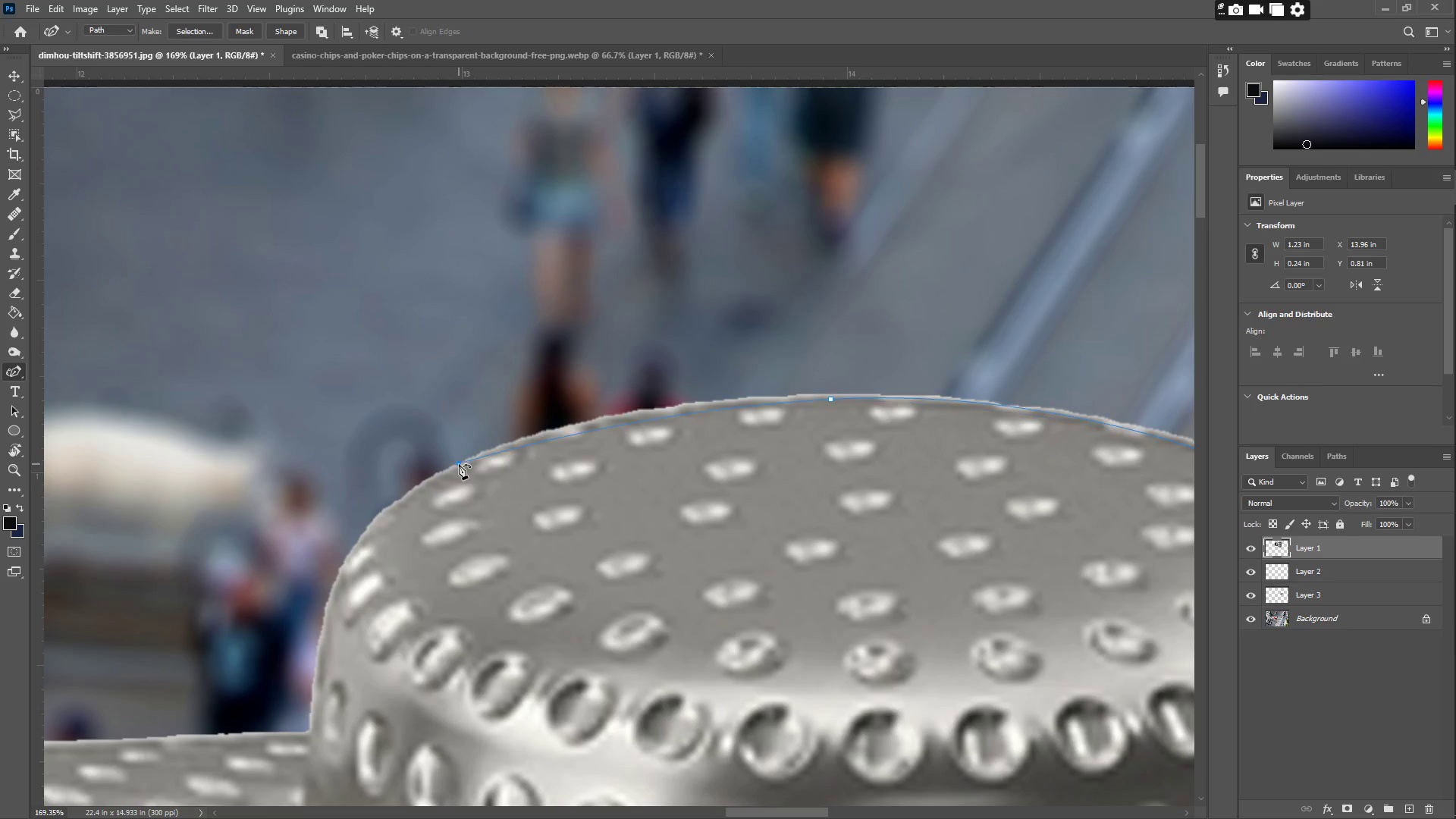 
left_click_drag(start_coordinate=[328, 536], to_coordinate=[701, 498])
 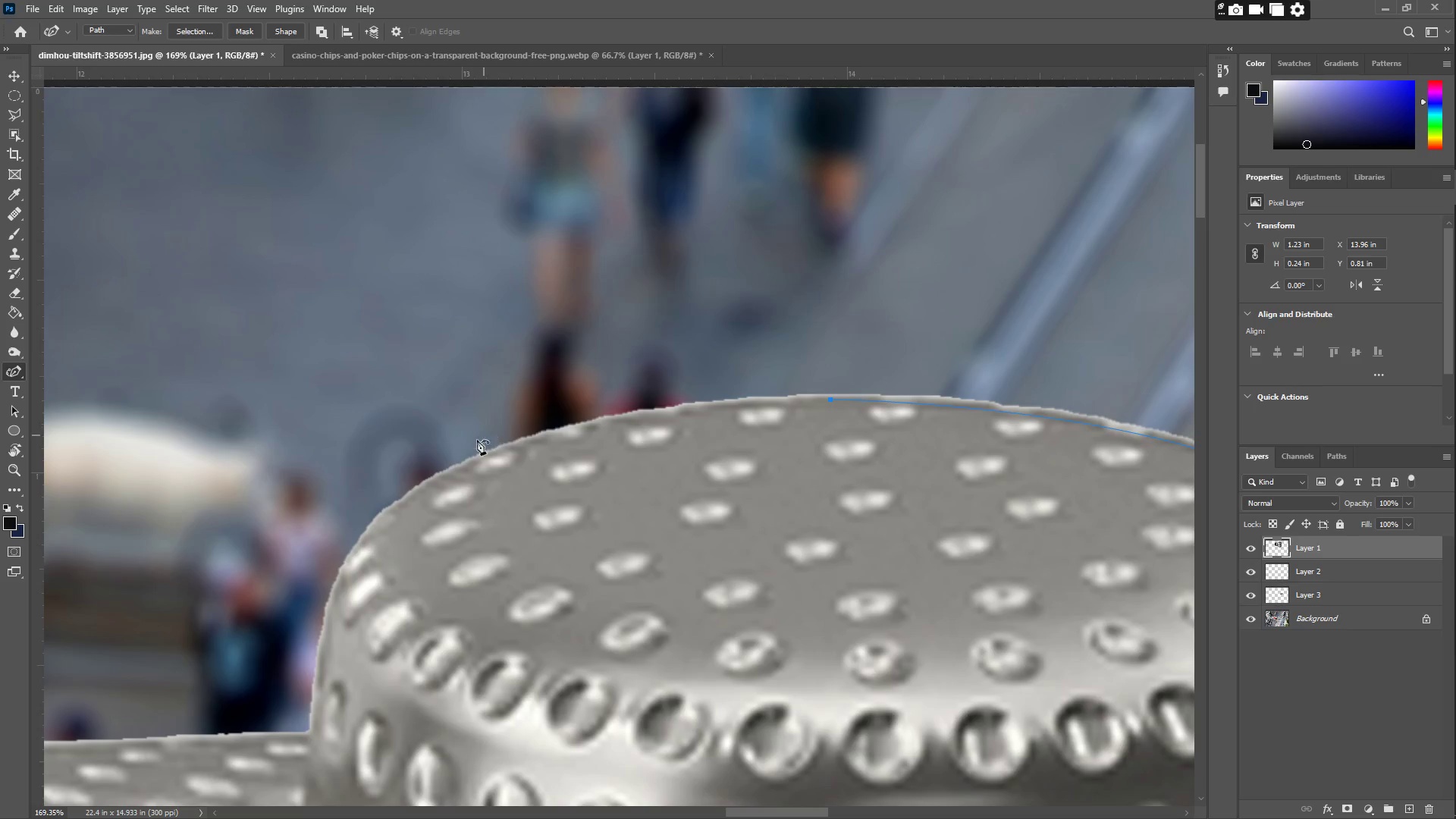 
left_click_drag(start_coordinate=[459, 464], to_coordinate=[579, 428])
 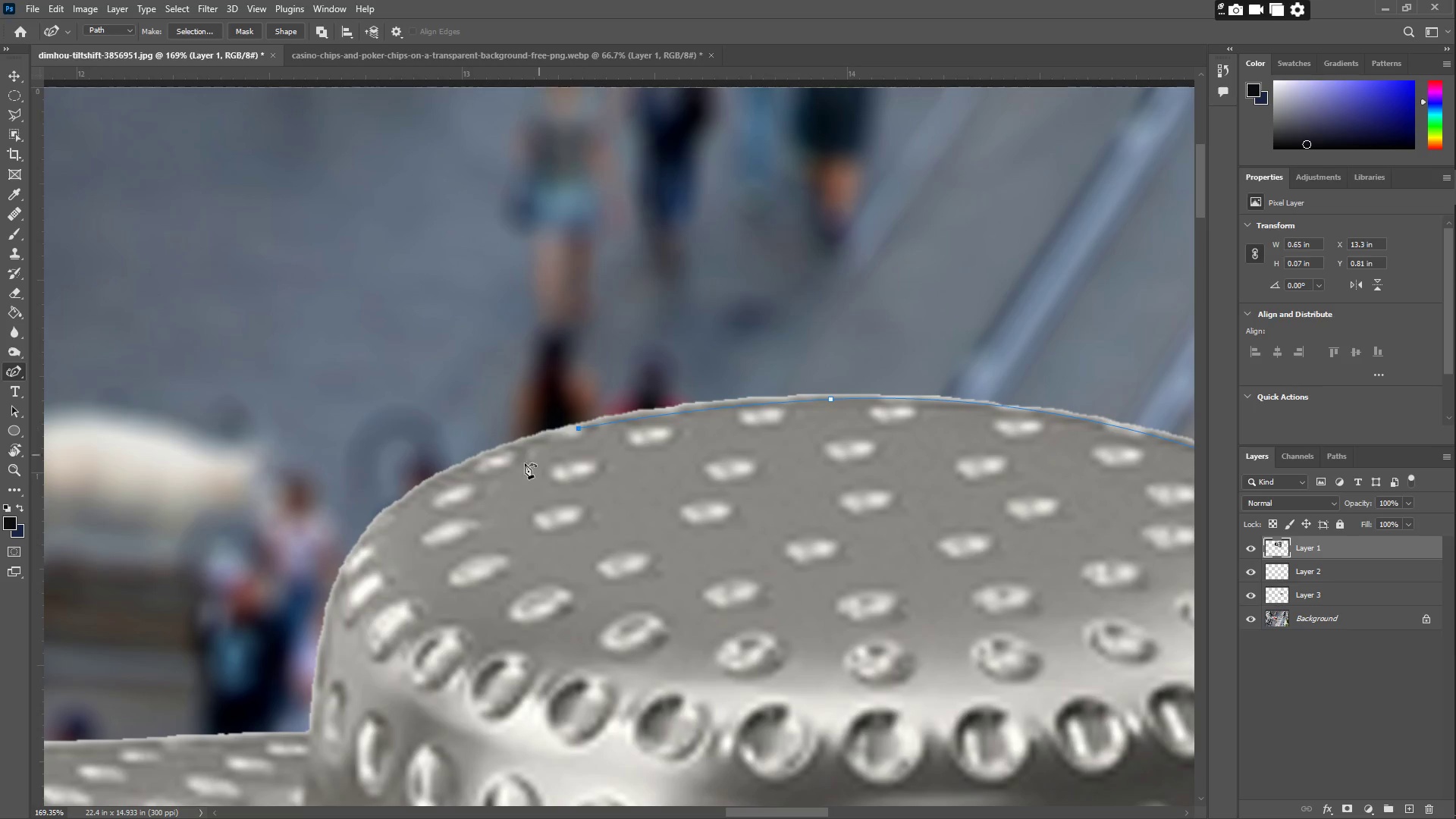 
left_click_drag(start_coordinate=[448, 491], to_coordinate=[388, 514])
 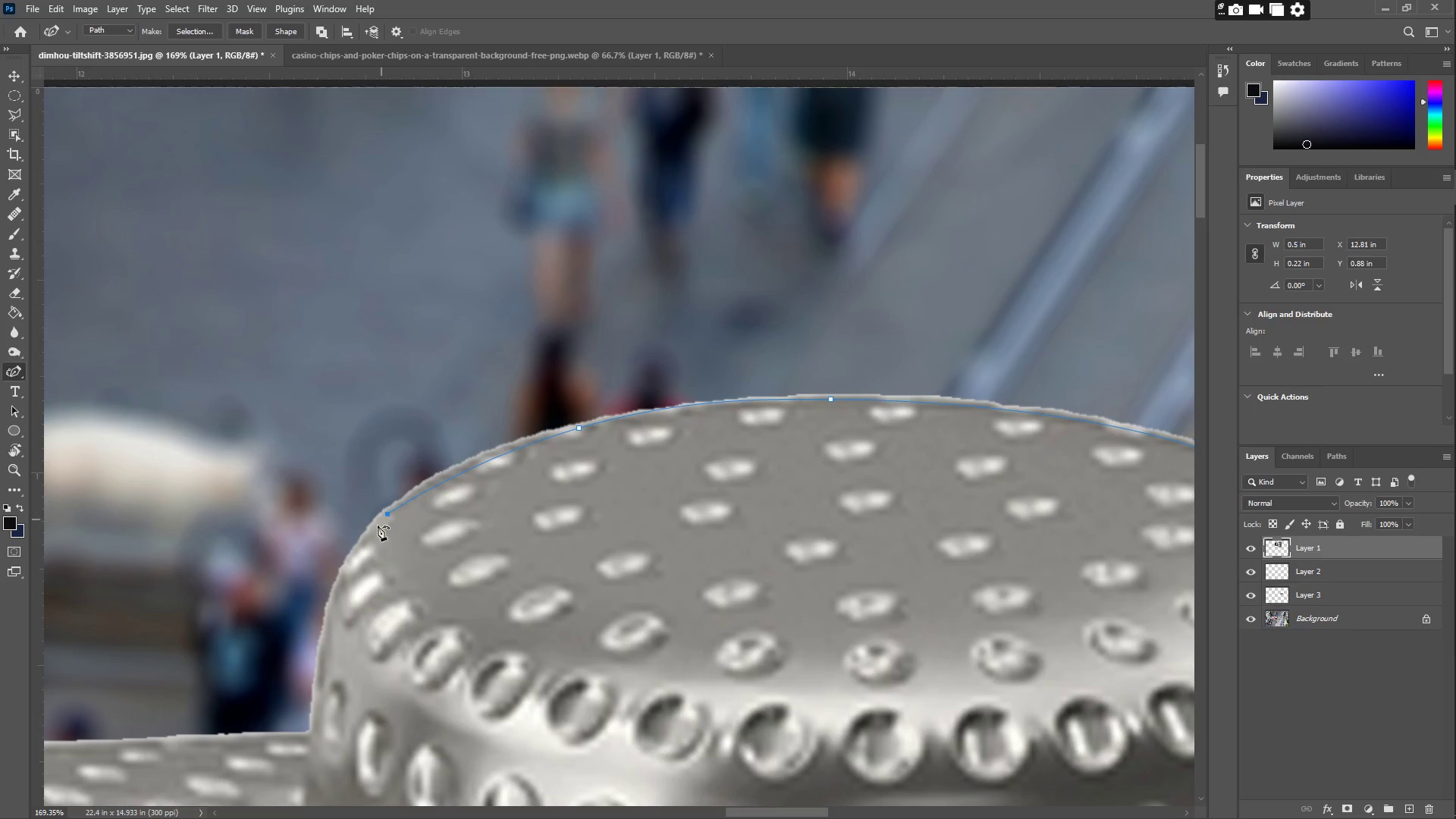 
left_click_drag(start_coordinate=[367, 542], to_coordinate=[344, 568])
 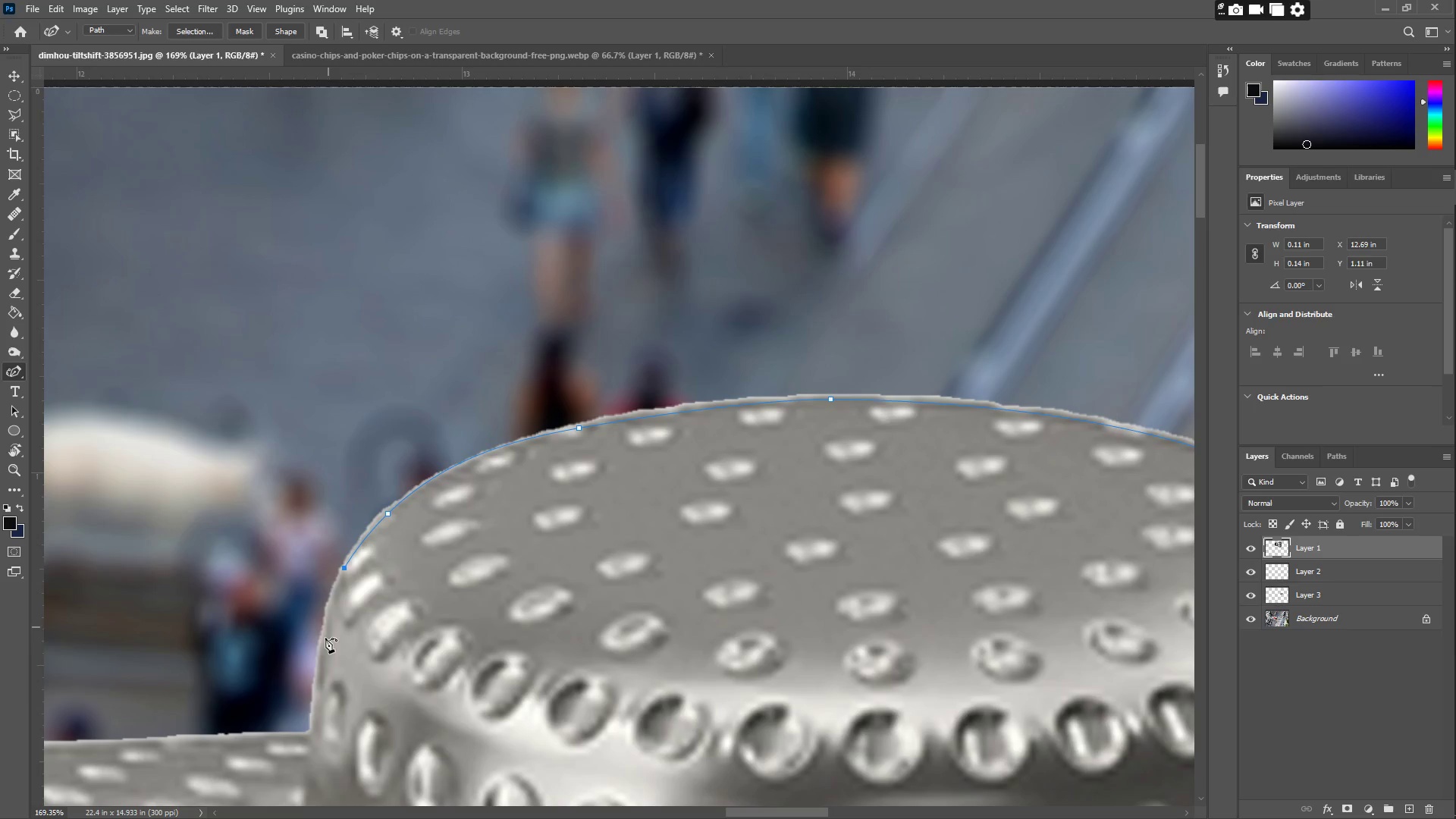 
left_click_drag(start_coordinate=[324, 657], to_coordinate=[325, 630])
 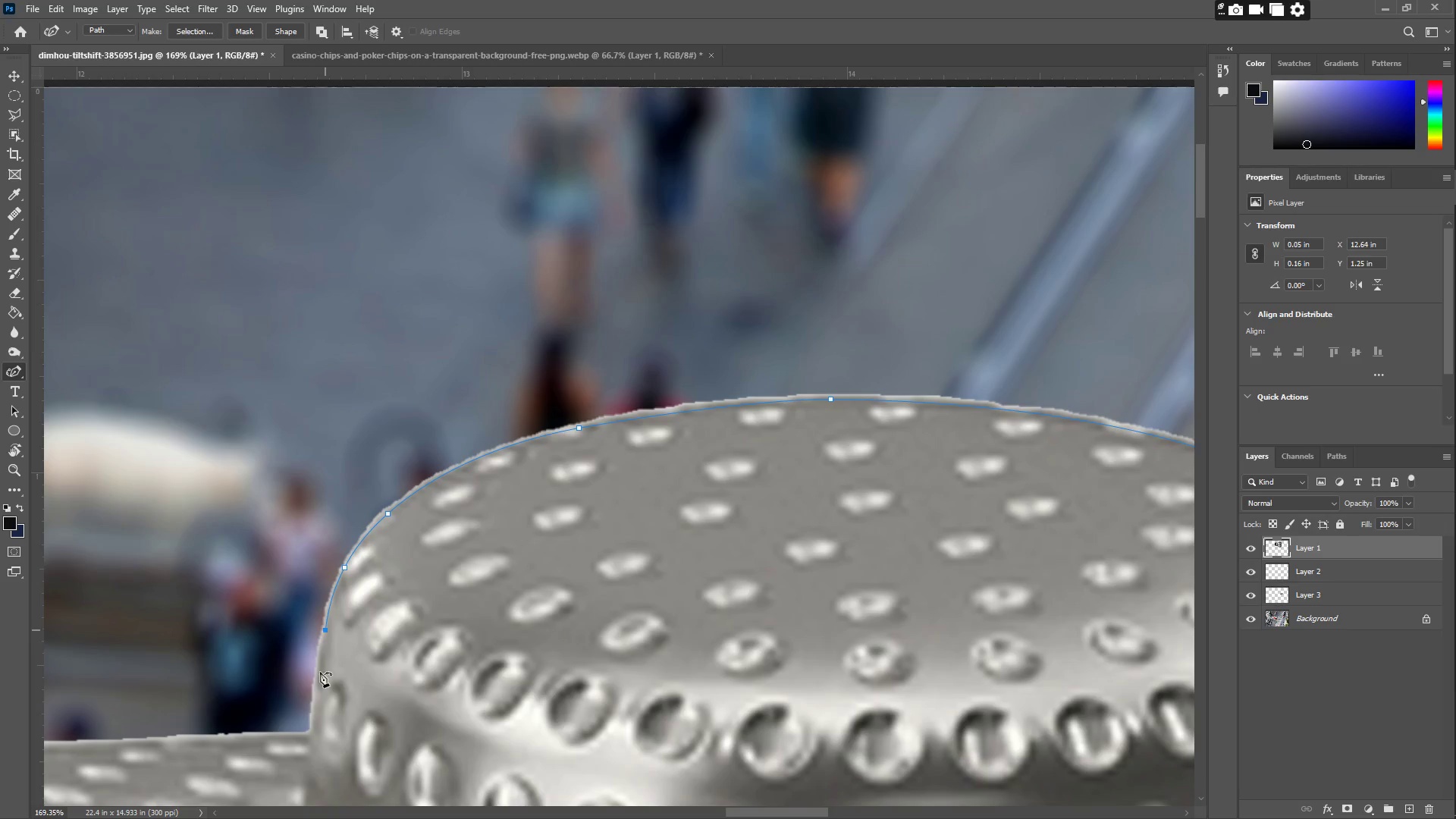 
left_click_drag(start_coordinate=[315, 703], to_coordinate=[313, 733])
 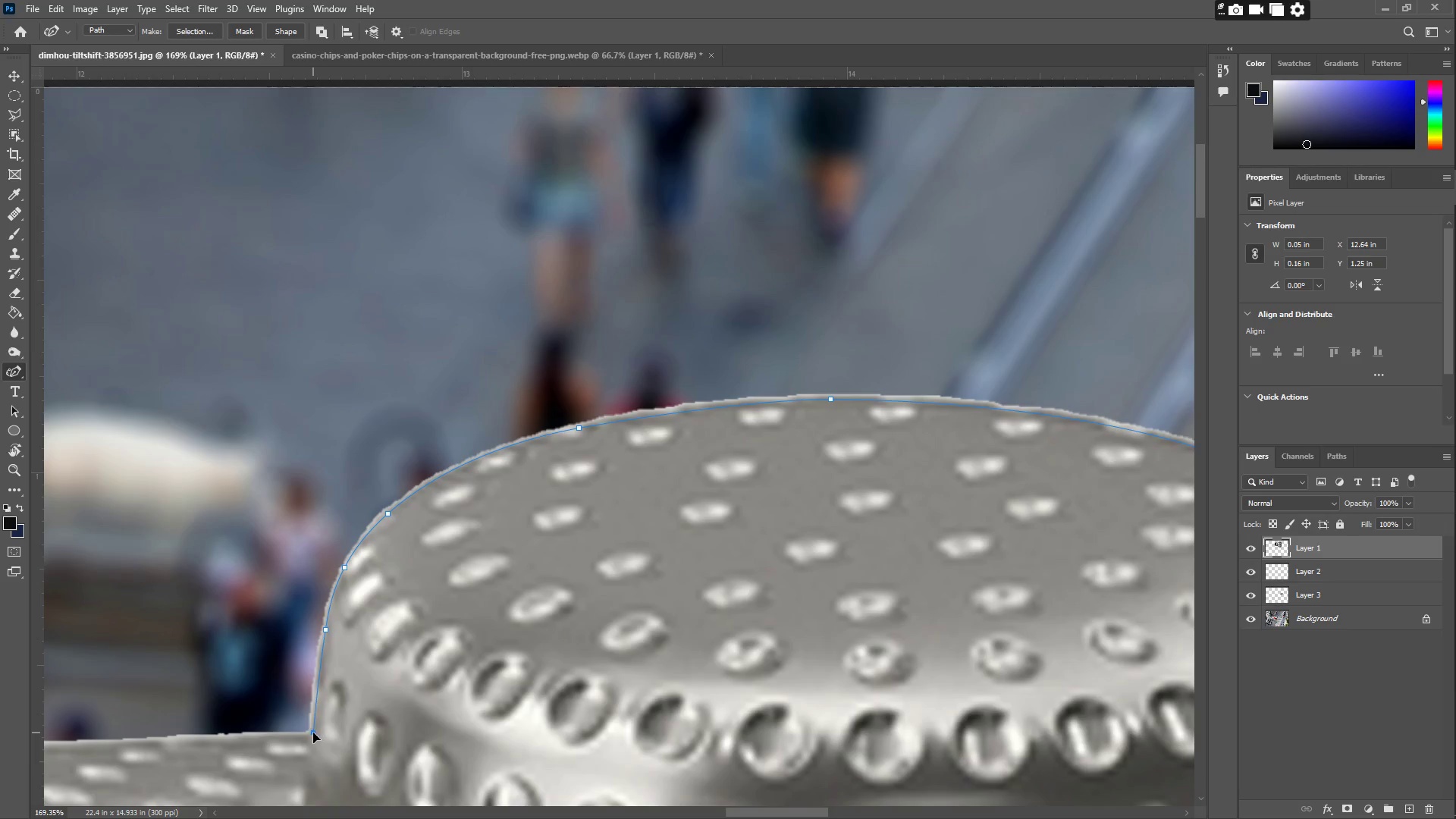 
left_click_drag(start_coordinate=[313, 733], to_coordinate=[312, 736])
 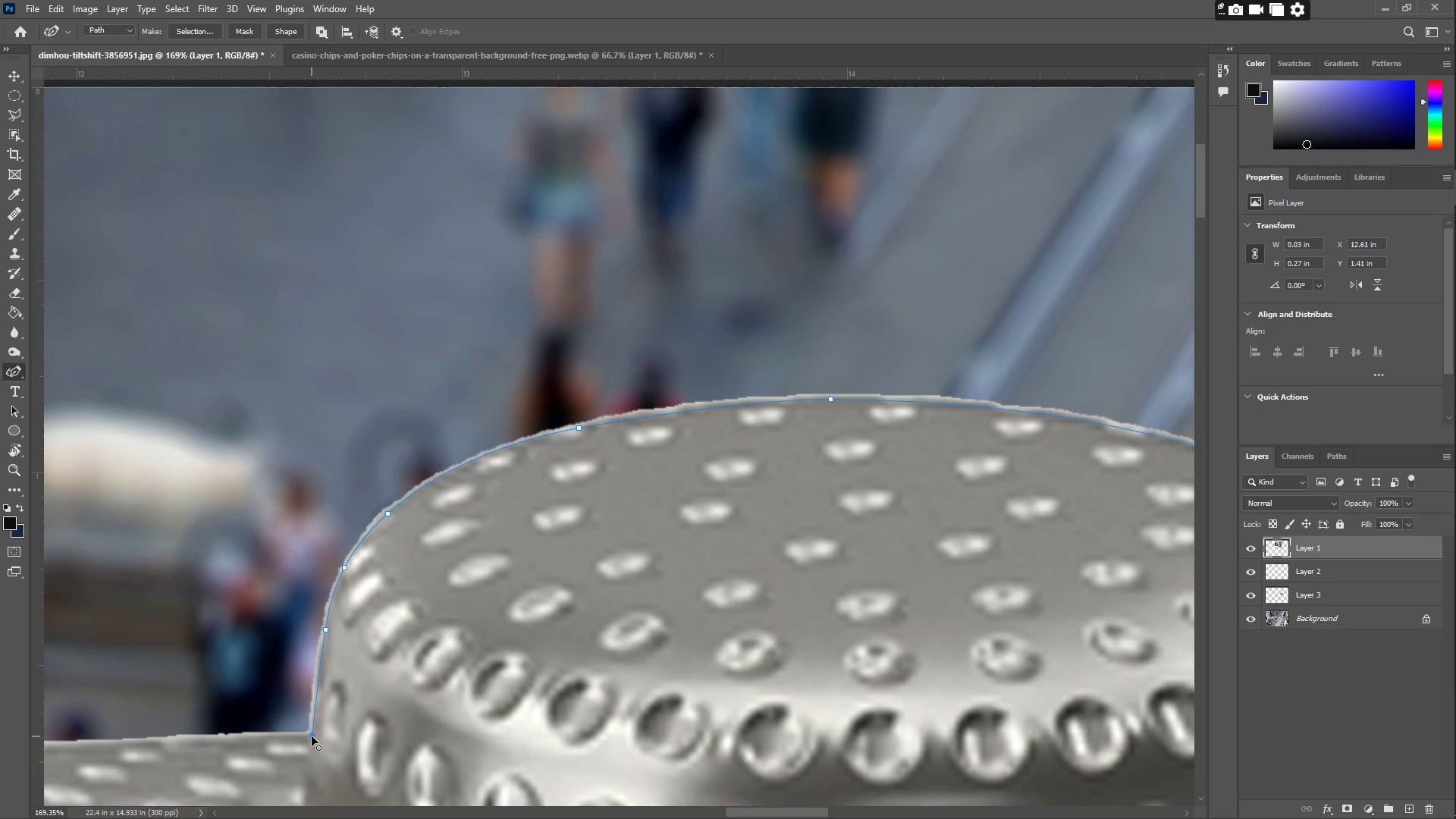 
double_click([312, 736])
 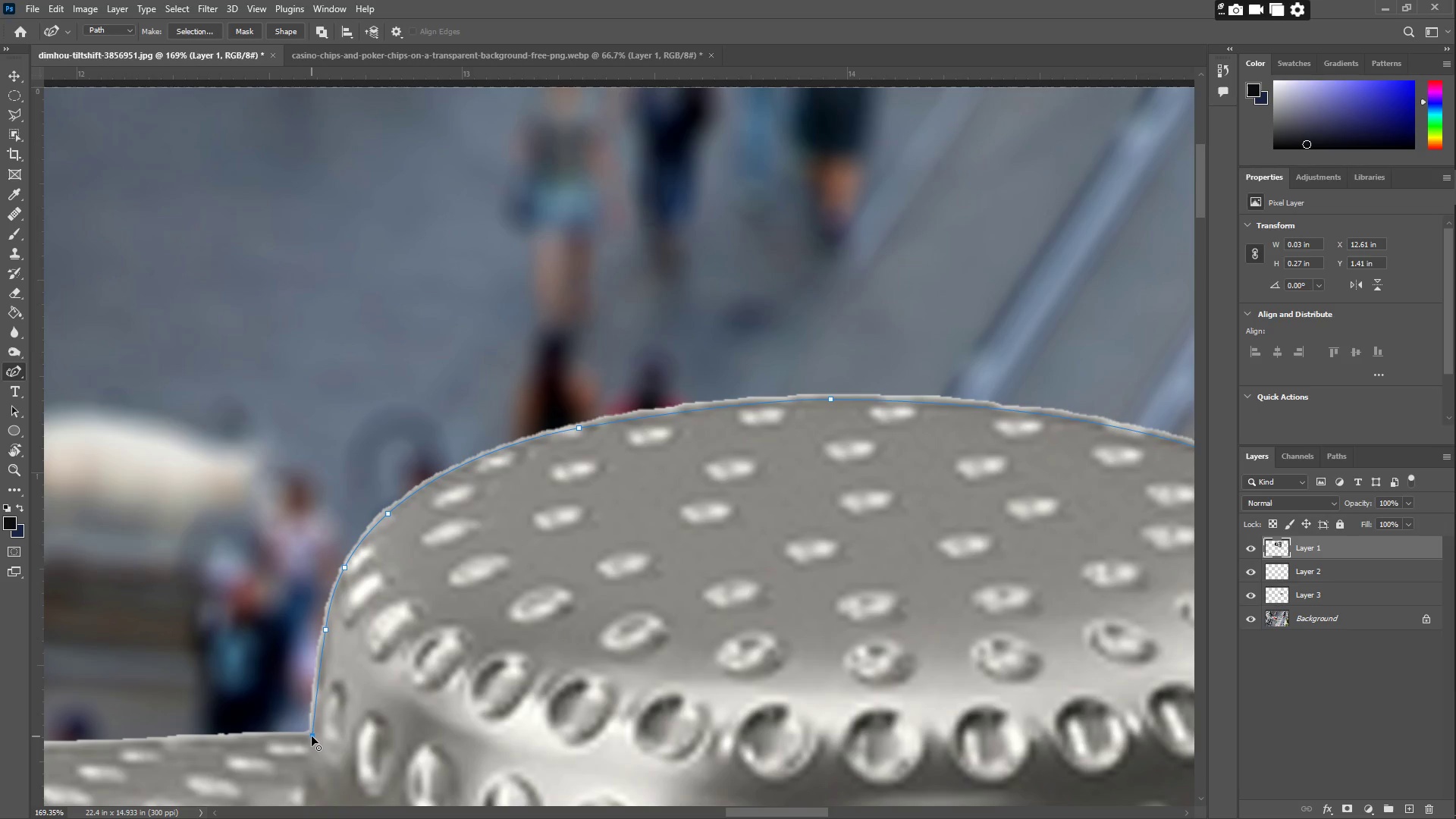 
hold_key(key=Space, duration=0.66)
 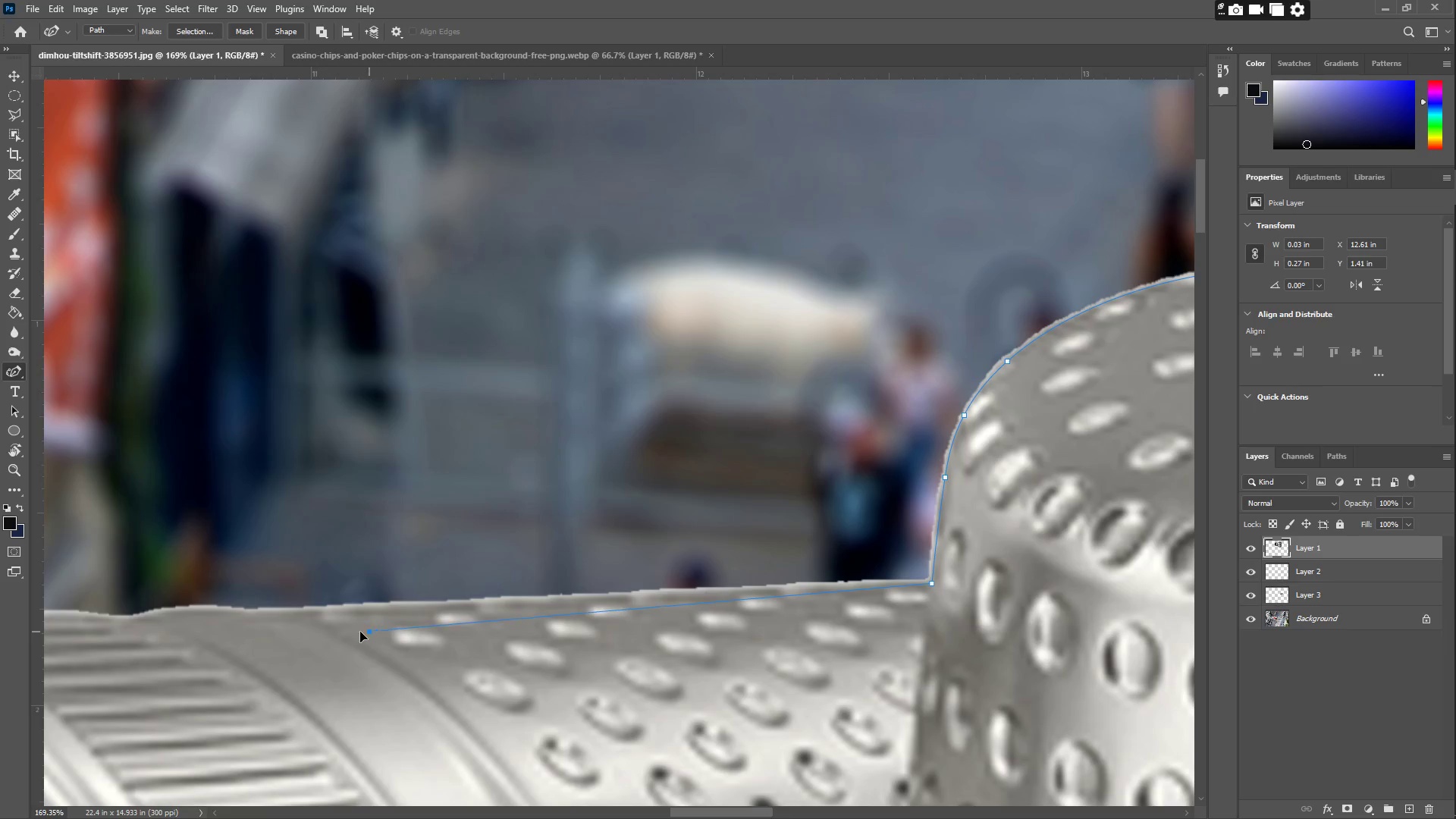 
left_click_drag(start_coordinate=[300, 757], to_coordinate=[920, 604])
 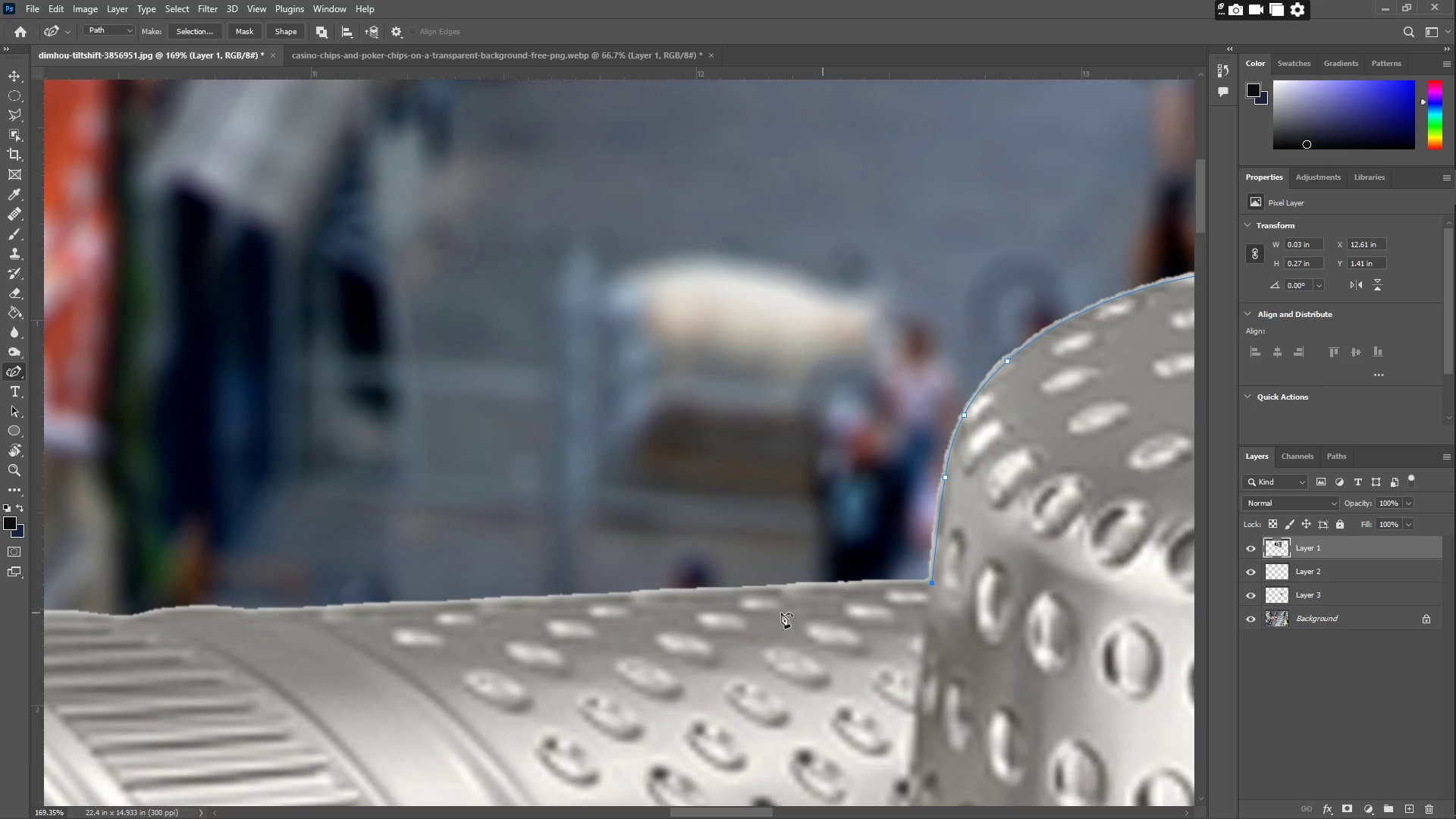 
left_click_drag(start_coordinate=[703, 623], to_coordinate=[231, 616])
 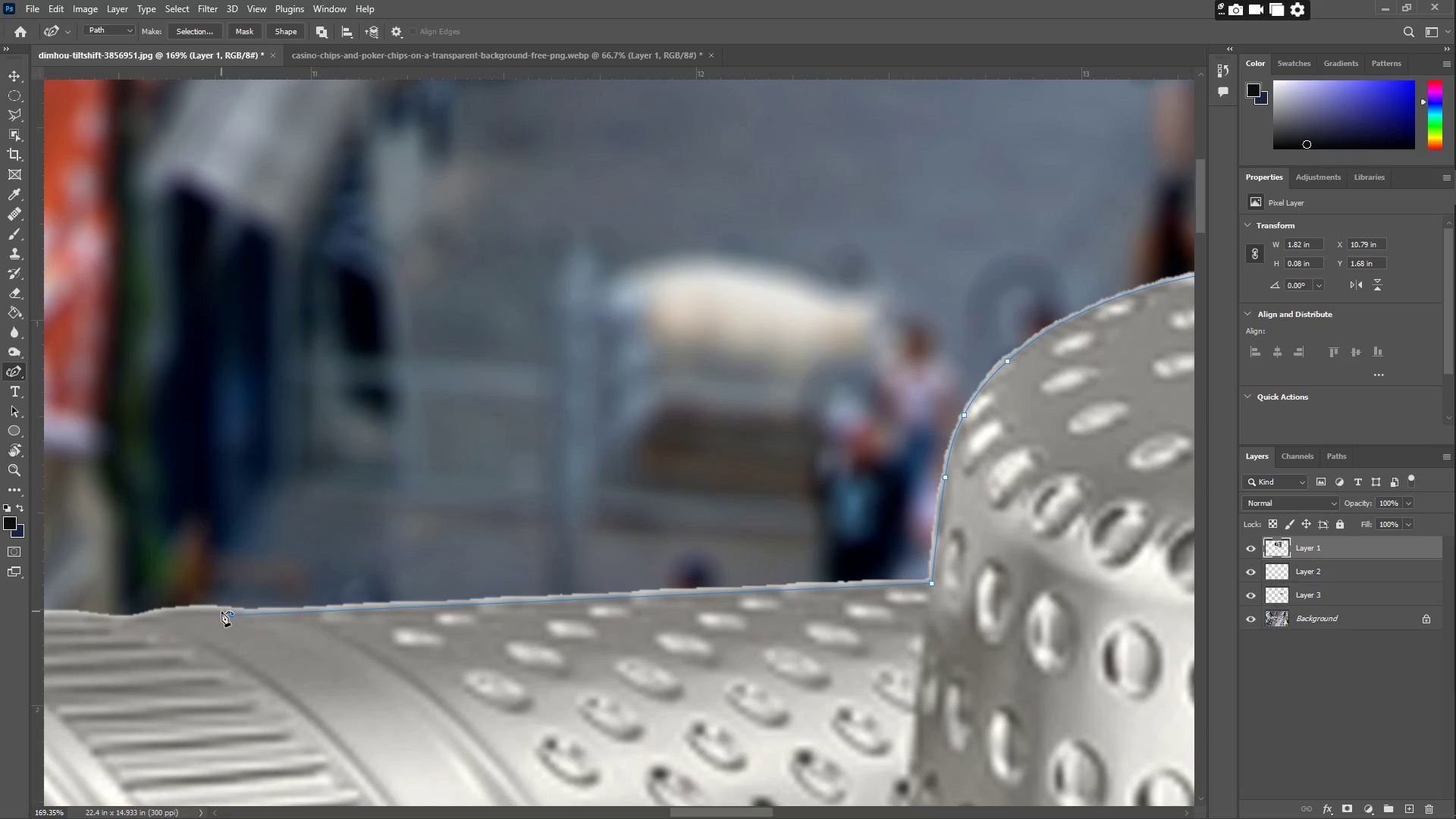 
left_click_drag(start_coordinate=[217, 611], to_coordinate=[140, 620])
 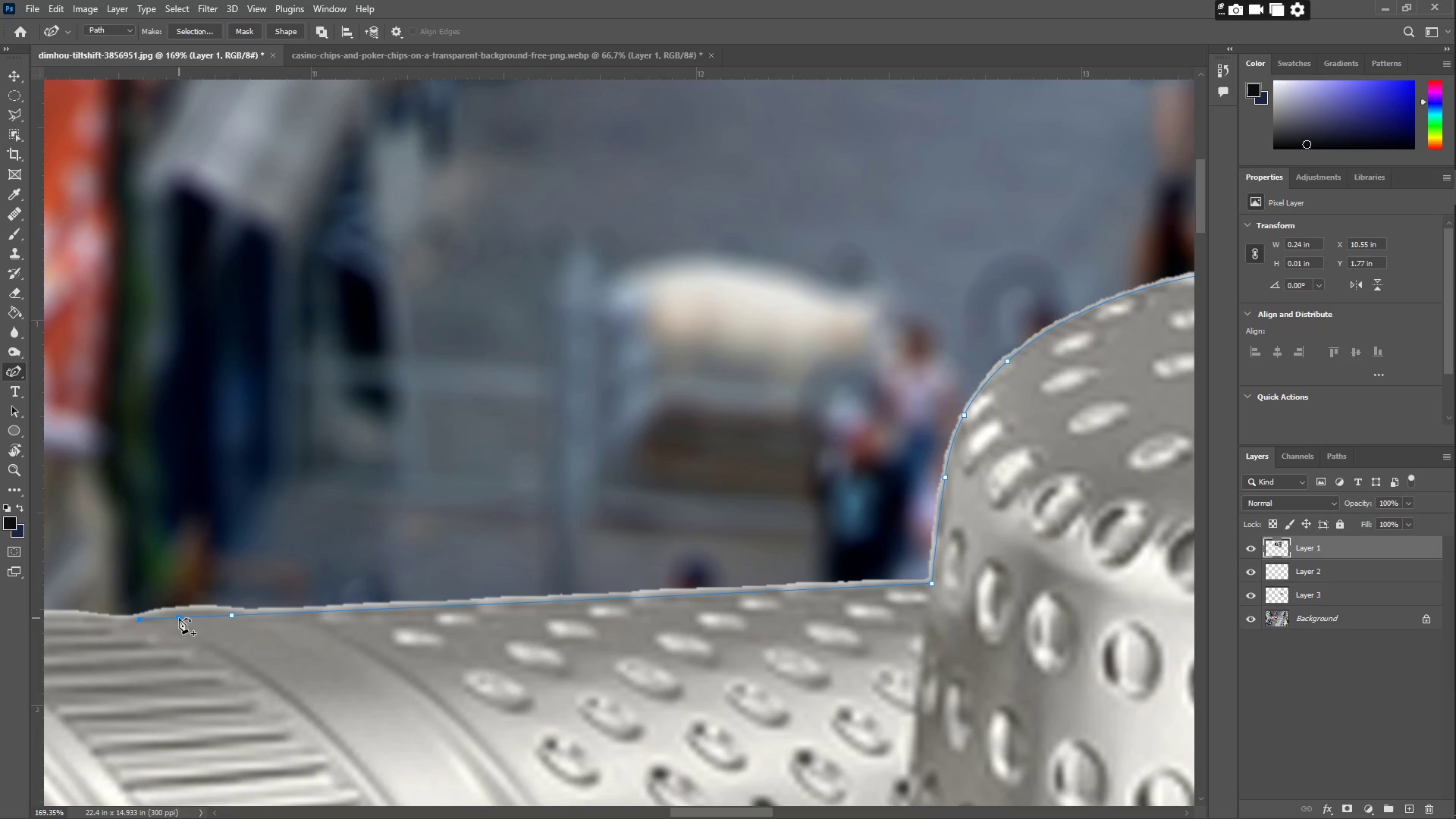 
left_click_drag(start_coordinate=[179, 618], to_coordinate=[180, 614])
 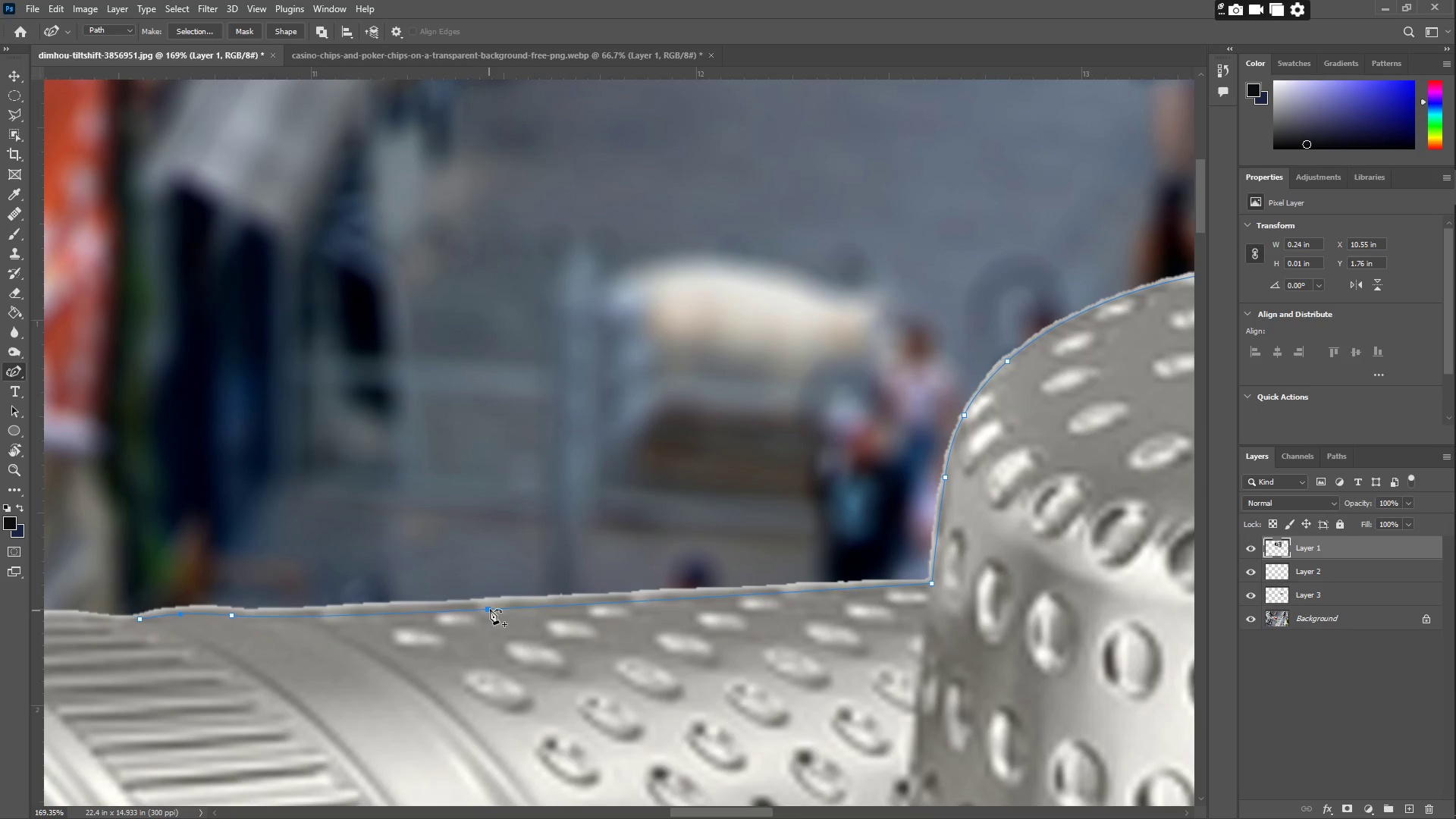 
left_click_drag(start_coordinate=[490, 608], to_coordinate=[454, 607])
 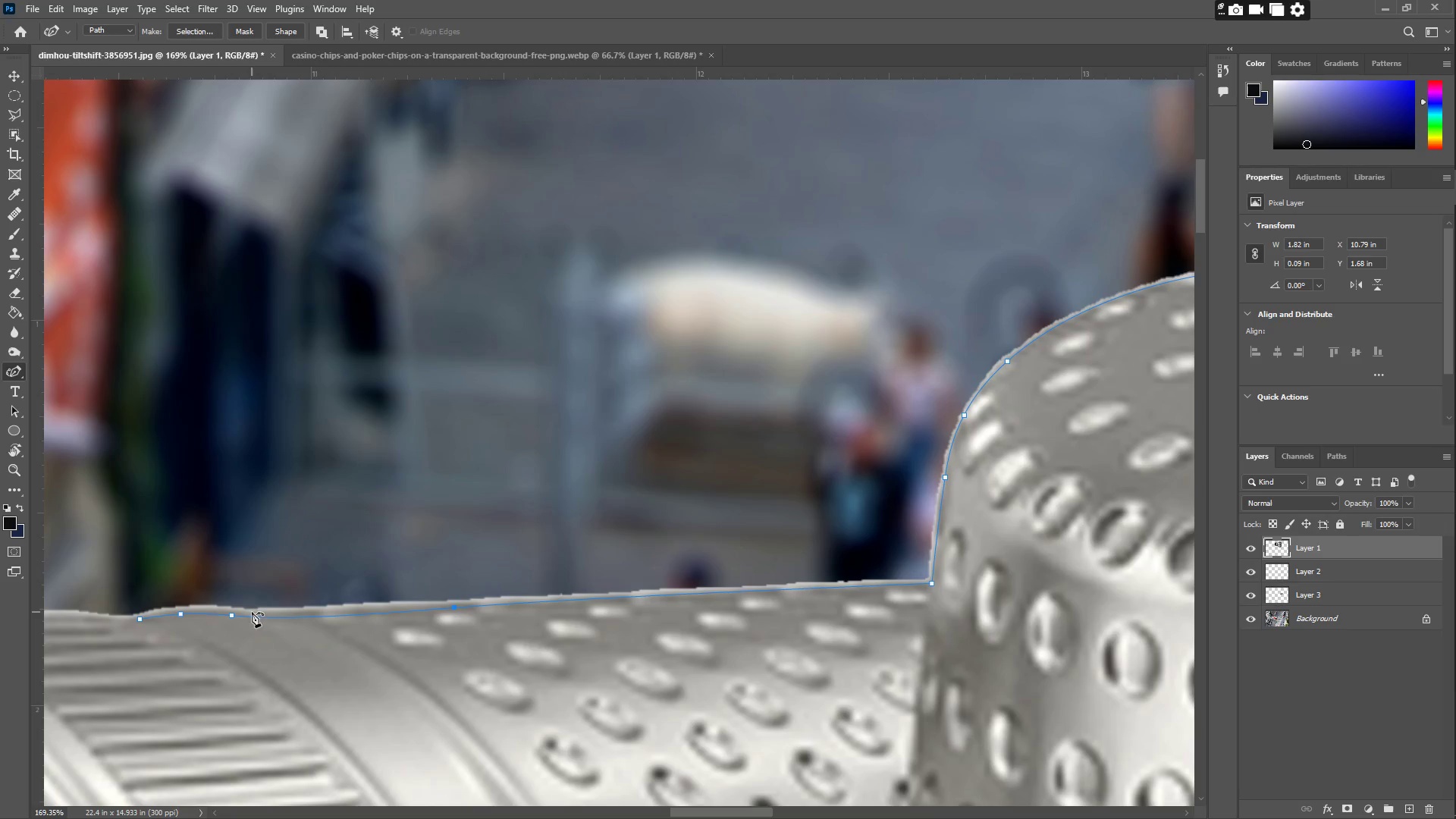 
key(Control+ControlLeft)
 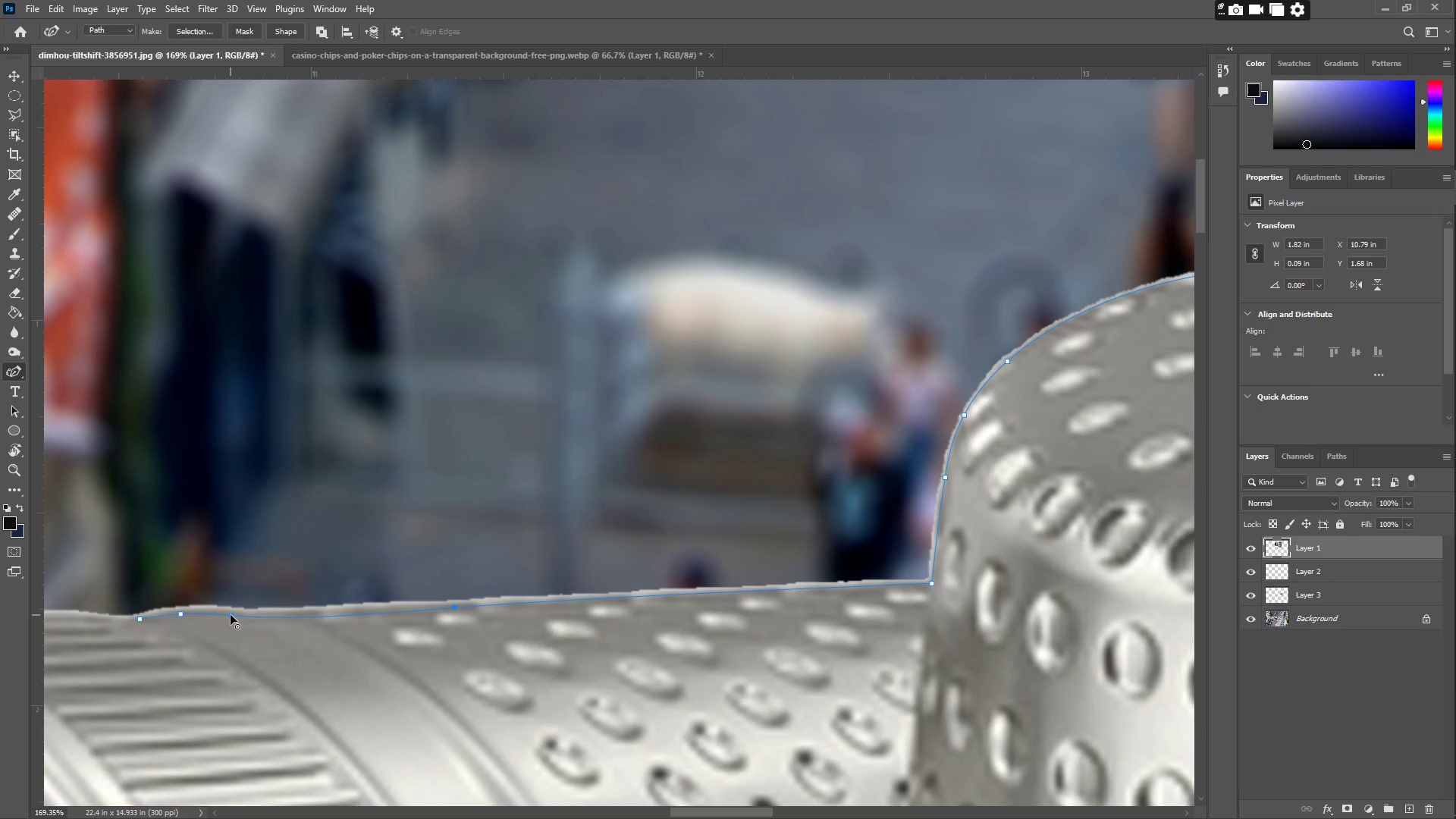 
double_click([231, 614])
 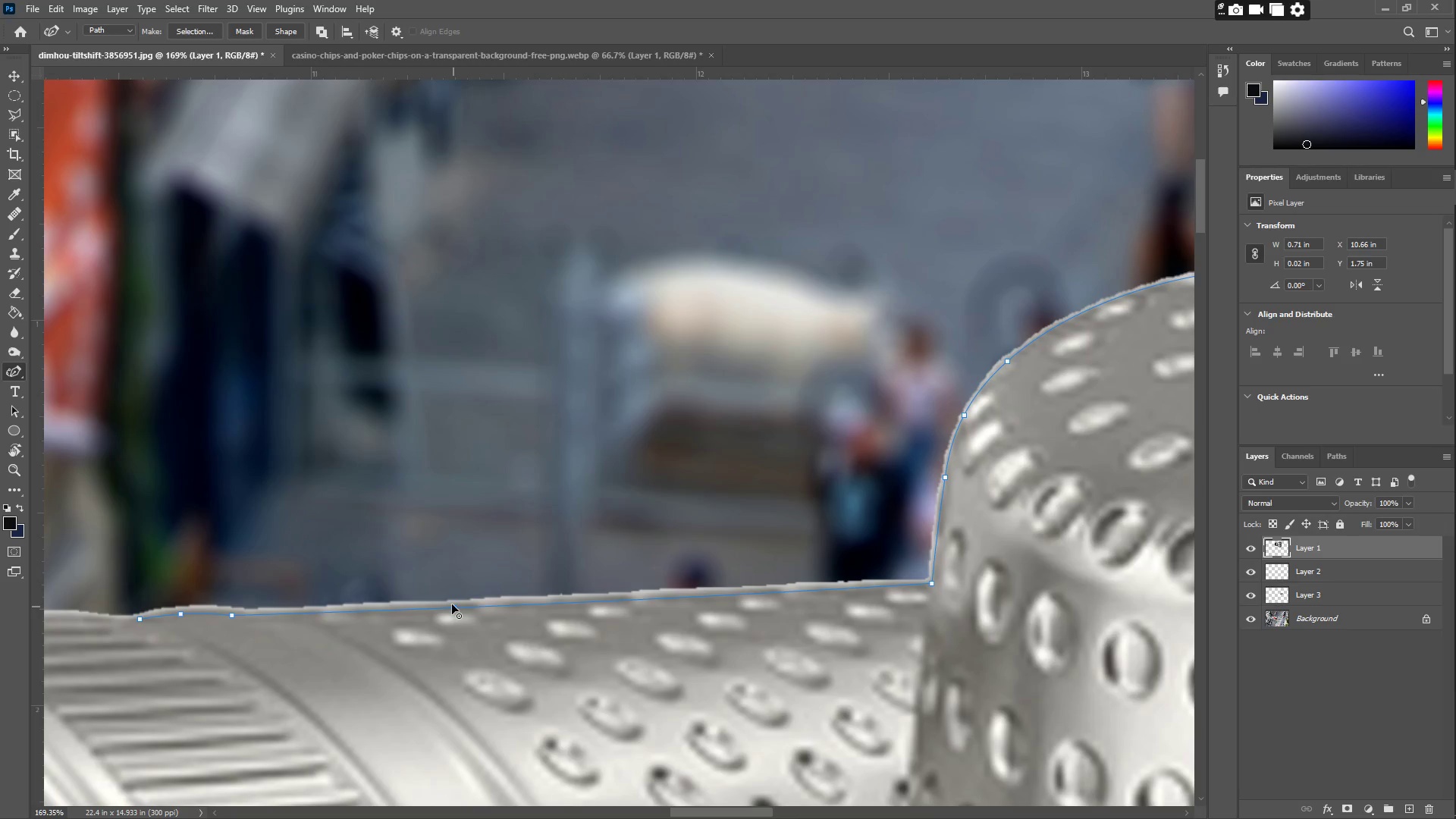 
hold_key(key=Space, duration=0.66)
 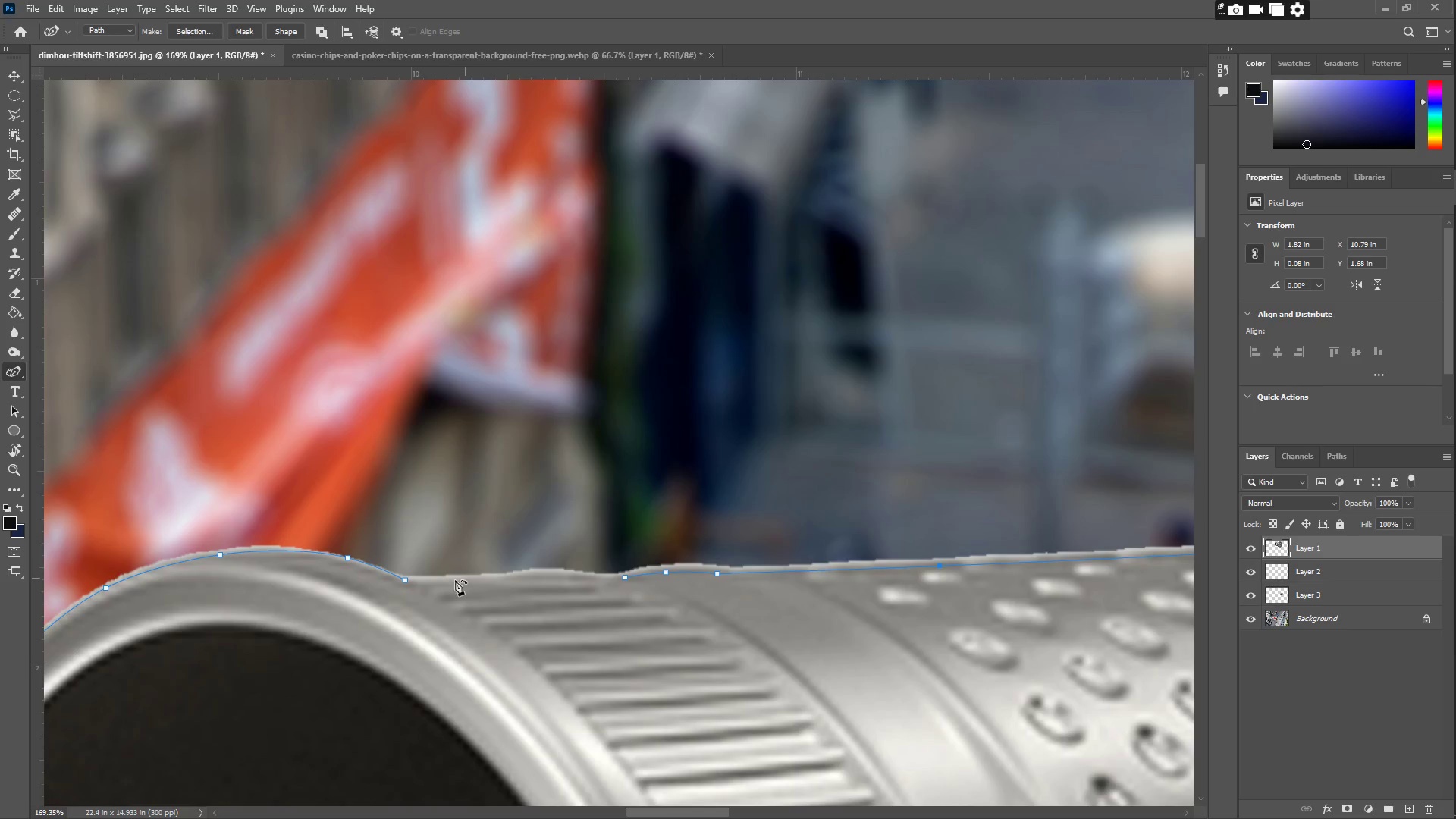 
left_click_drag(start_coordinate=[231, 625], to_coordinate=[717, 583])
 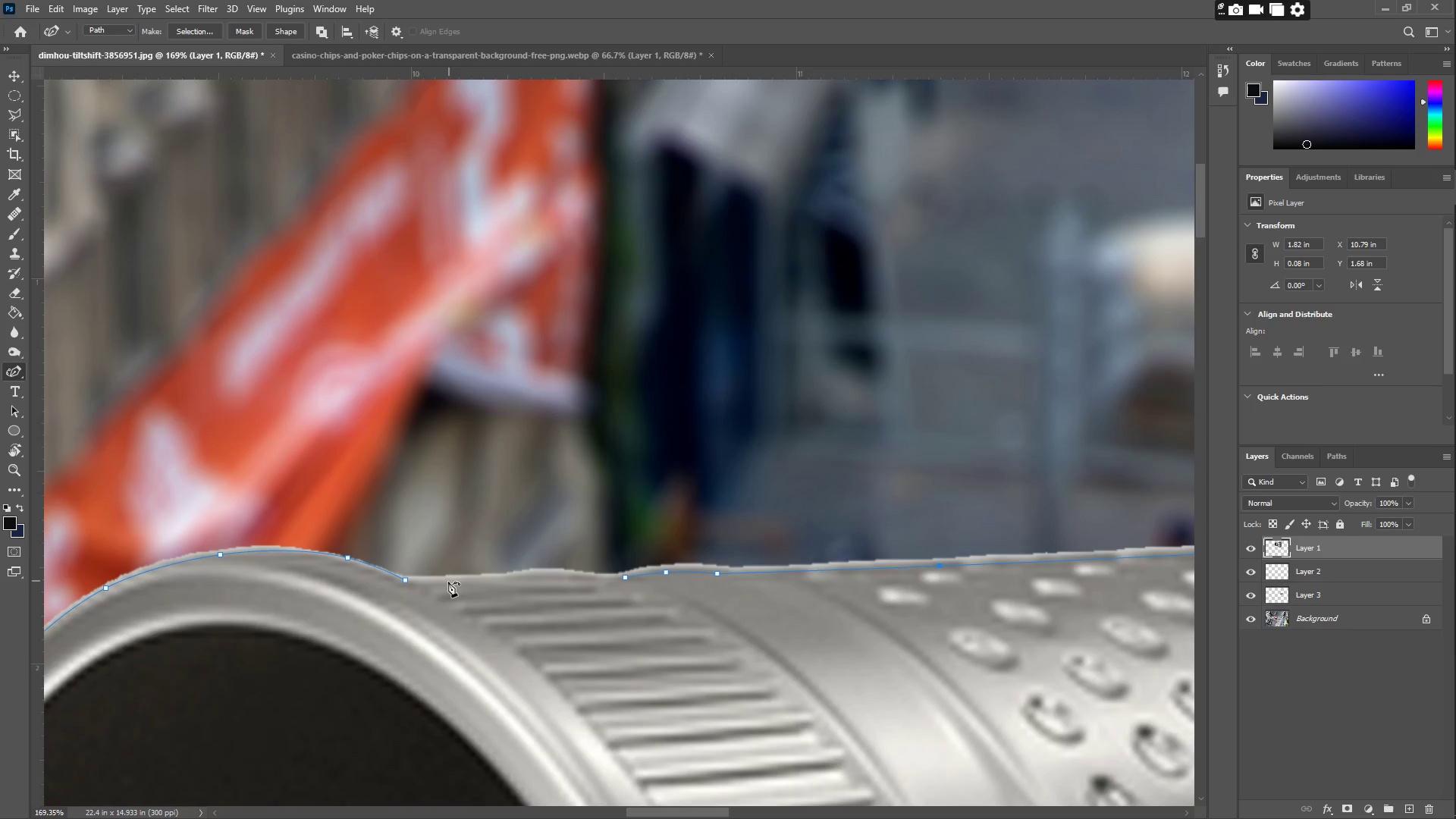 
left_click_drag(start_coordinate=[429, 582], to_coordinate=[406, 581])
 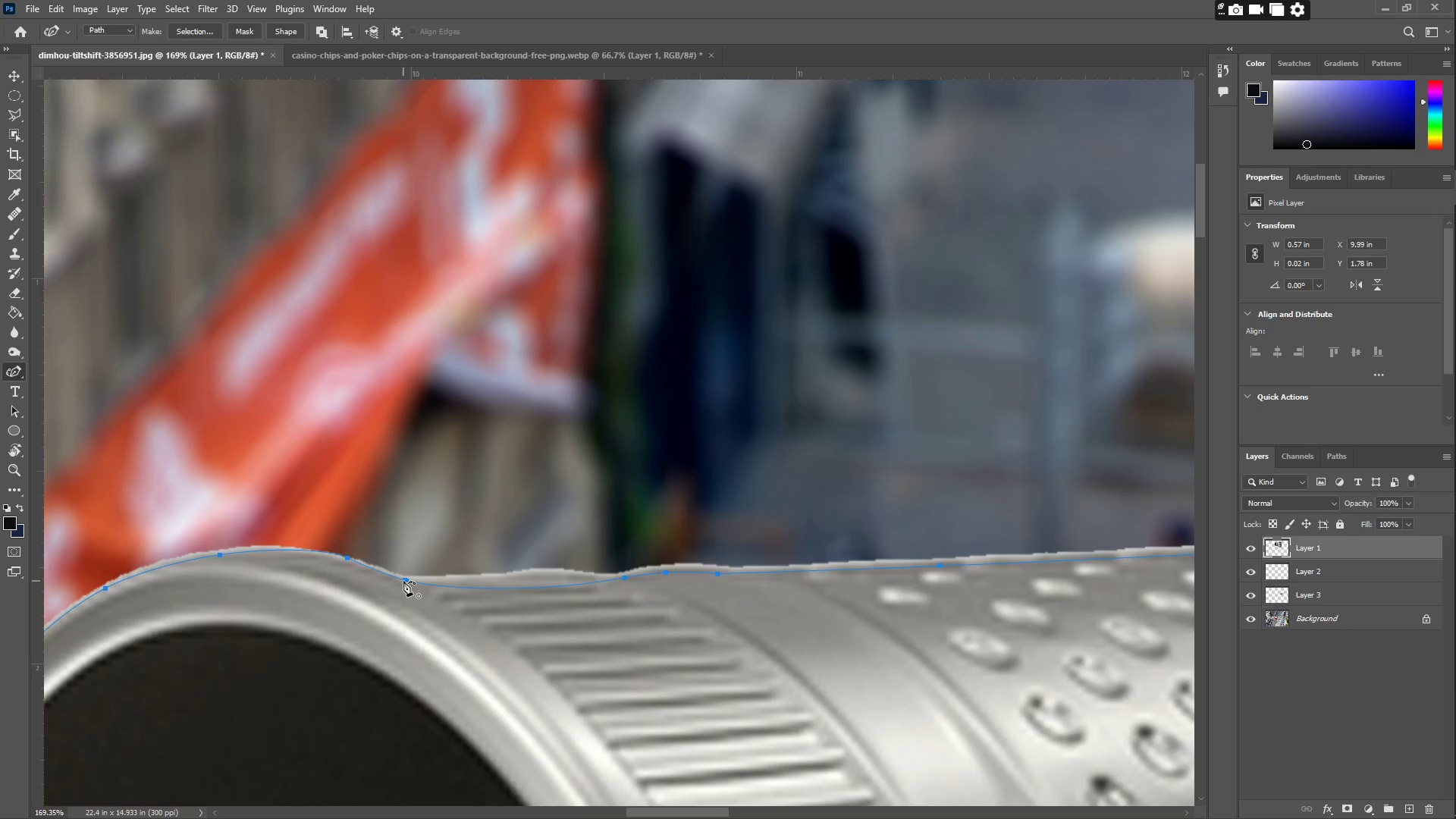 
double_click([403, 581])
 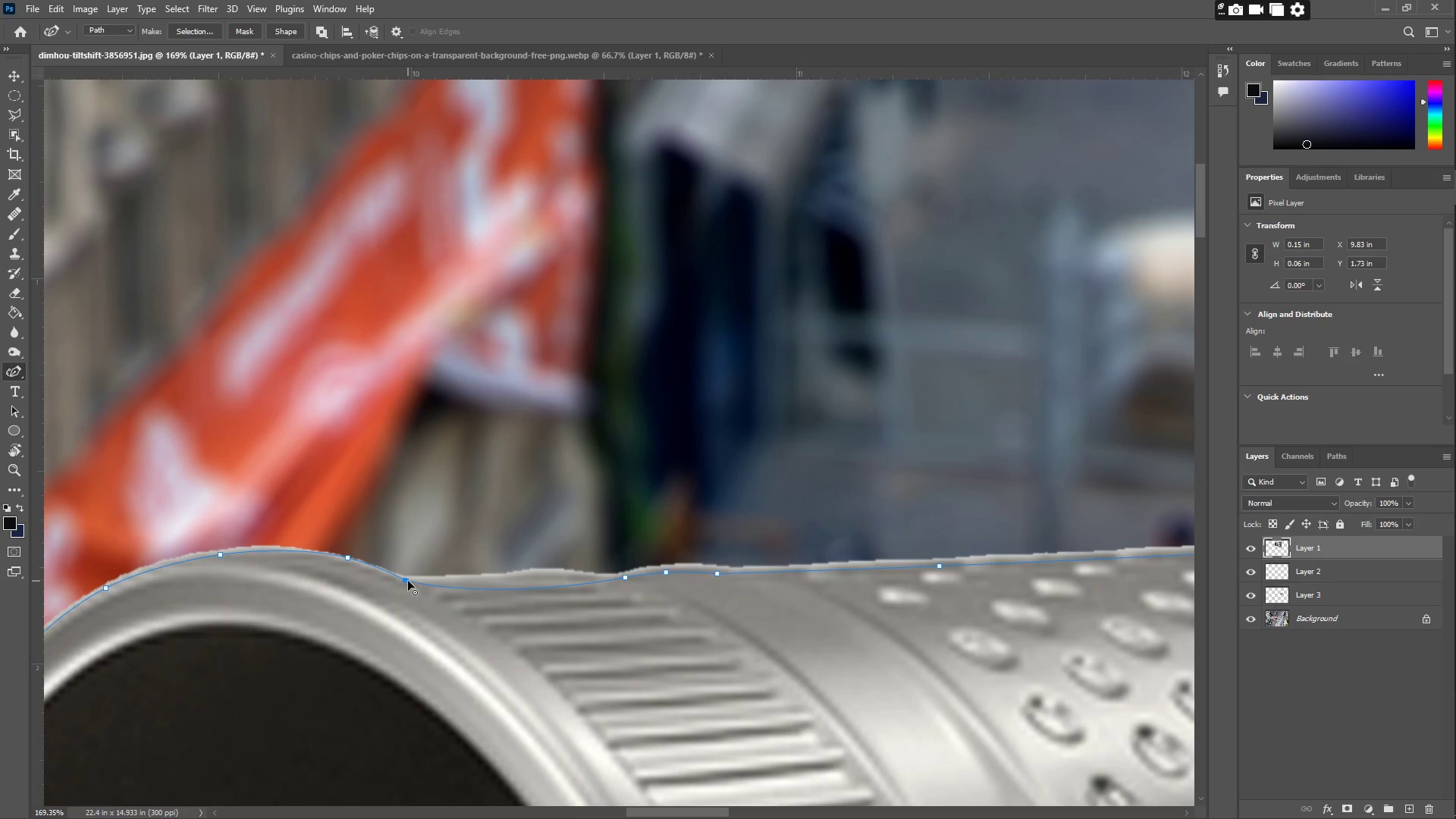 
double_click([408, 581])
 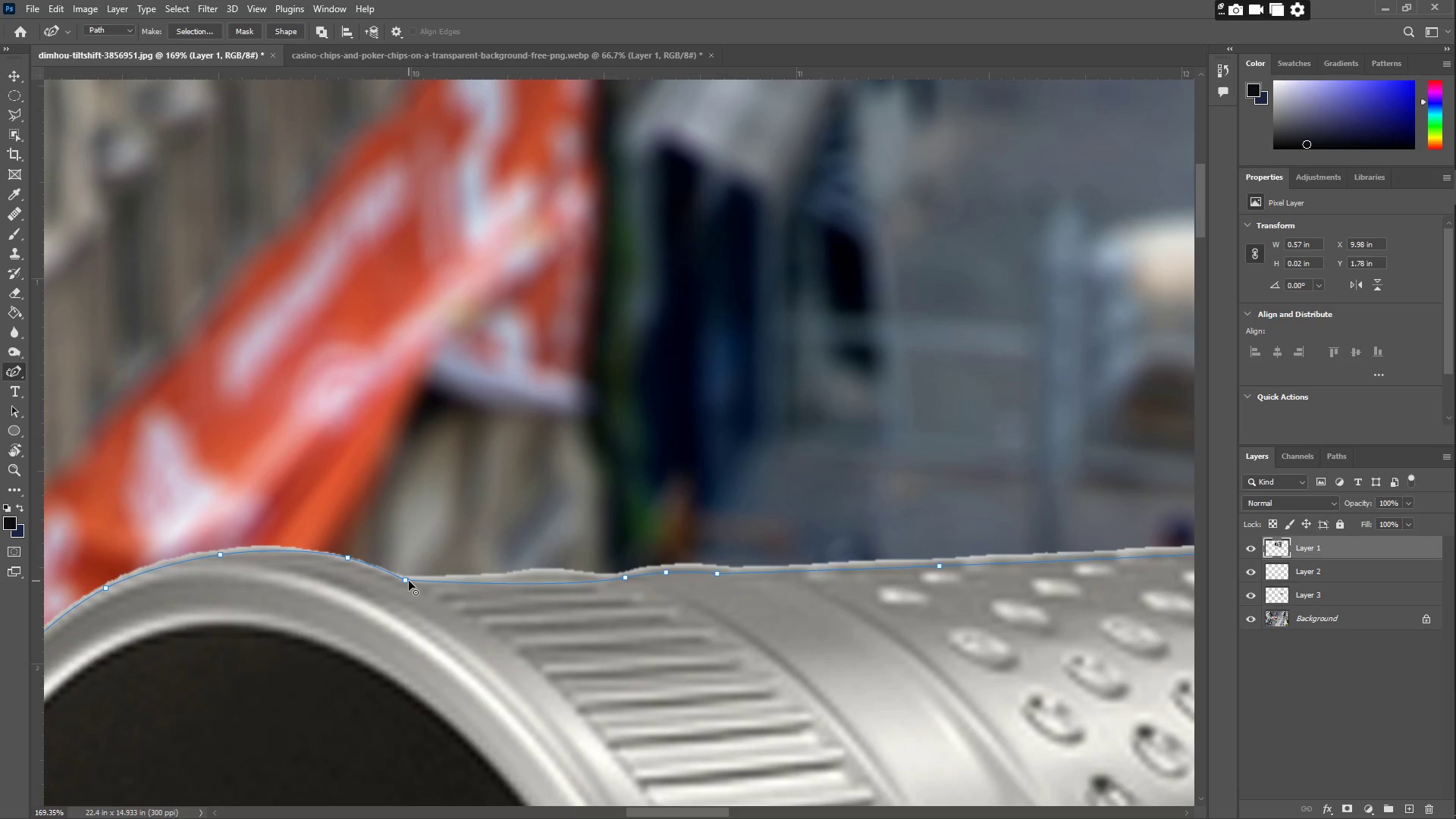 
double_click([409, 581])
 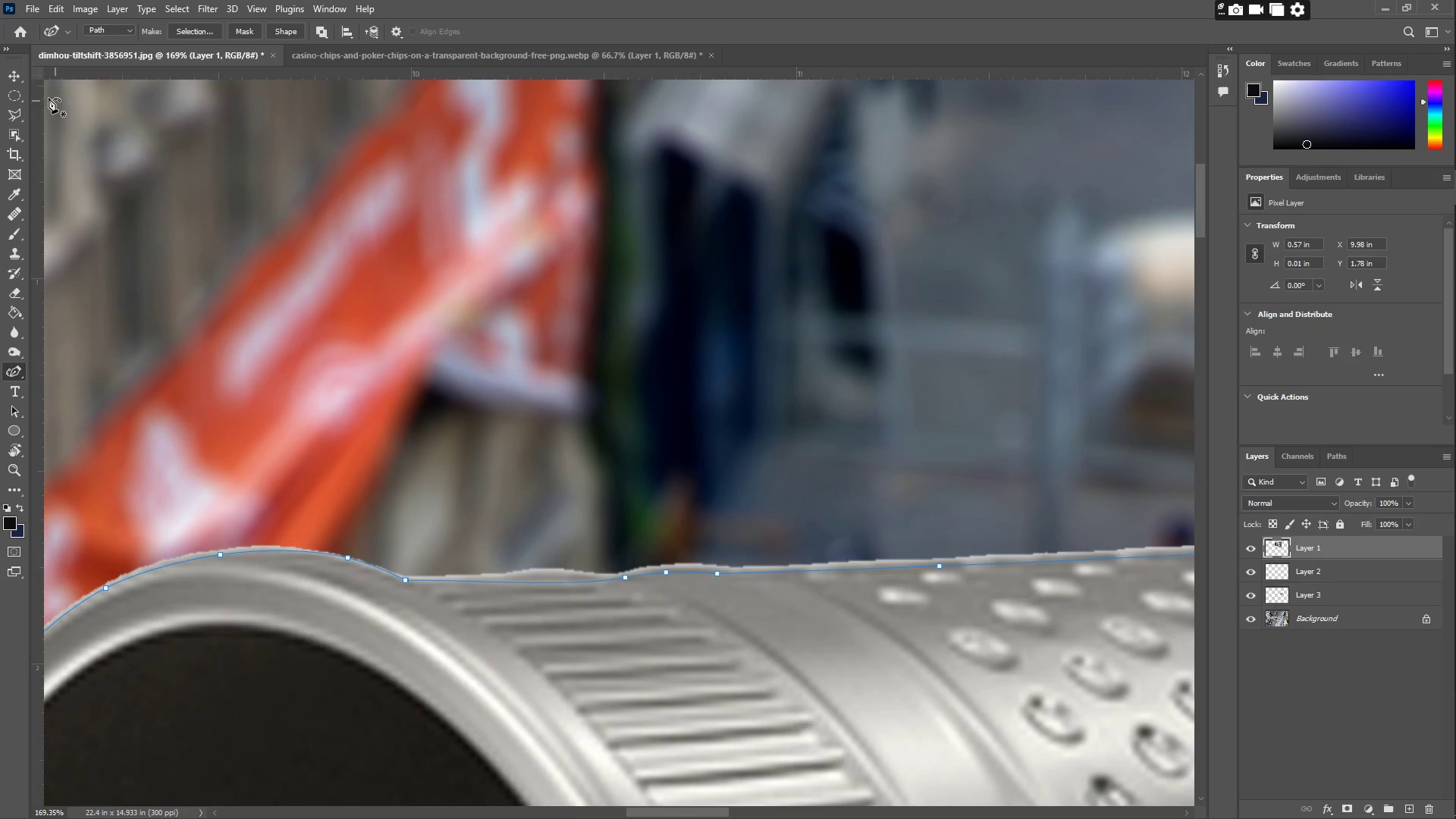 
left_click([13, 80])
 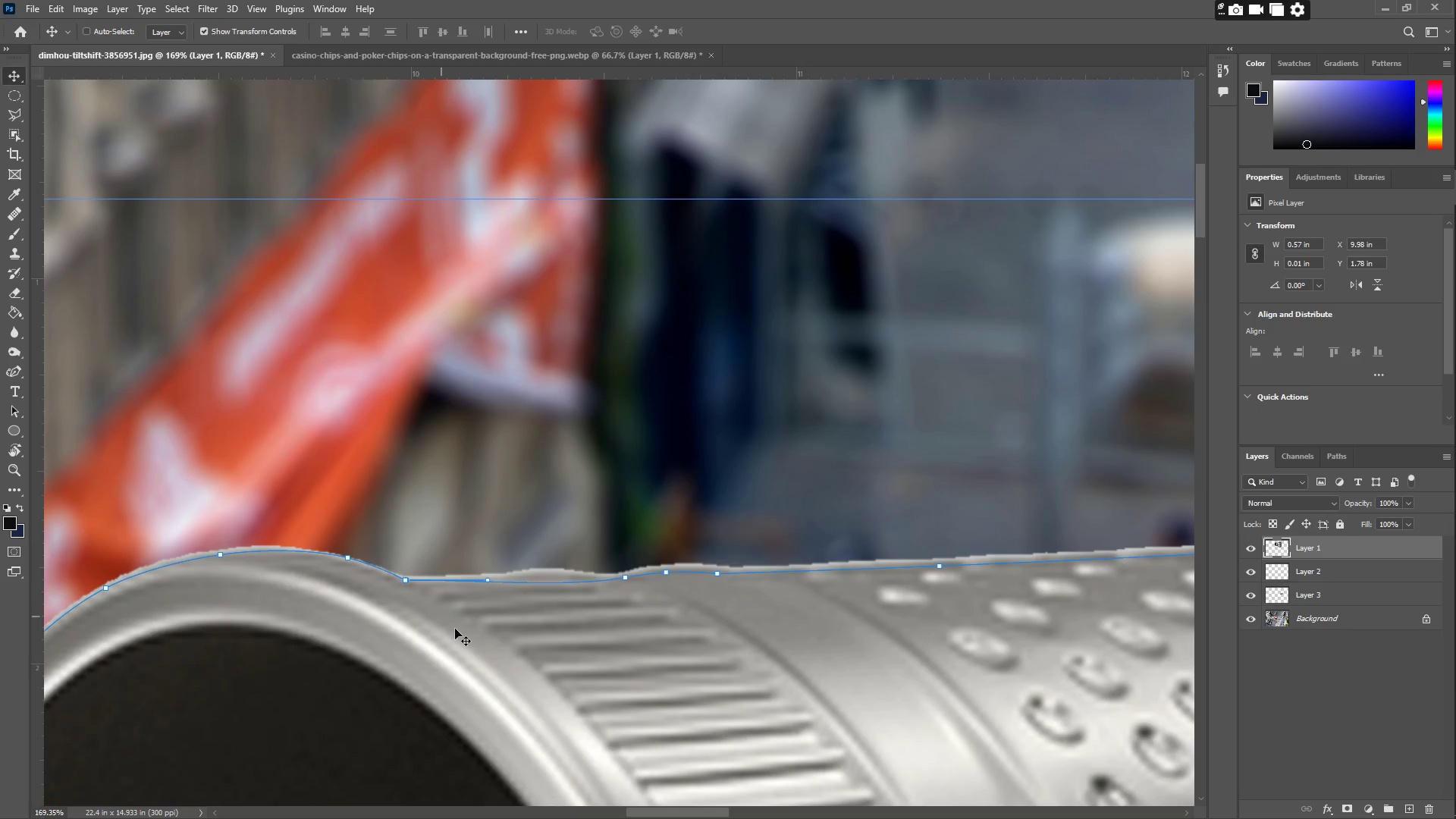 
right_click([538, 680])
 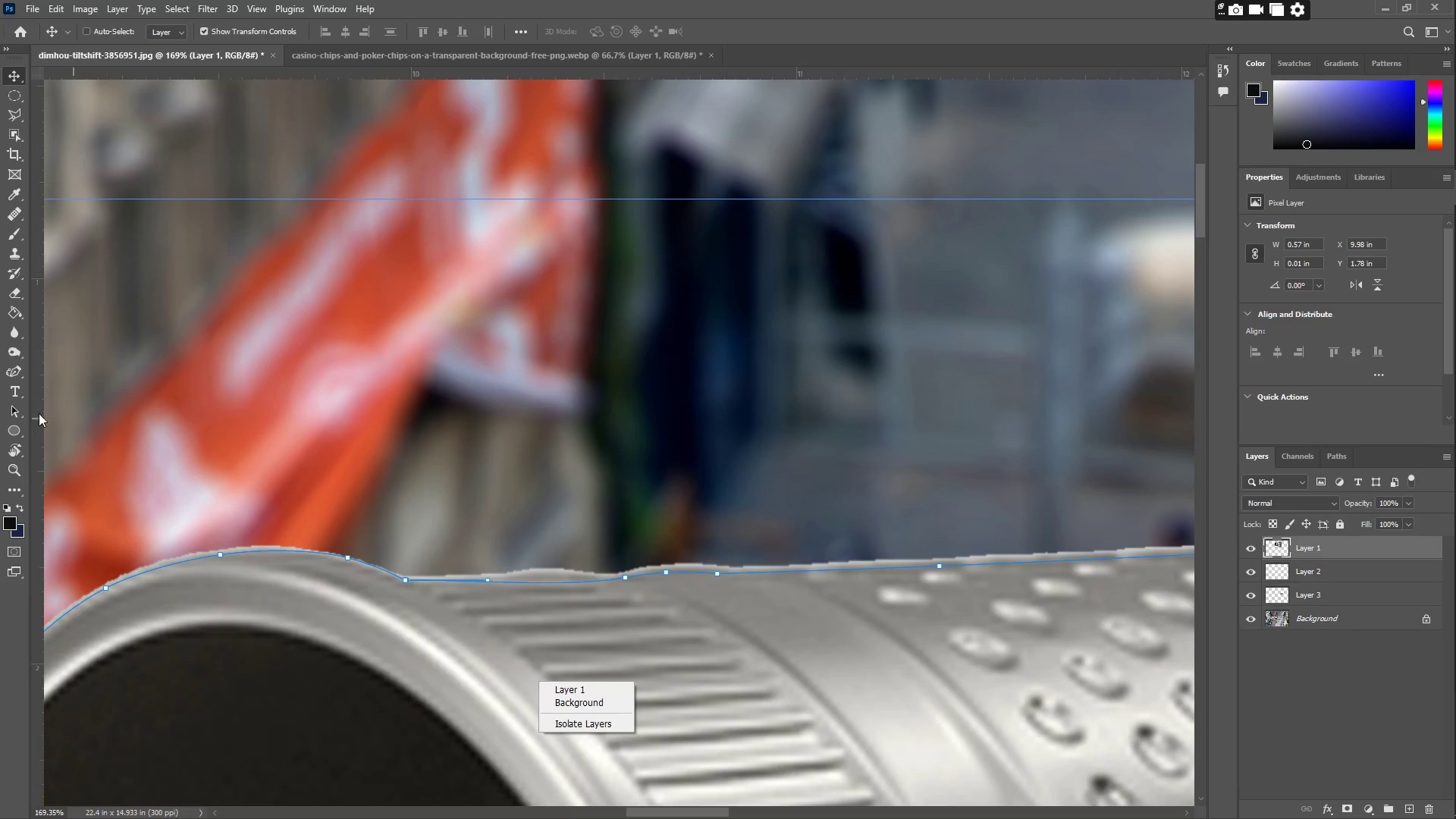 
left_click([19, 368])
 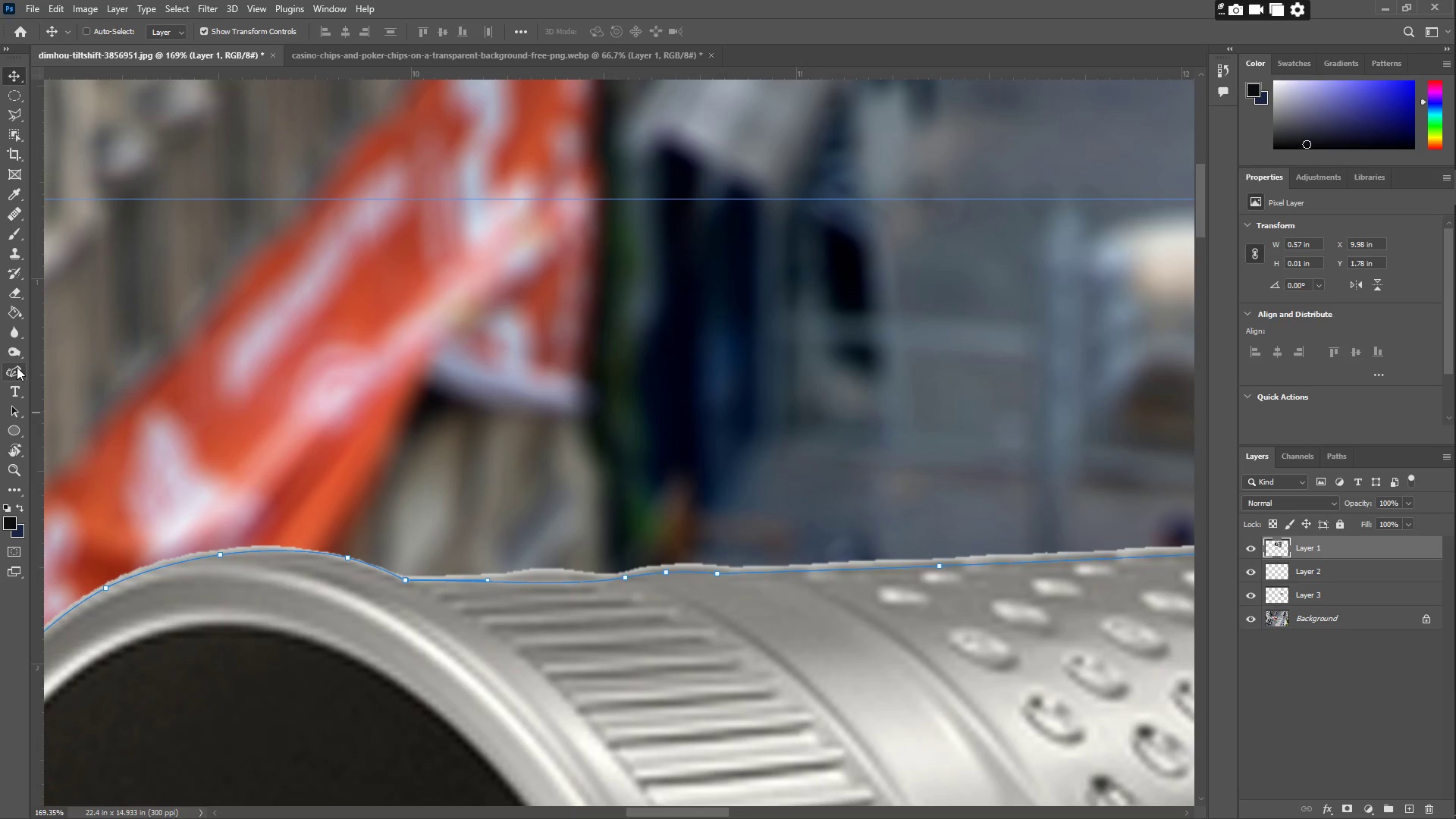 
left_click([17, 367])
 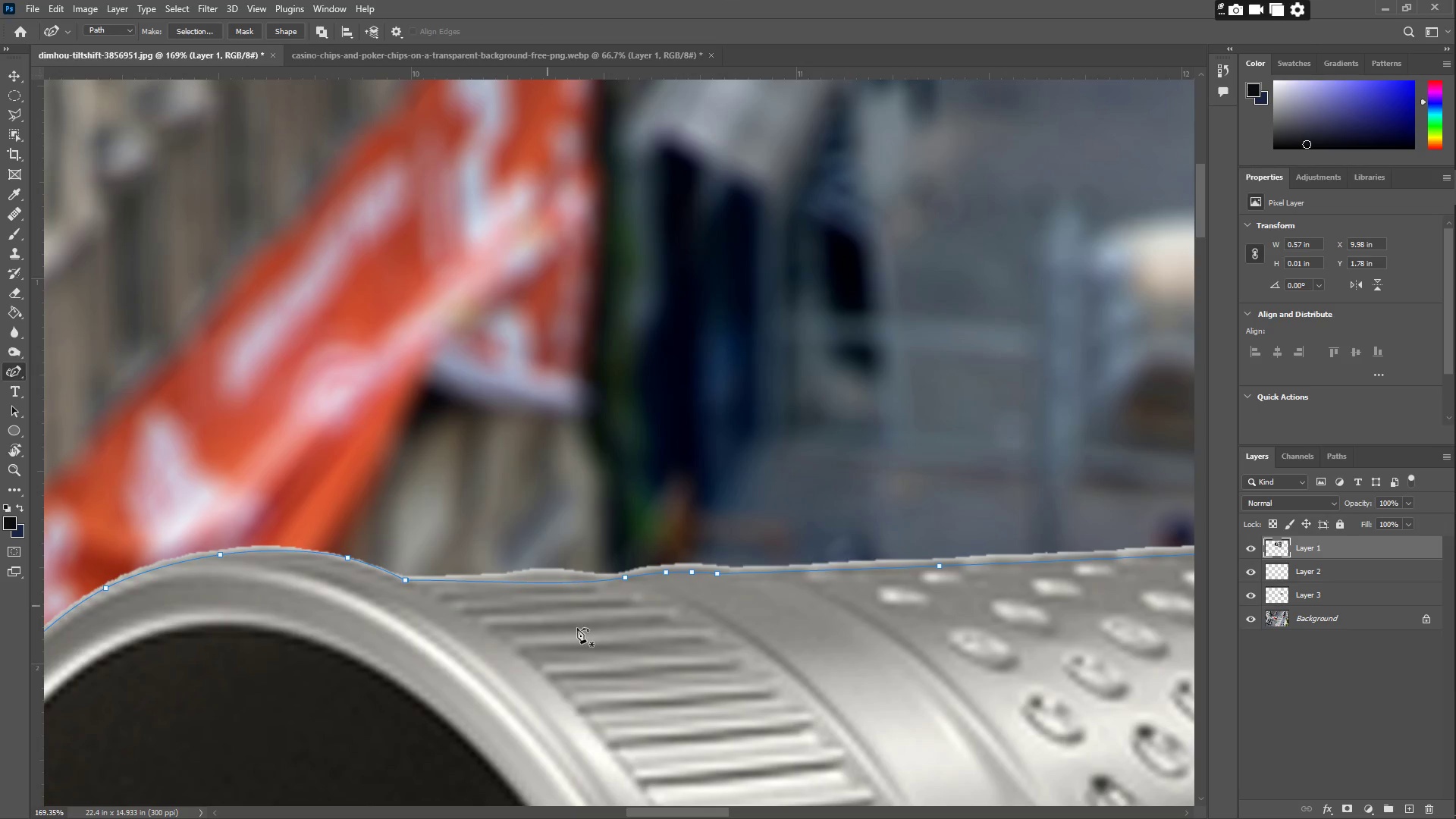 
right_click([592, 661])
 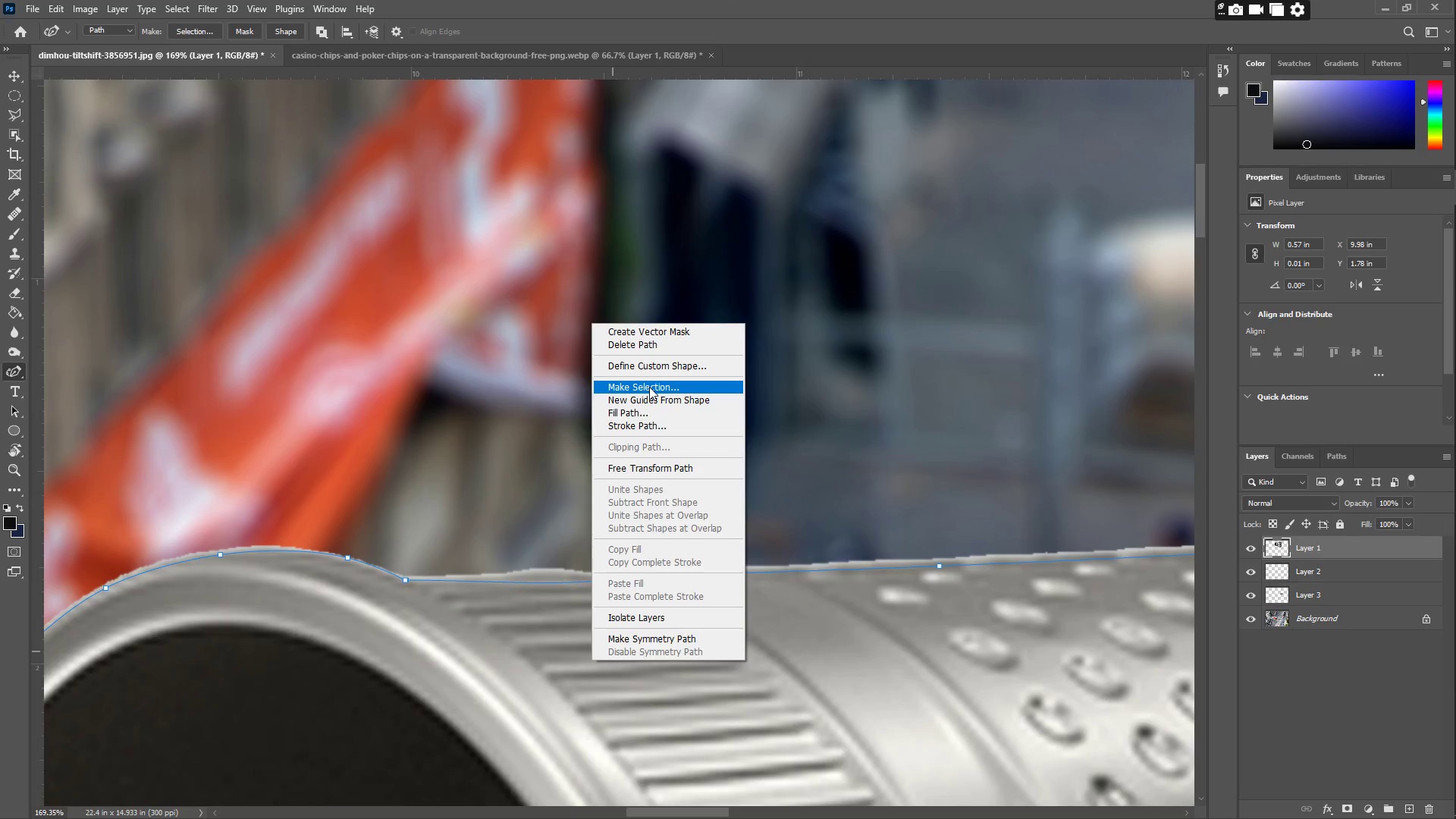 
left_click([649, 387])
 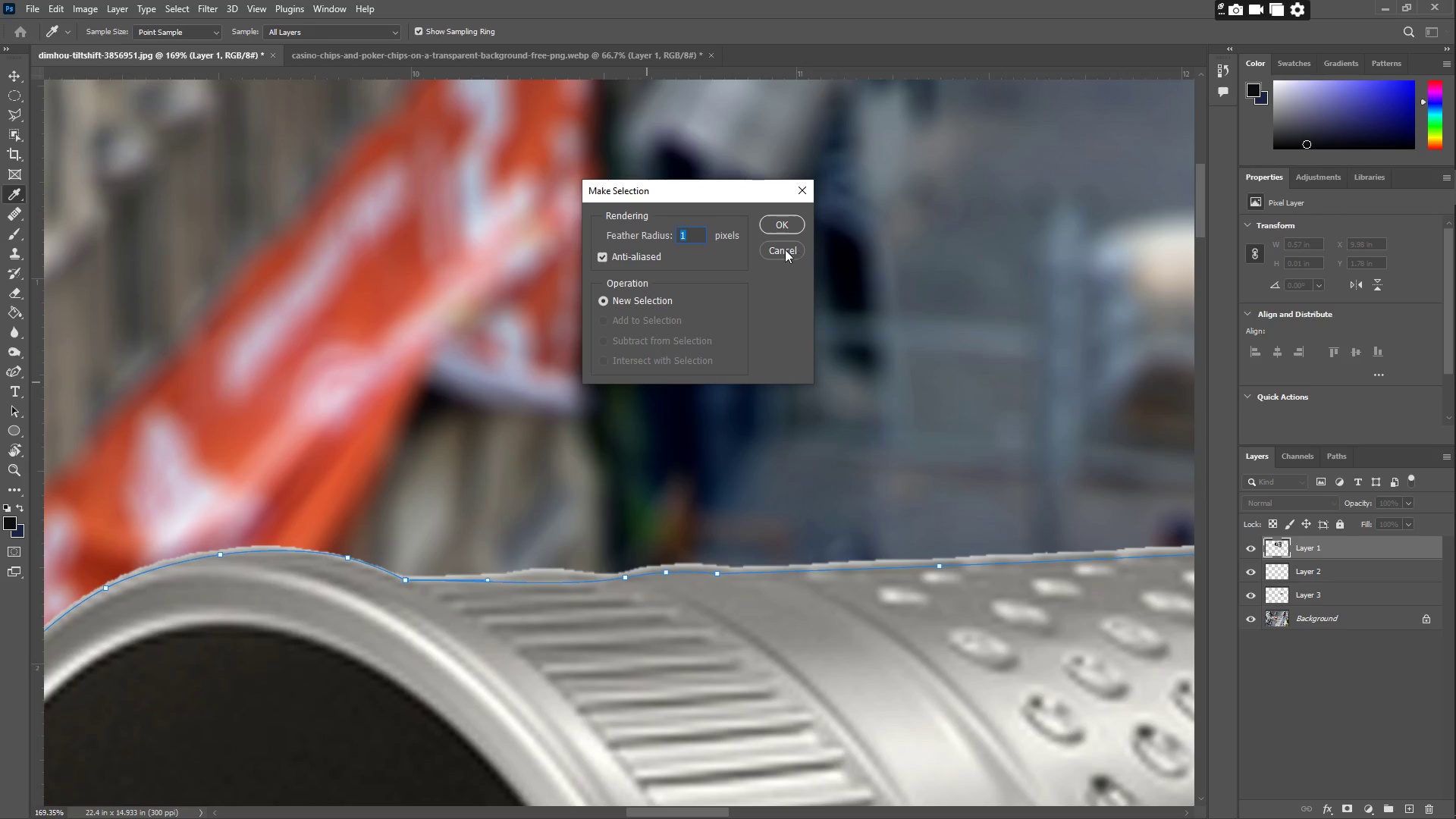 
left_click([783, 223])
 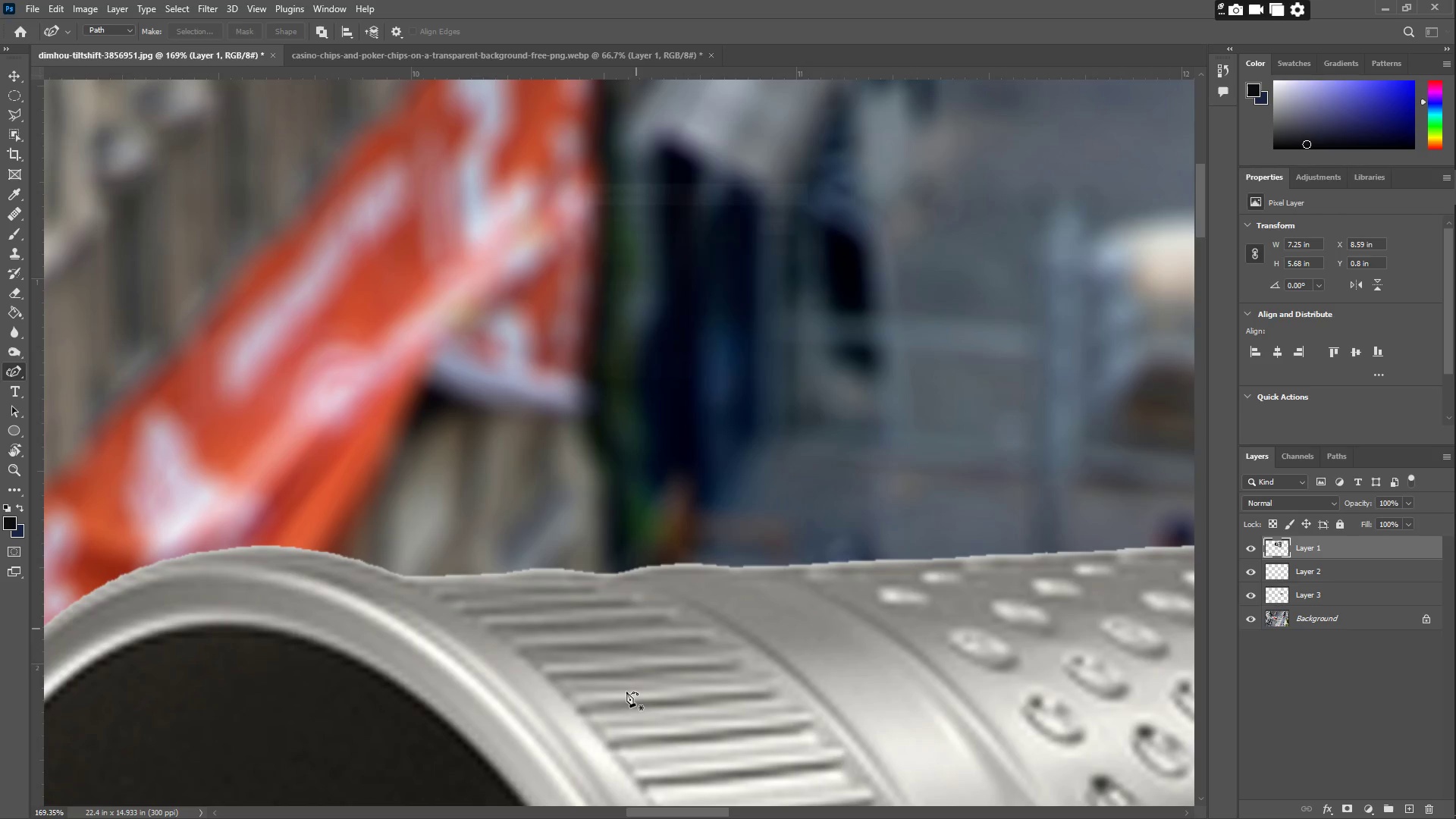 
key(Control+C)
 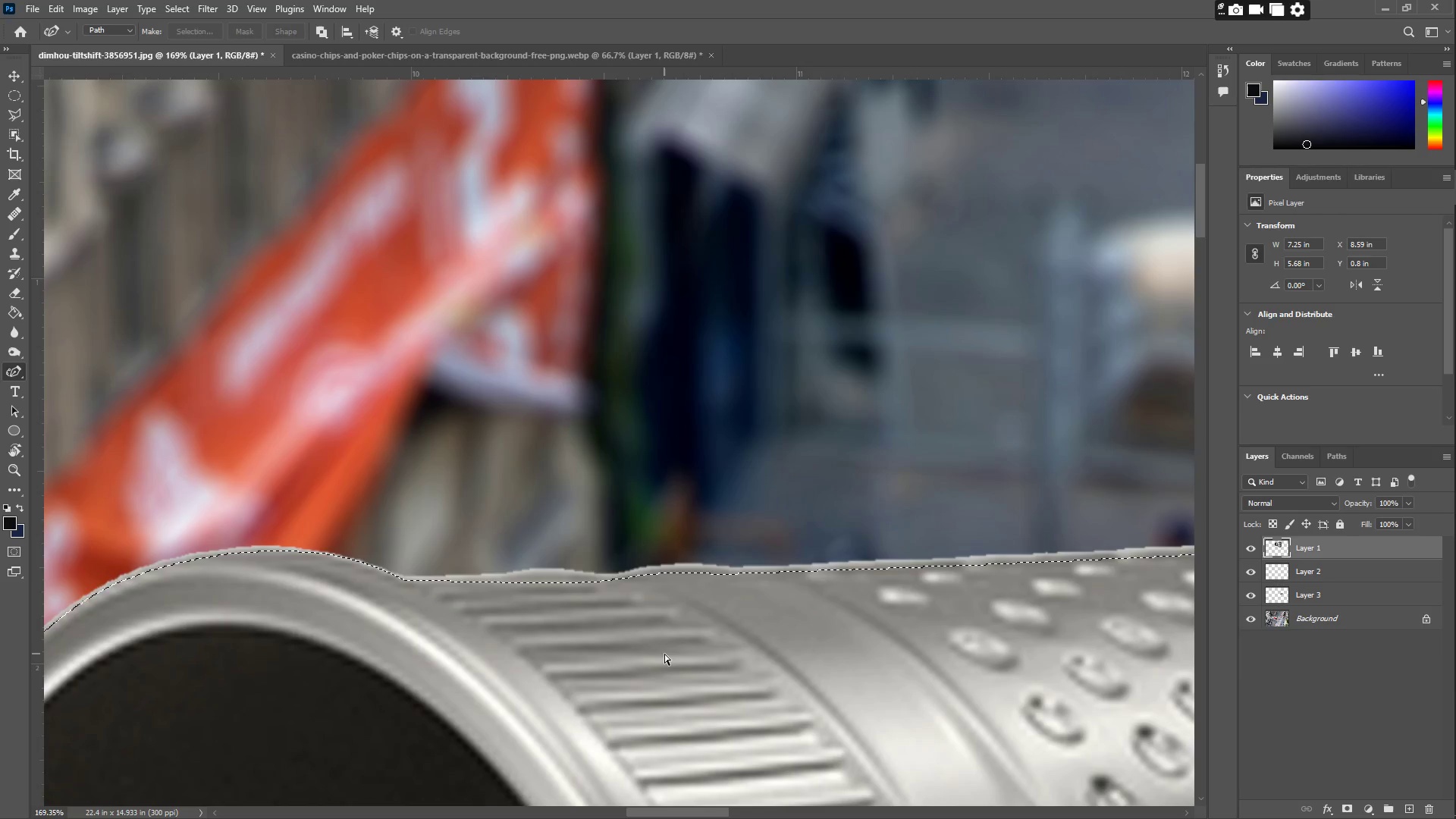 
key(Control+V)
 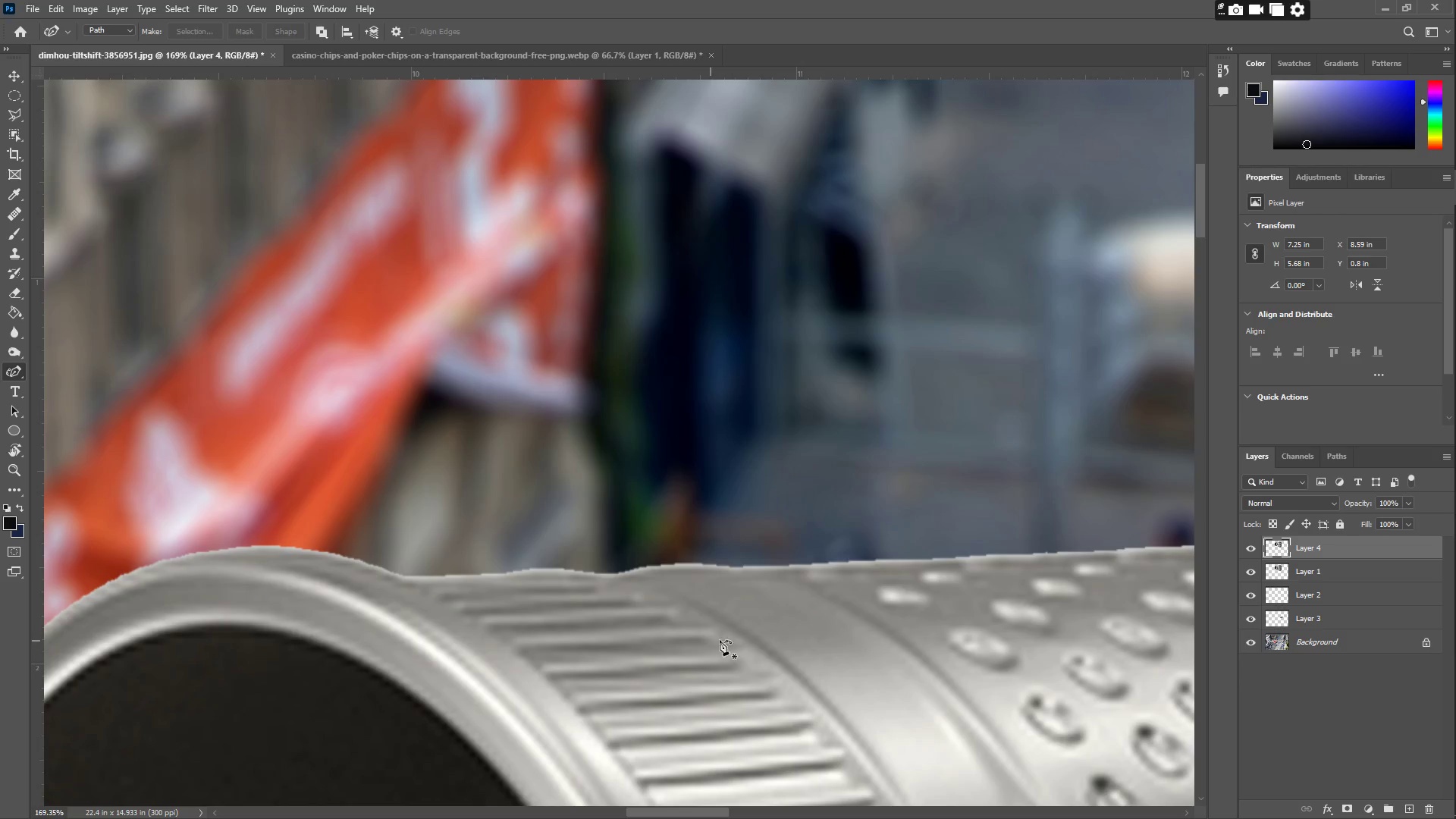 
key(Z)
 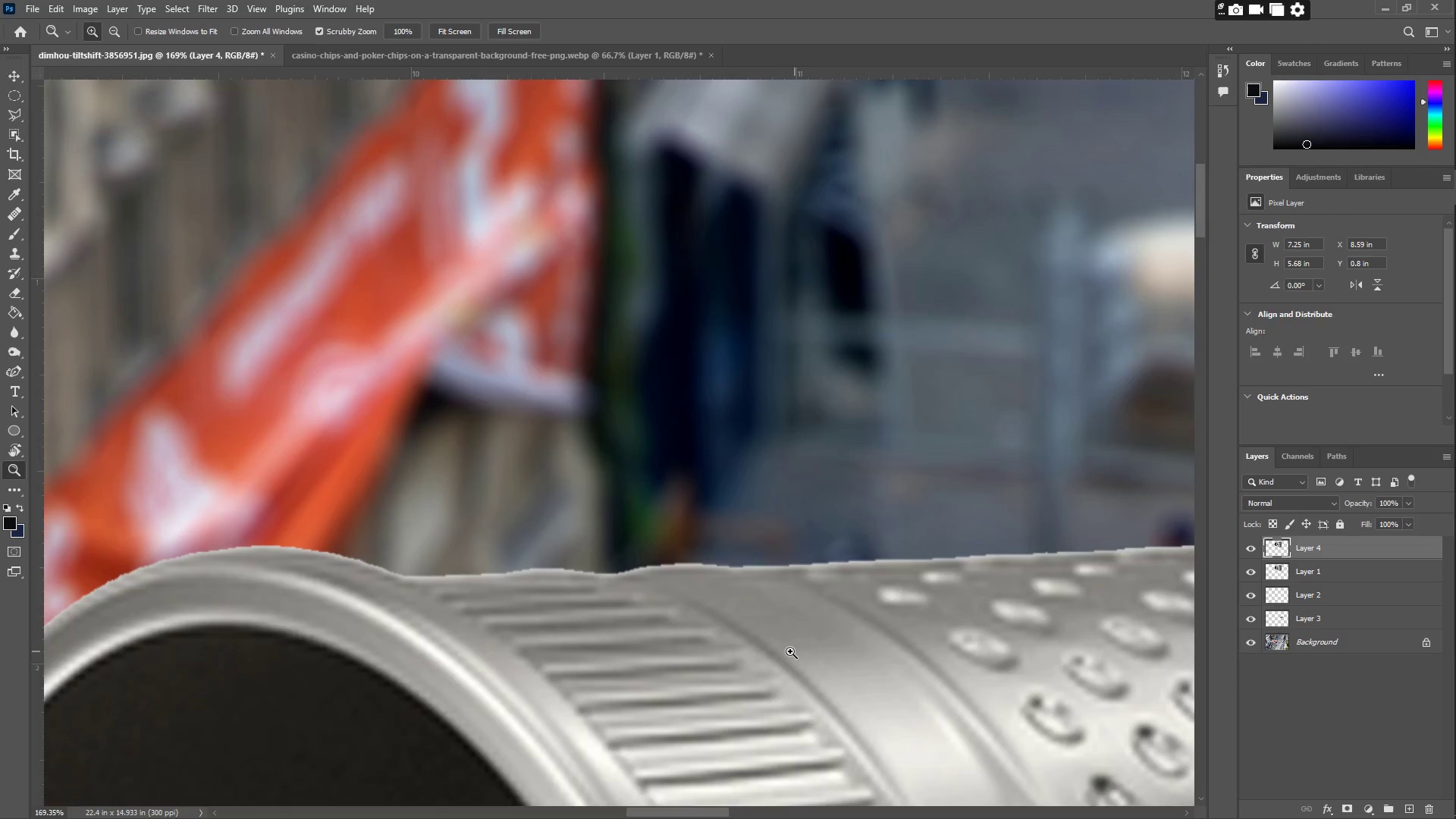 
left_click_drag(start_coordinate=[774, 649], to_coordinate=[687, 654])
 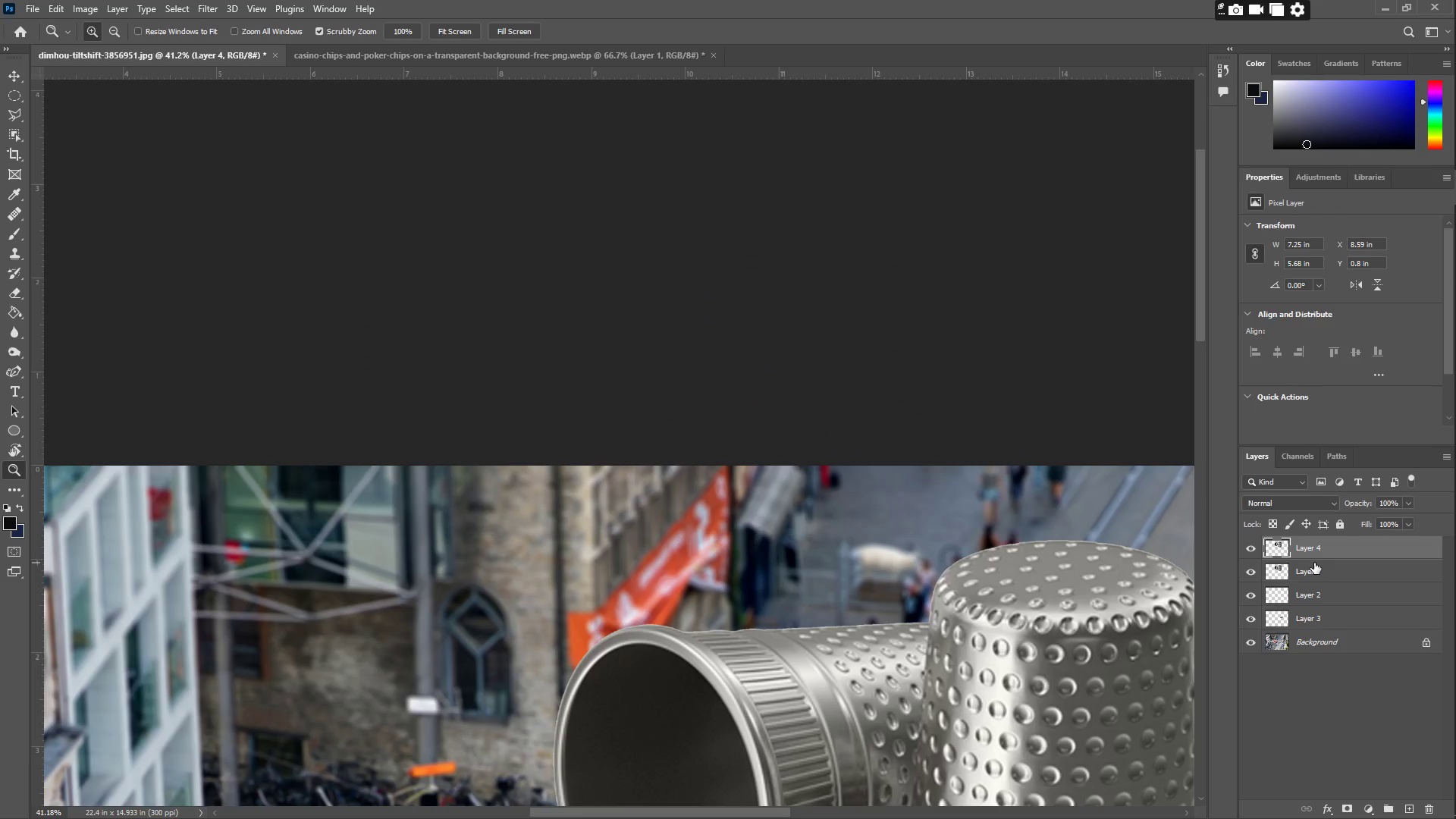 
left_click([1315, 575])
 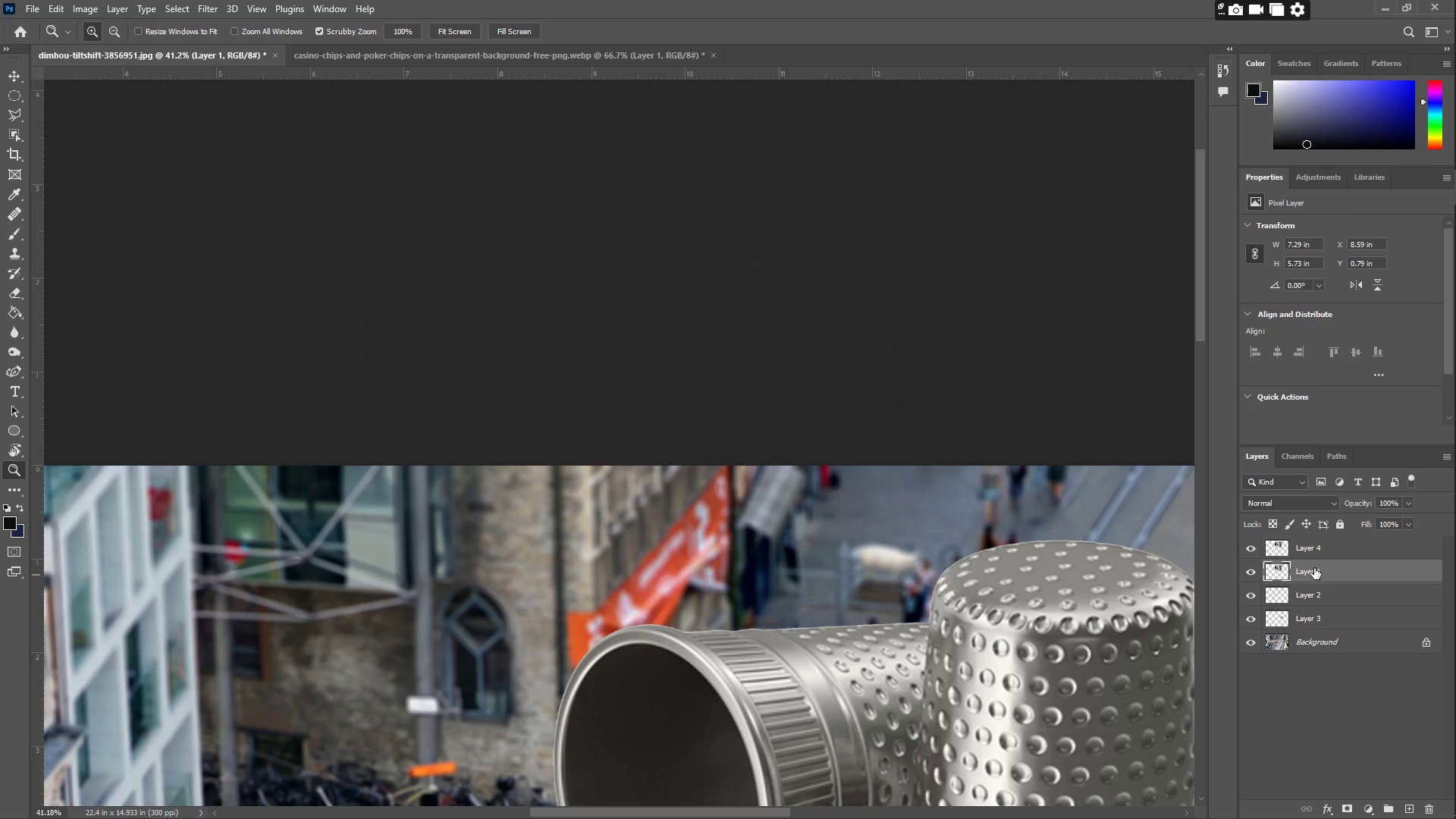 
key(Delete)
 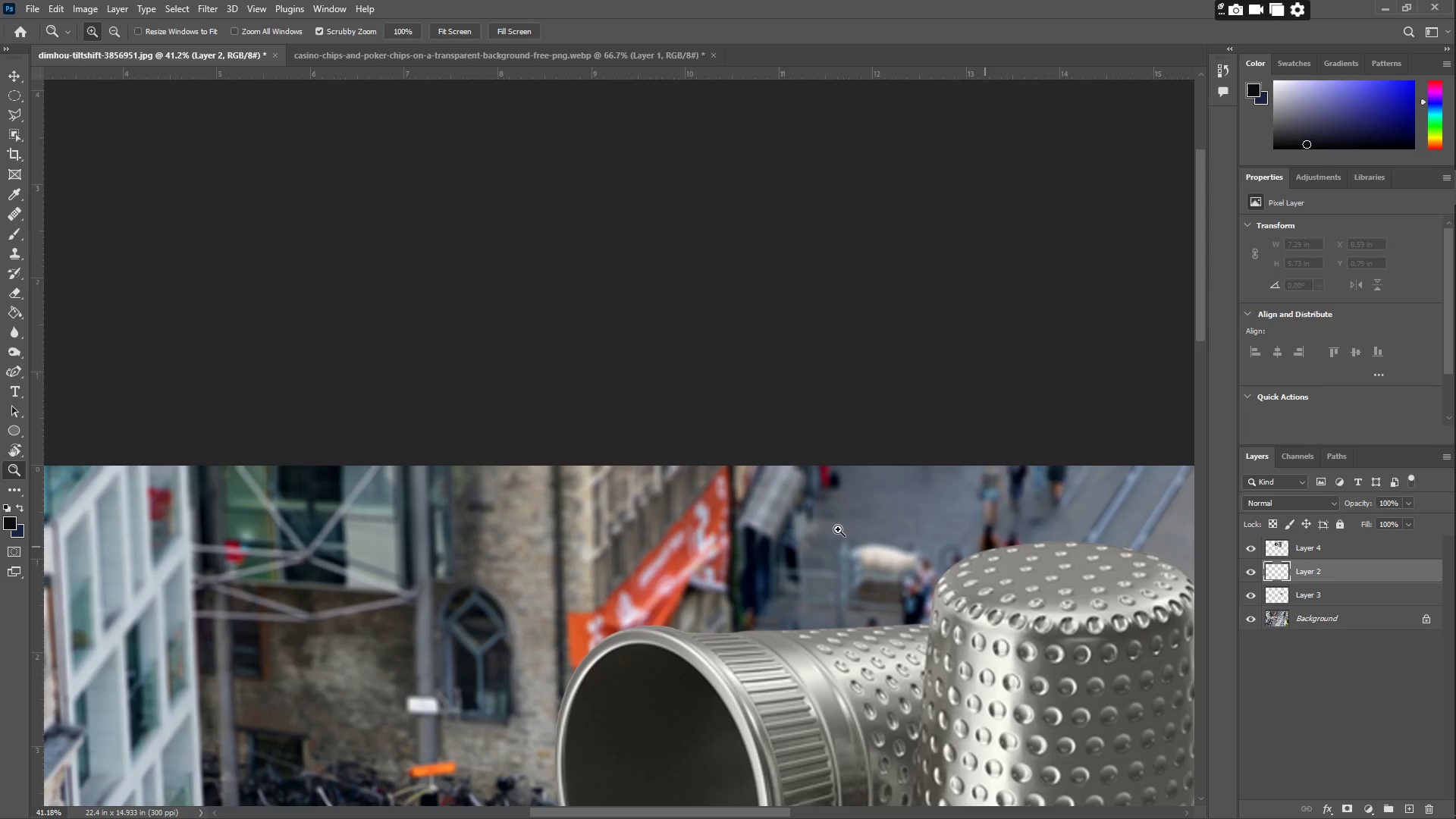 
type(zz)
 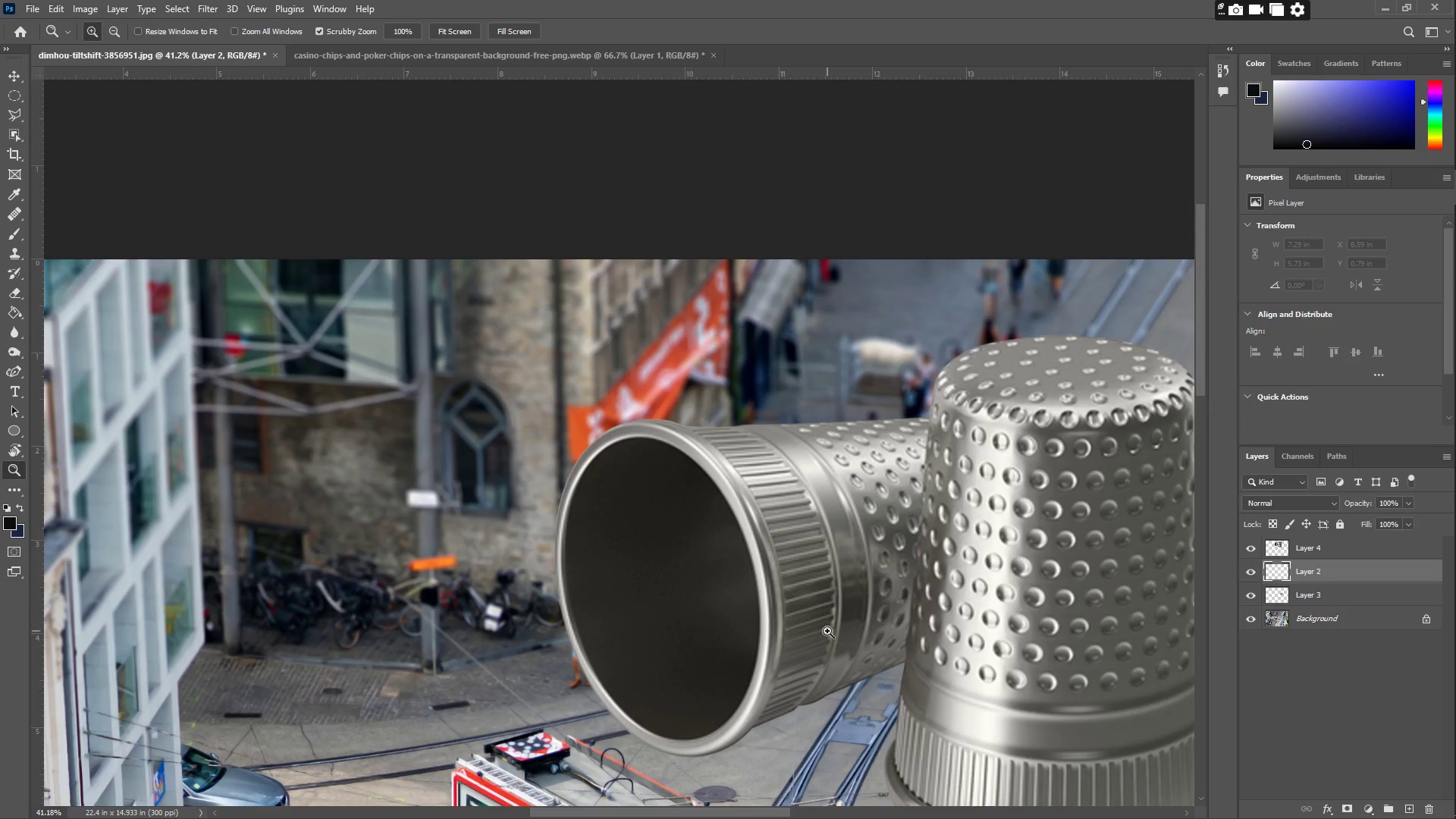 
scroll: coordinate [684, 605], scroll_direction: down, amount: 17.0
 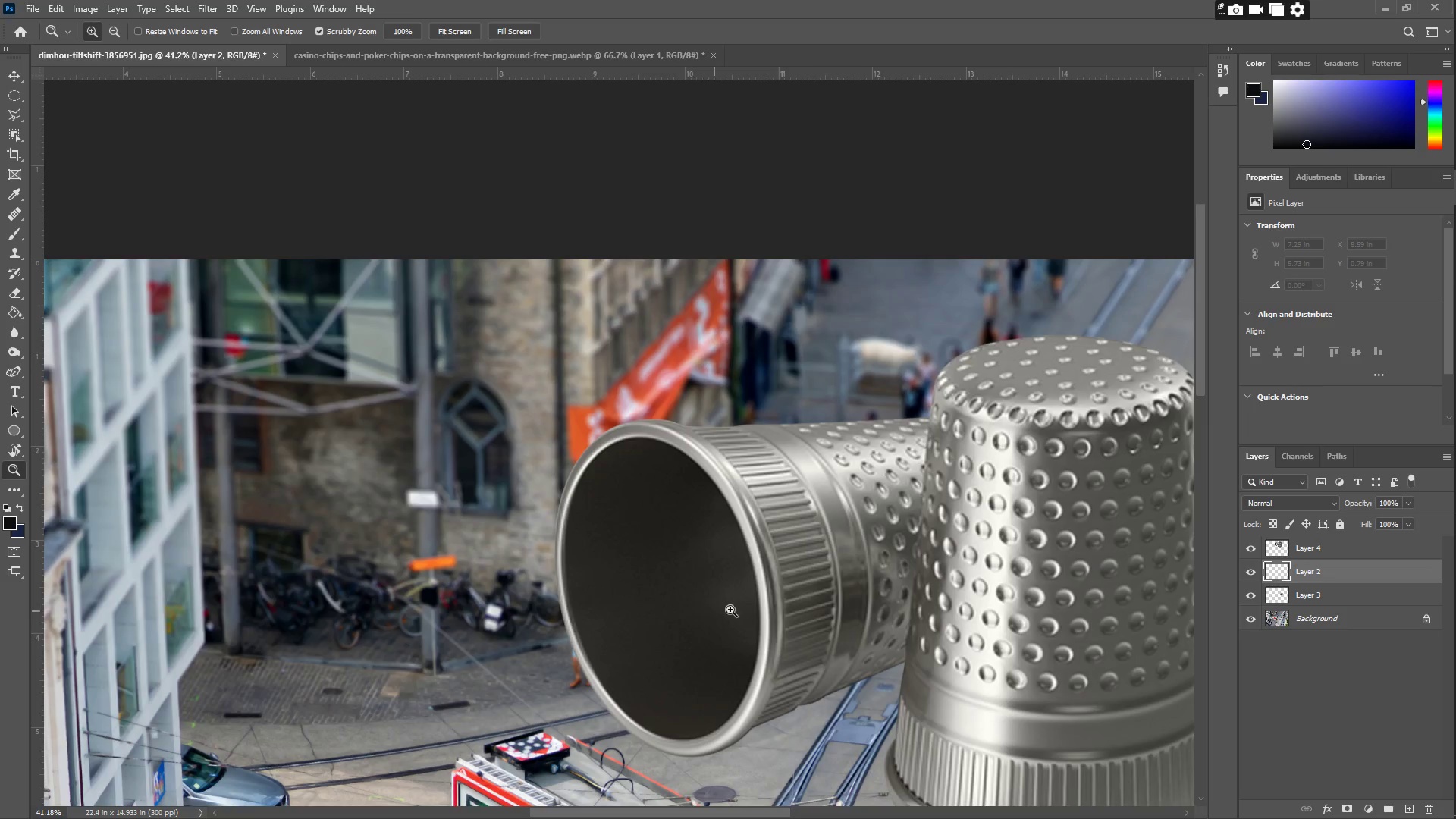 
left_click_drag(start_coordinate=[826, 631], to_coordinate=[763, 629])
 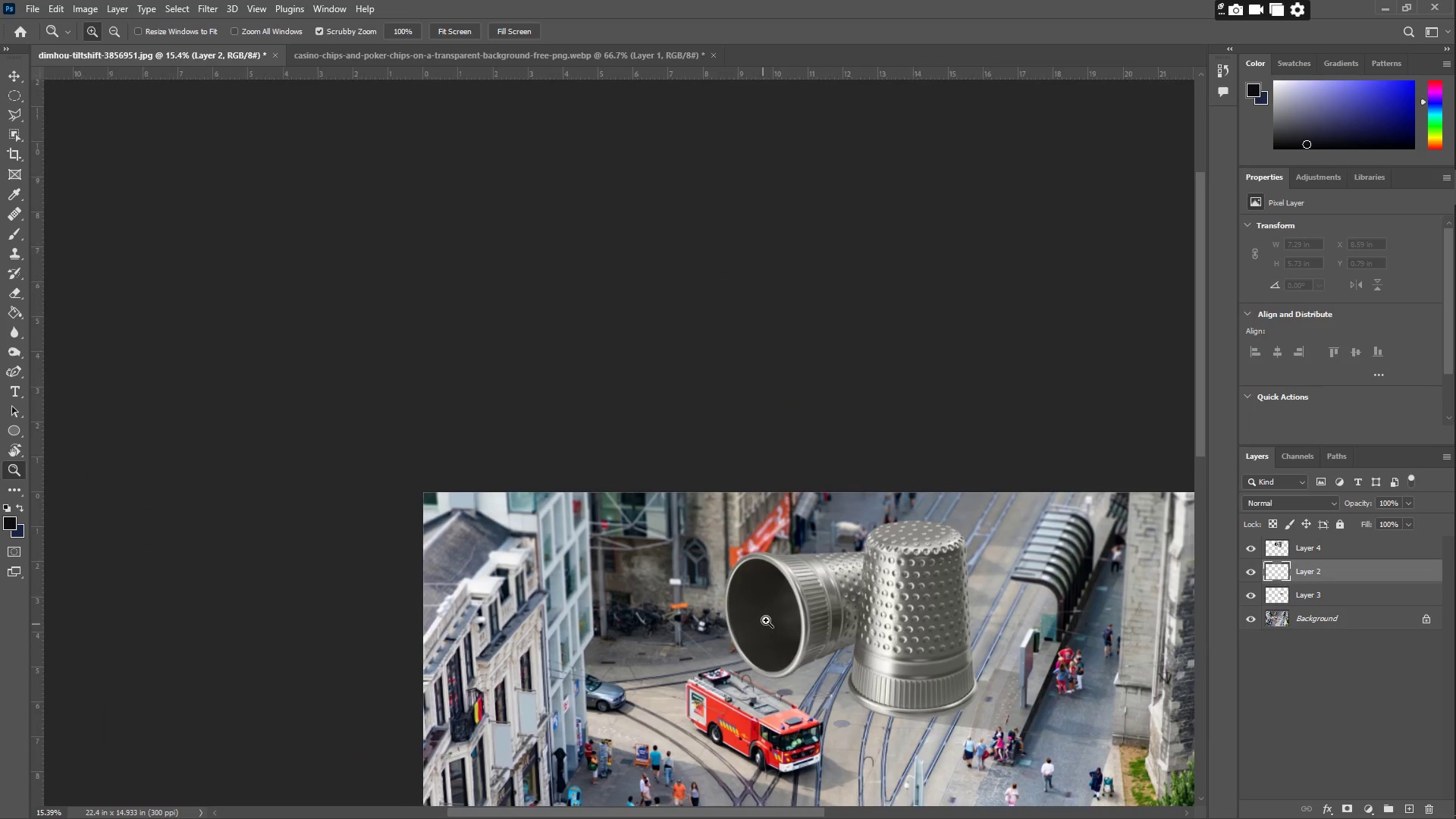 
hold_key(key=Space, duration=0.56)
 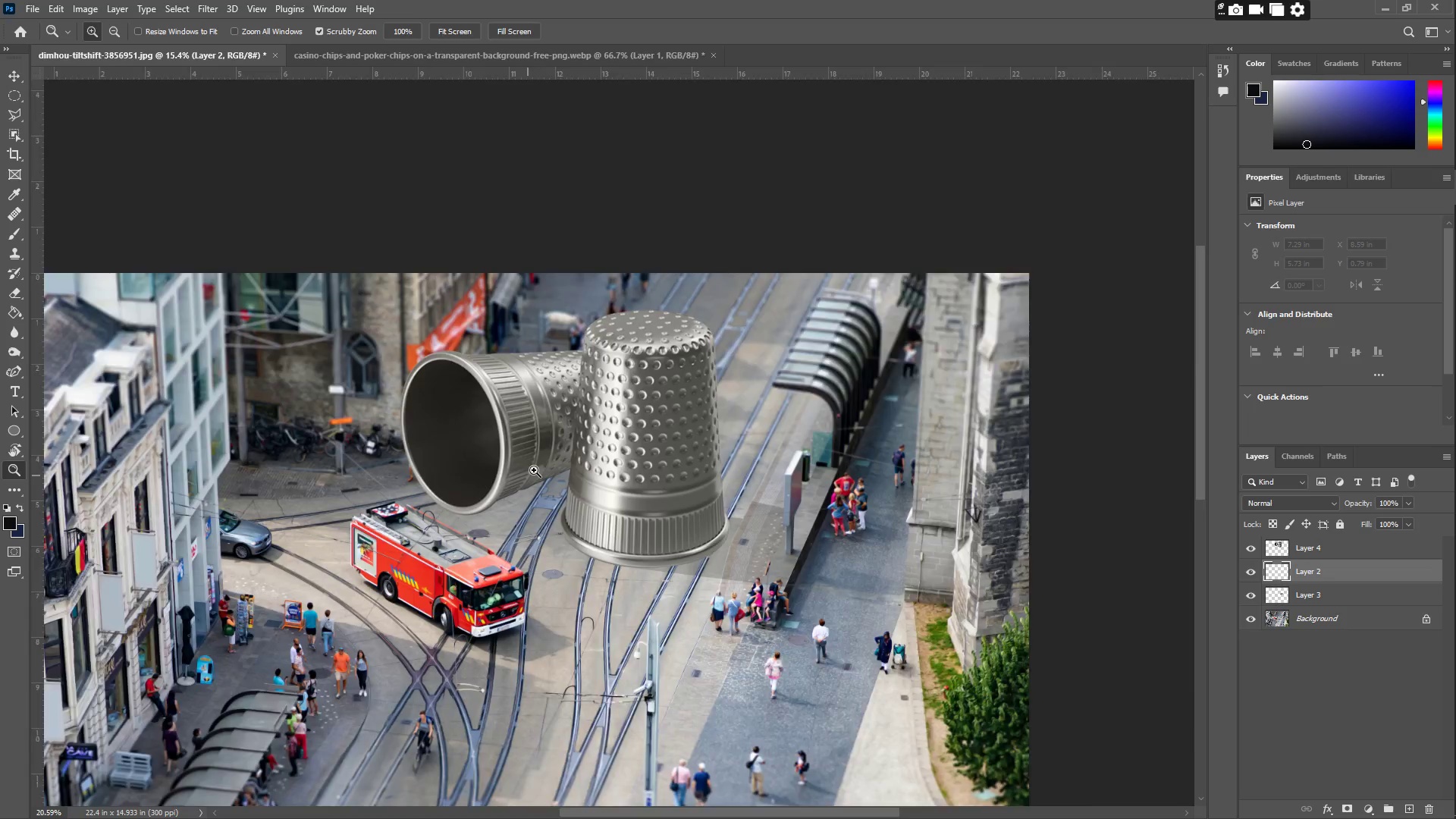 
left_click_drag(start_coordinate=[805, 645], to_coordinate=[505, 478])
 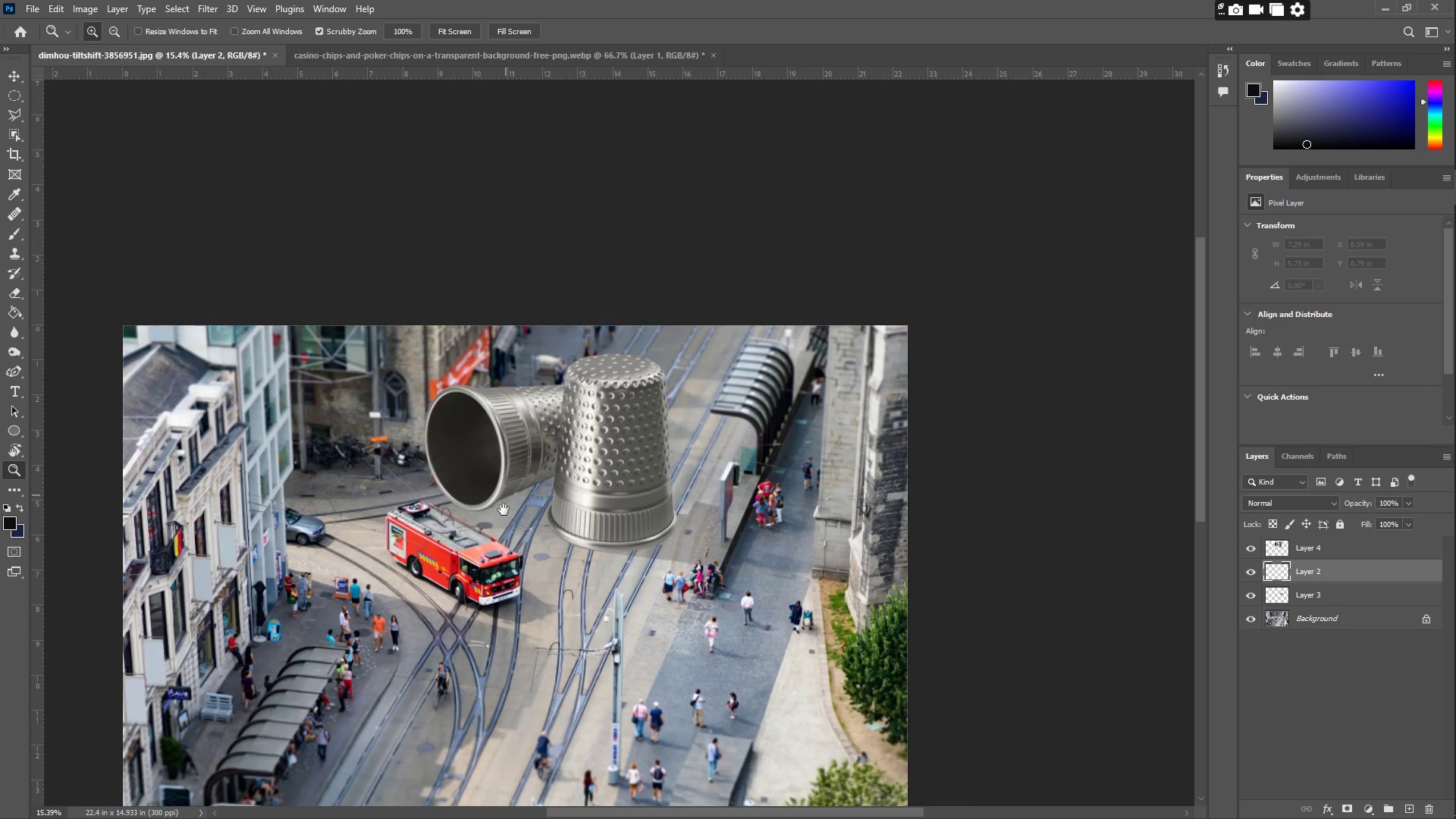 
type(zb)
 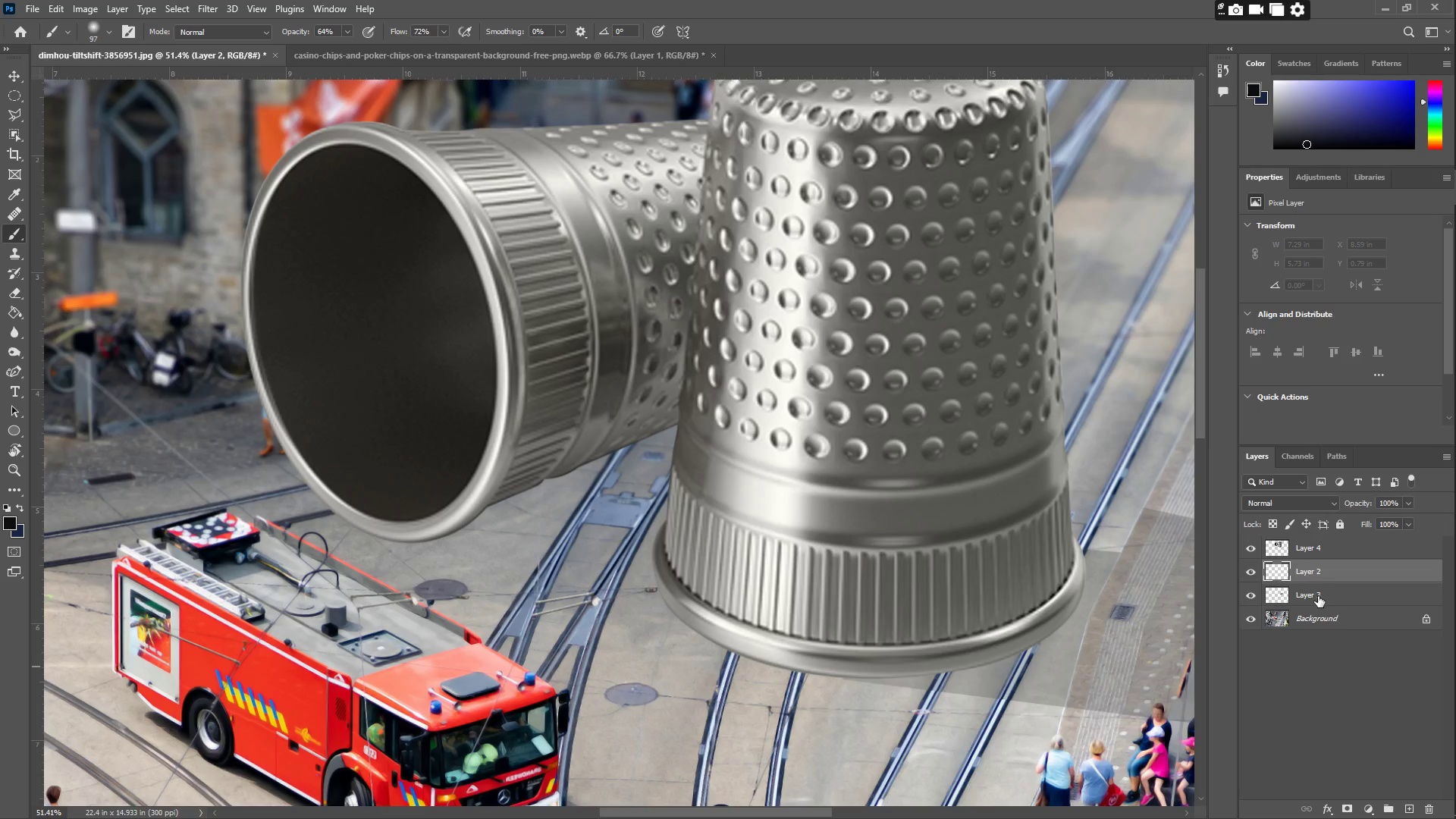 
left_click_drag(start_coordinate=[503, 497], to_coordinate=[578, 485])
 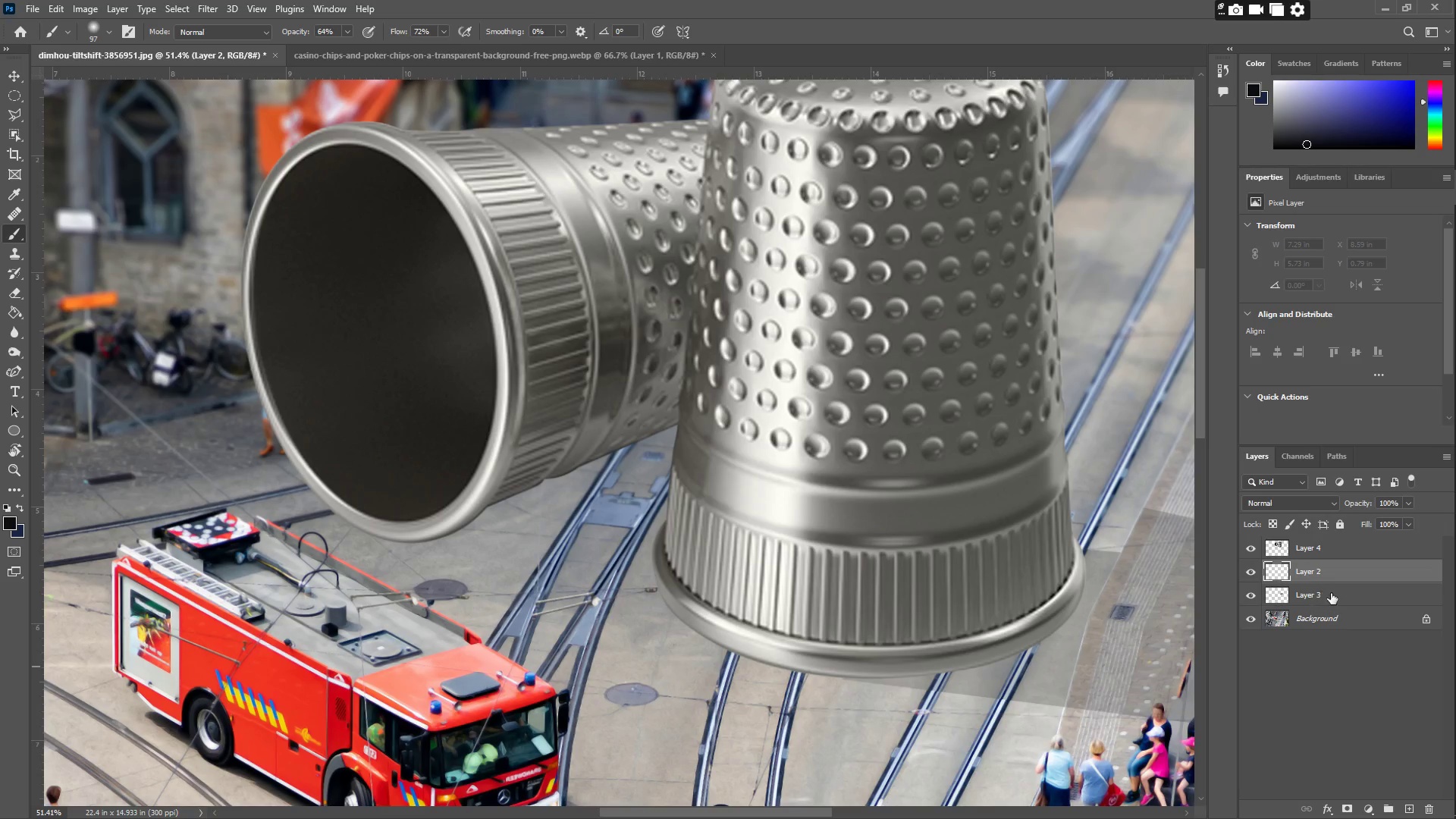 
left_click_drag(start_coordinate=[459, 544], to_coordinate=[537, 514])
 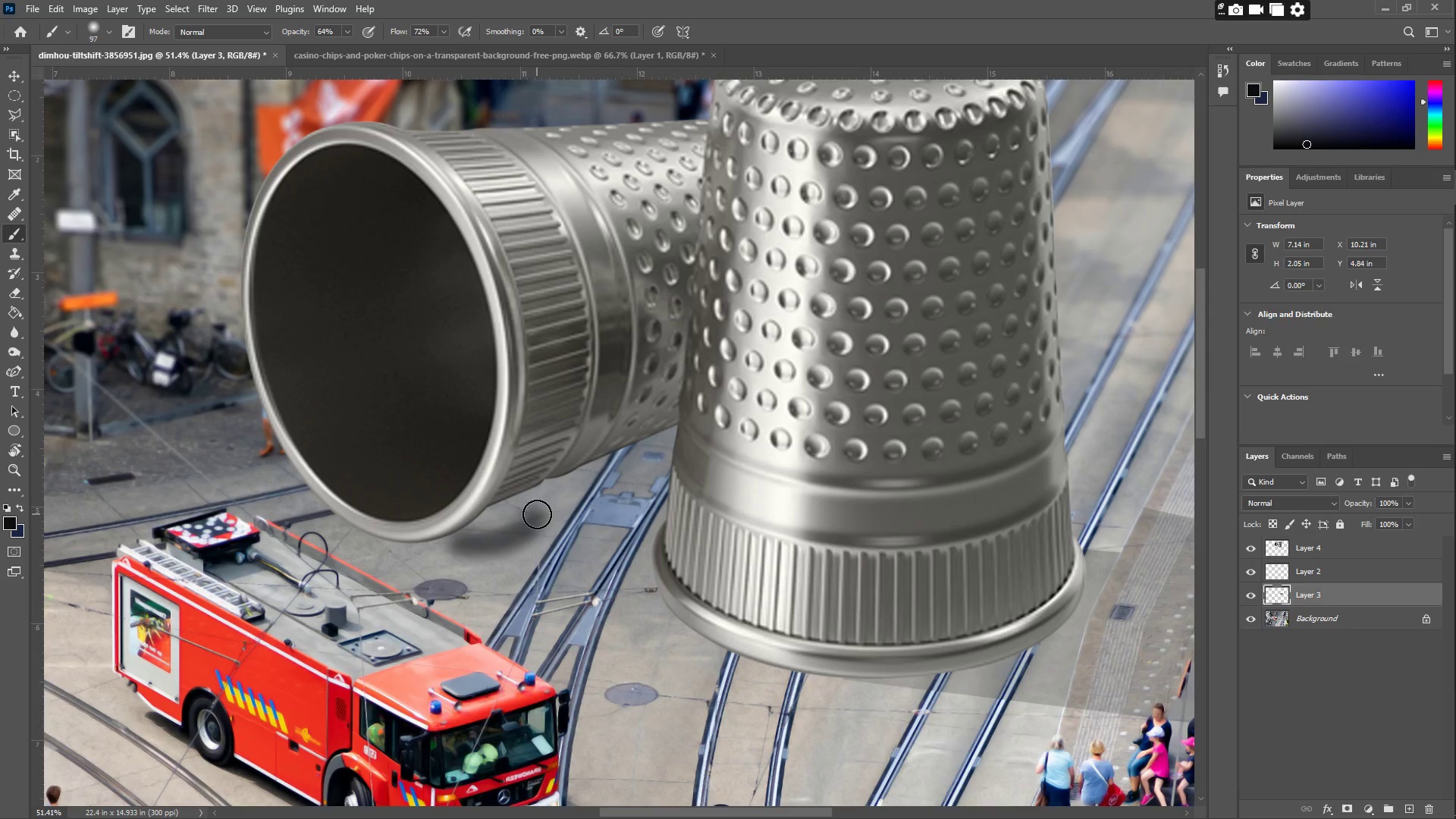 
key(Control+Z)
 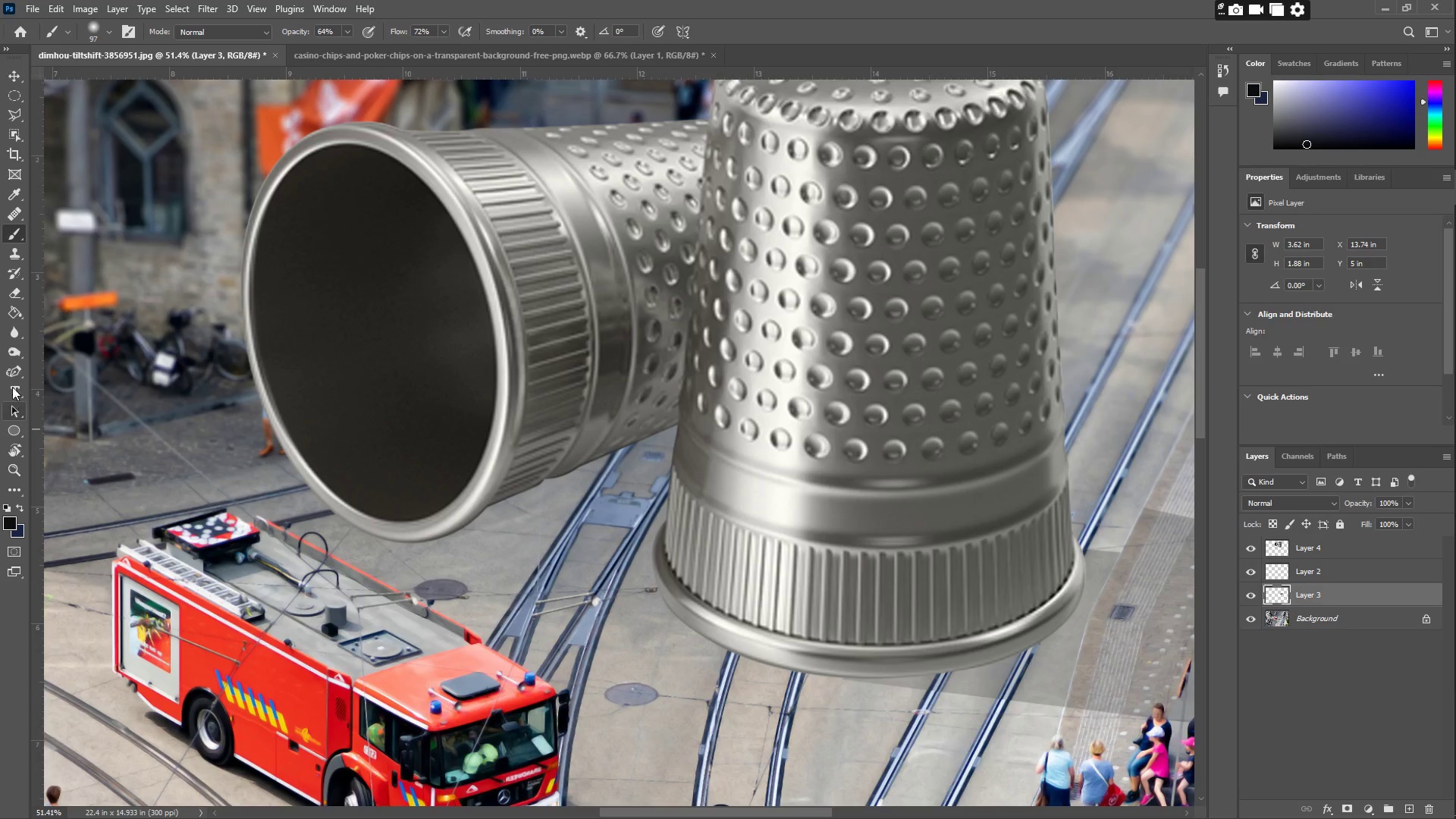 
left_click([14, 353])
 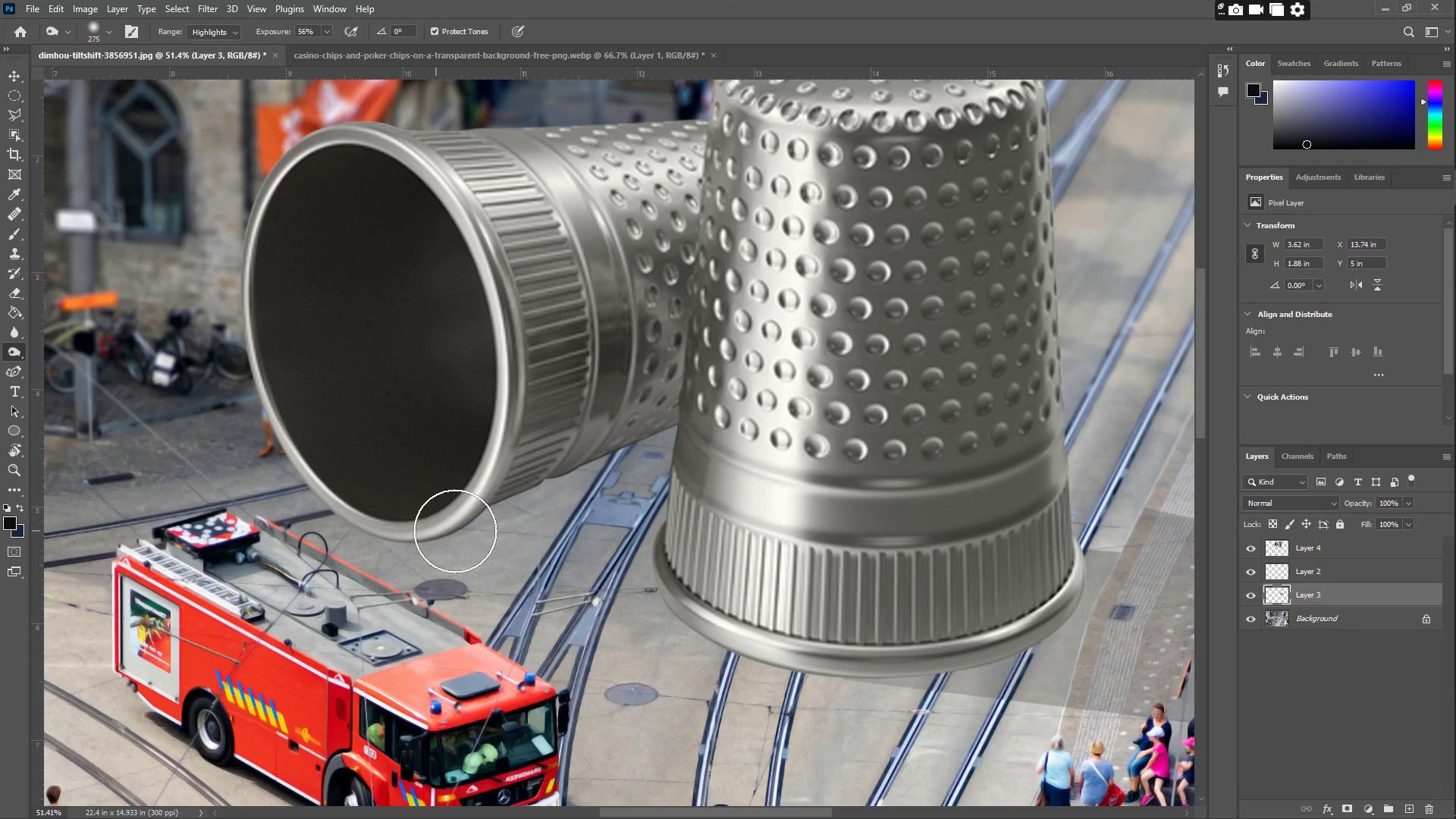 
left_click_drag(start_coordinate=[463, 510], to_coordinate=[490, 508])
 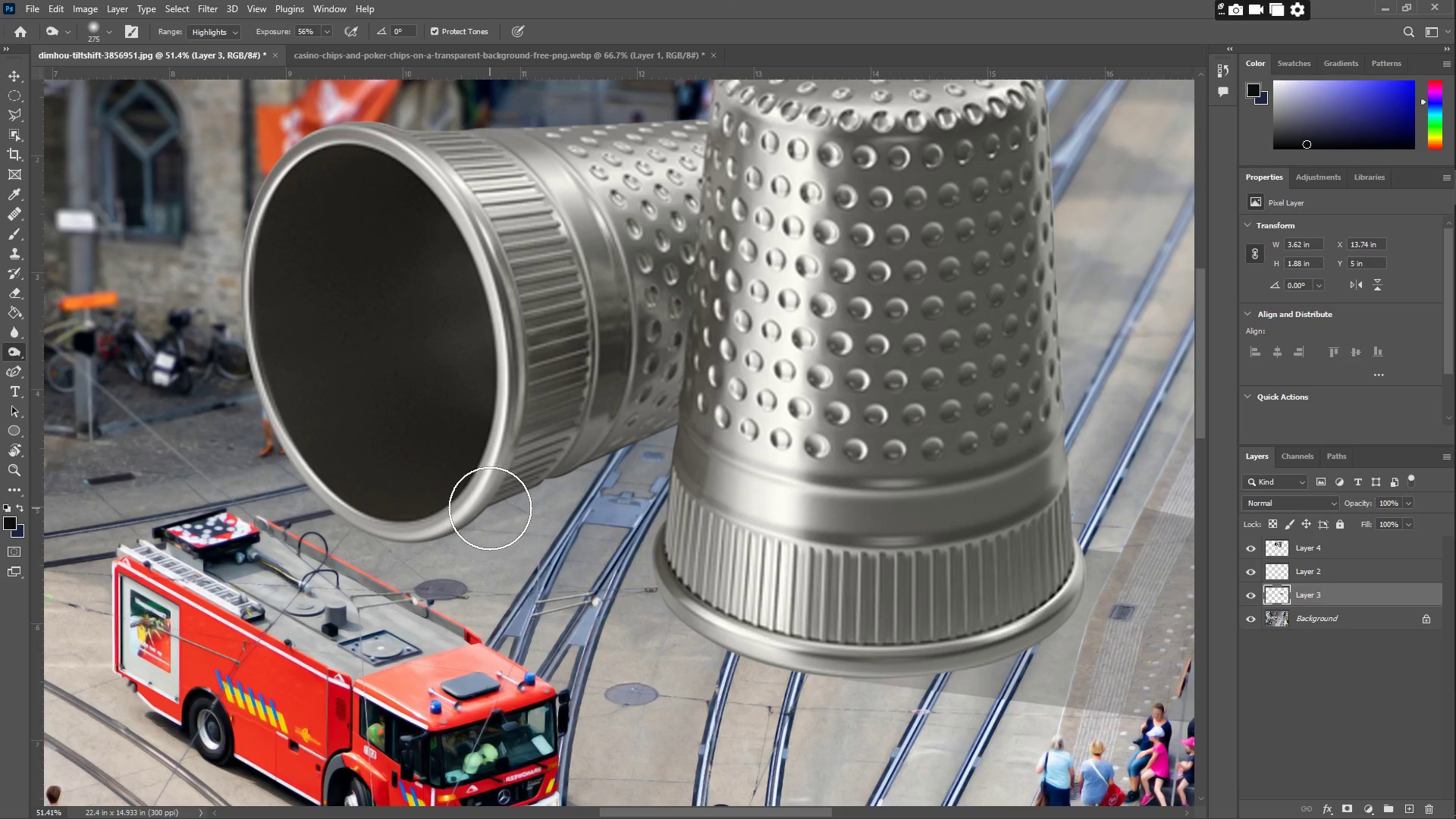 
key(Control+Z)
 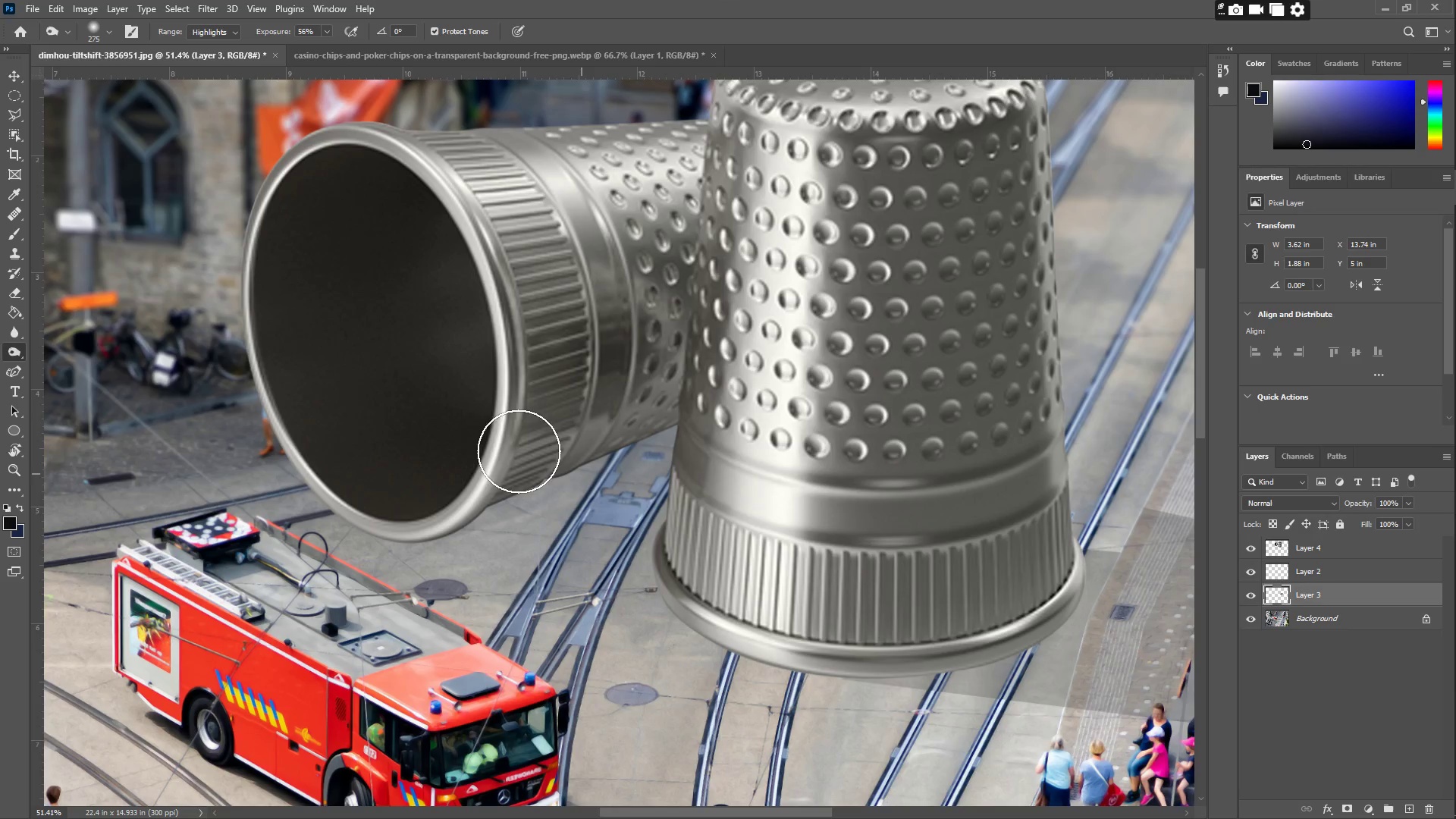 
left_click([1284, 617])
 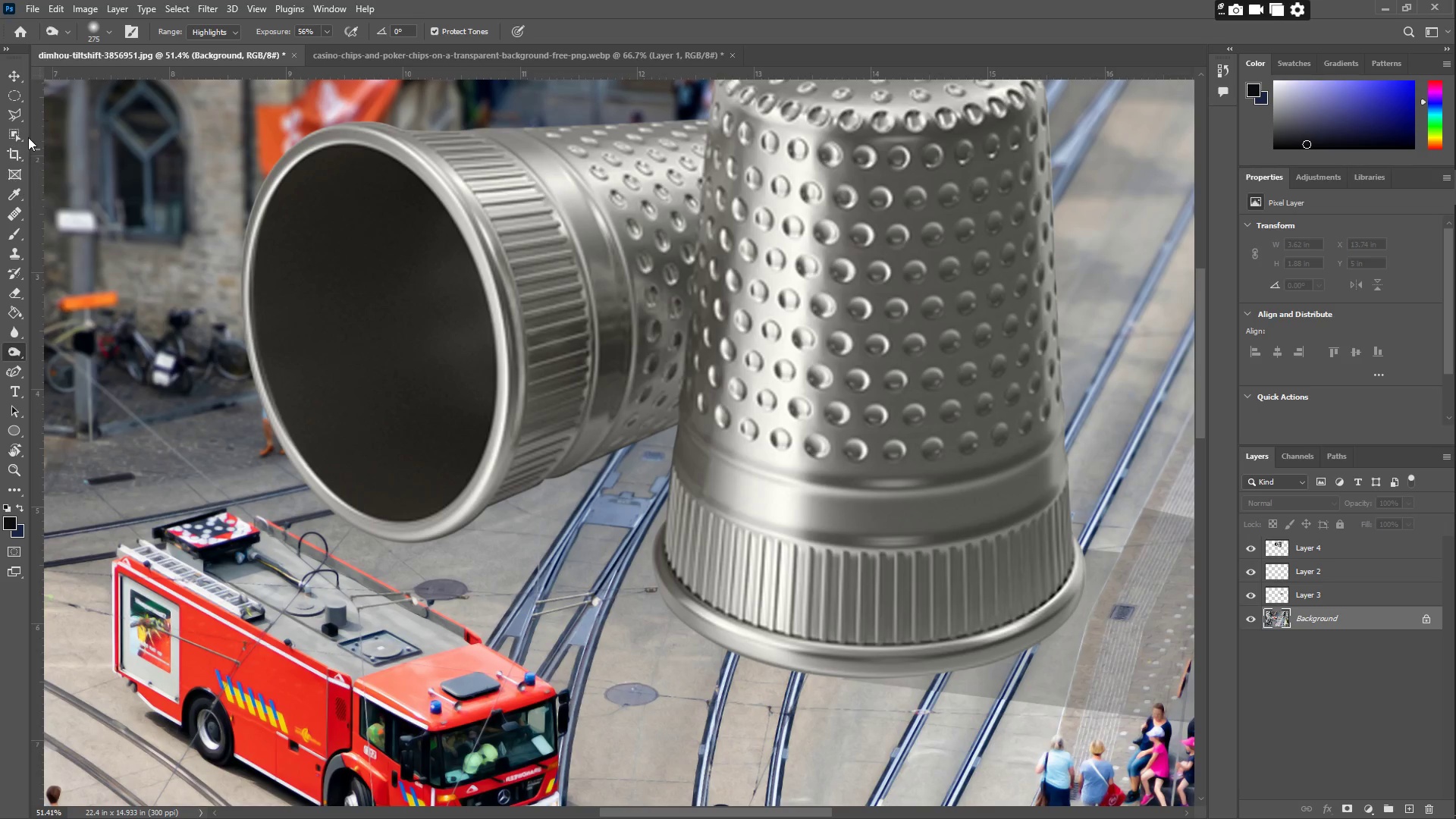 
left_click([11, 113])
 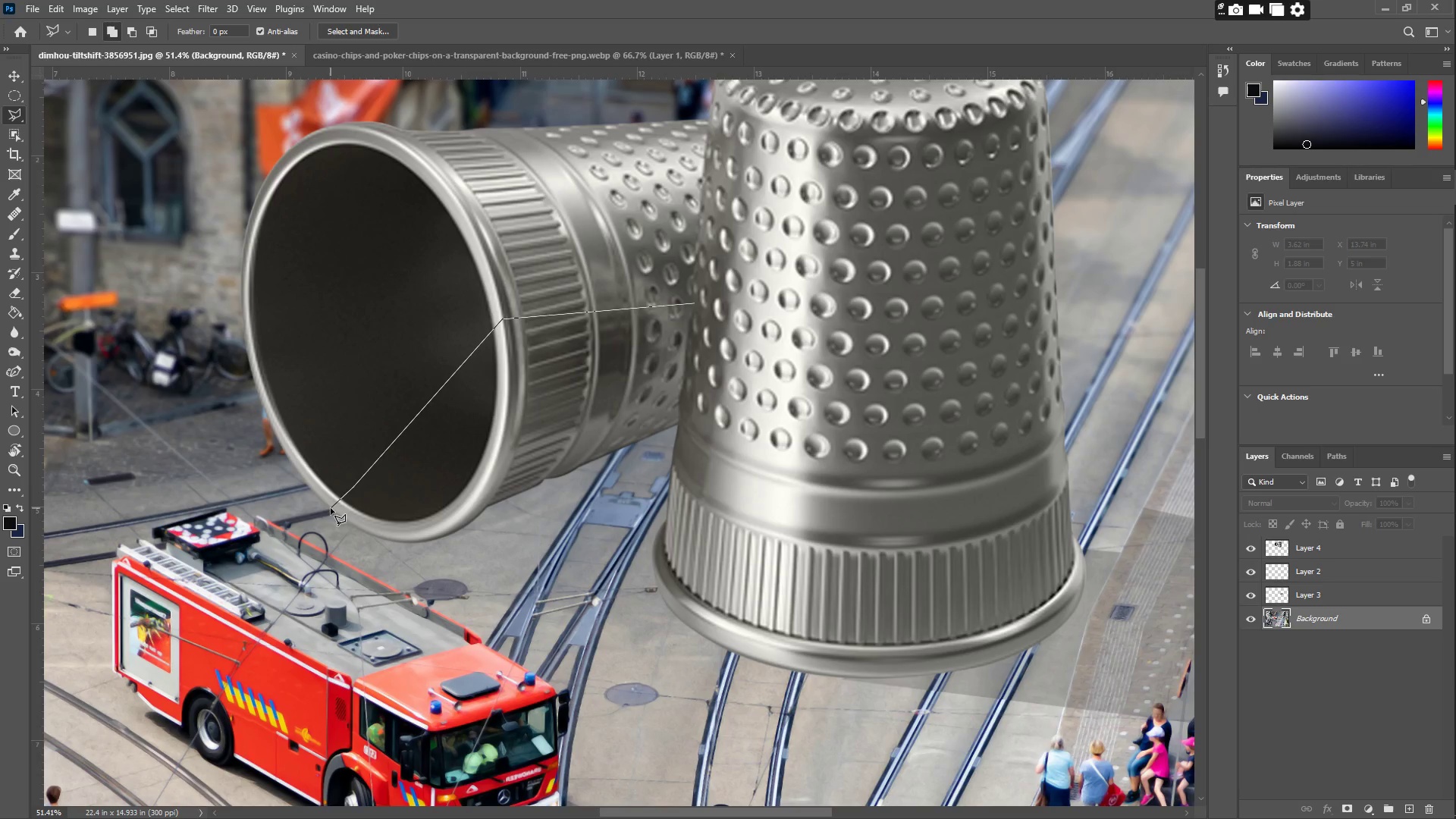 
left_click_drag(start_coordinate=[385, 576], to_coordinate=[389, 578])
 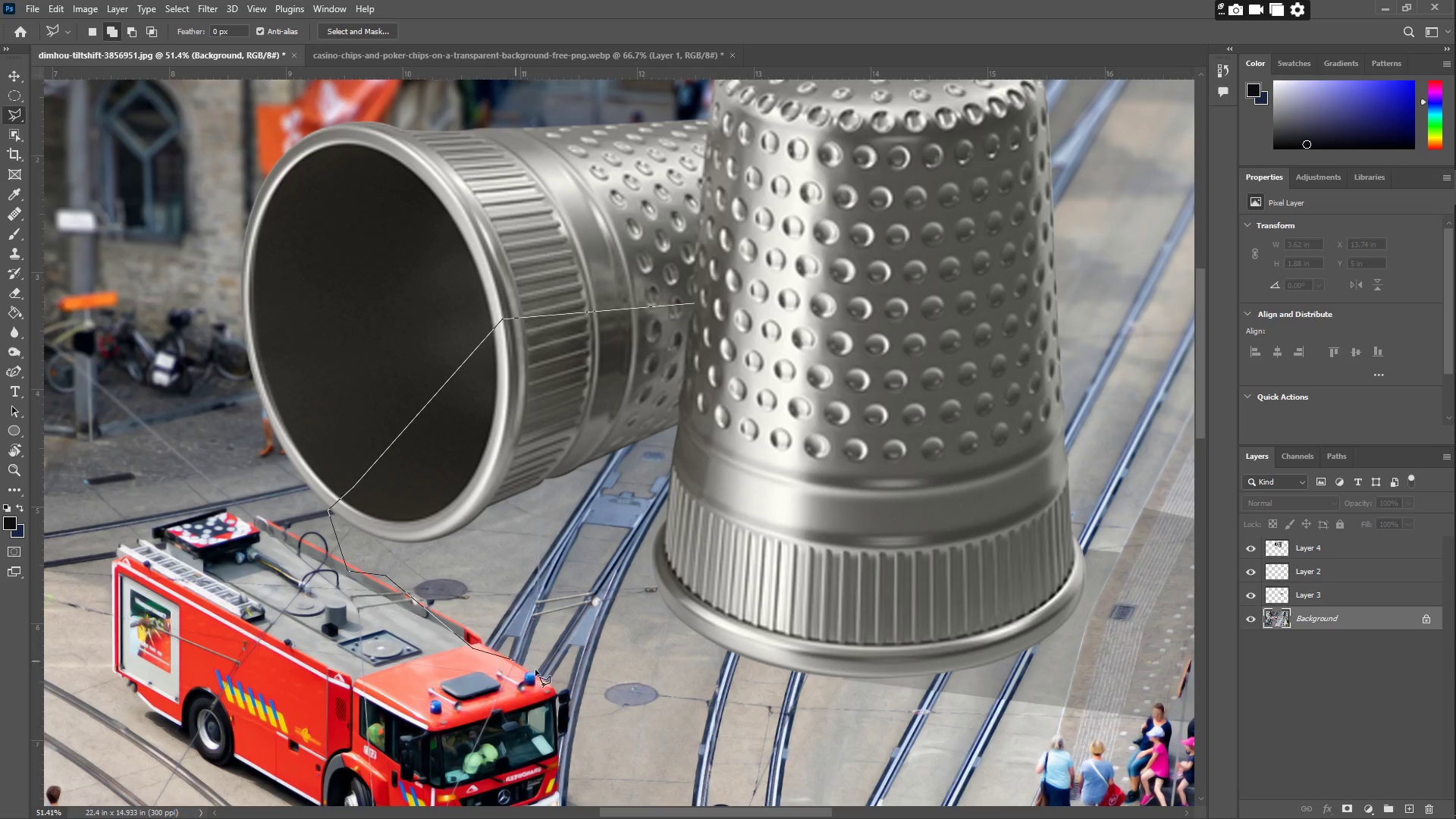 
triple_click([638, 683])
 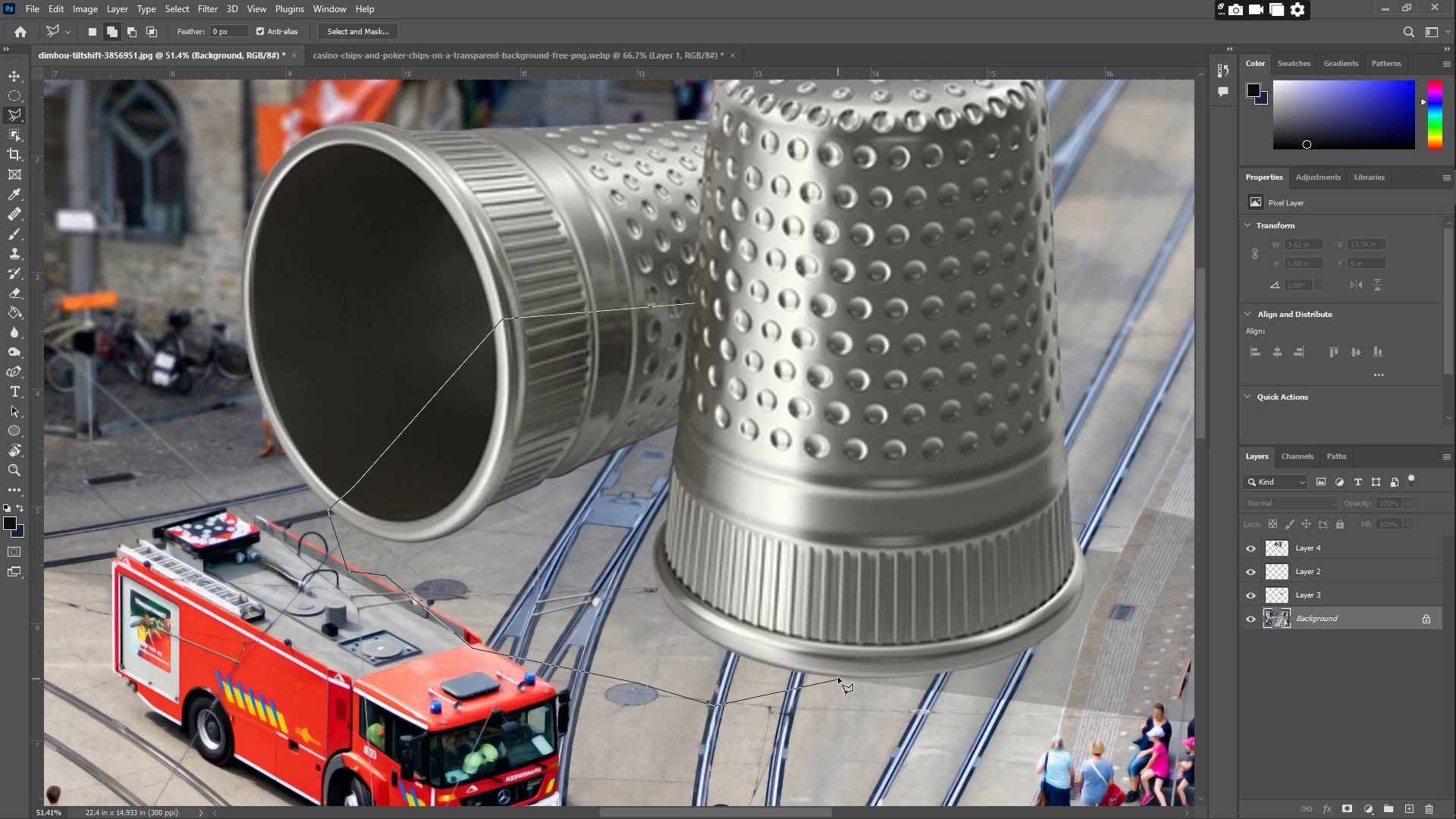 
left_click_drag(start_coordinate=[913, 528], to_coordinate=[931, 518])
 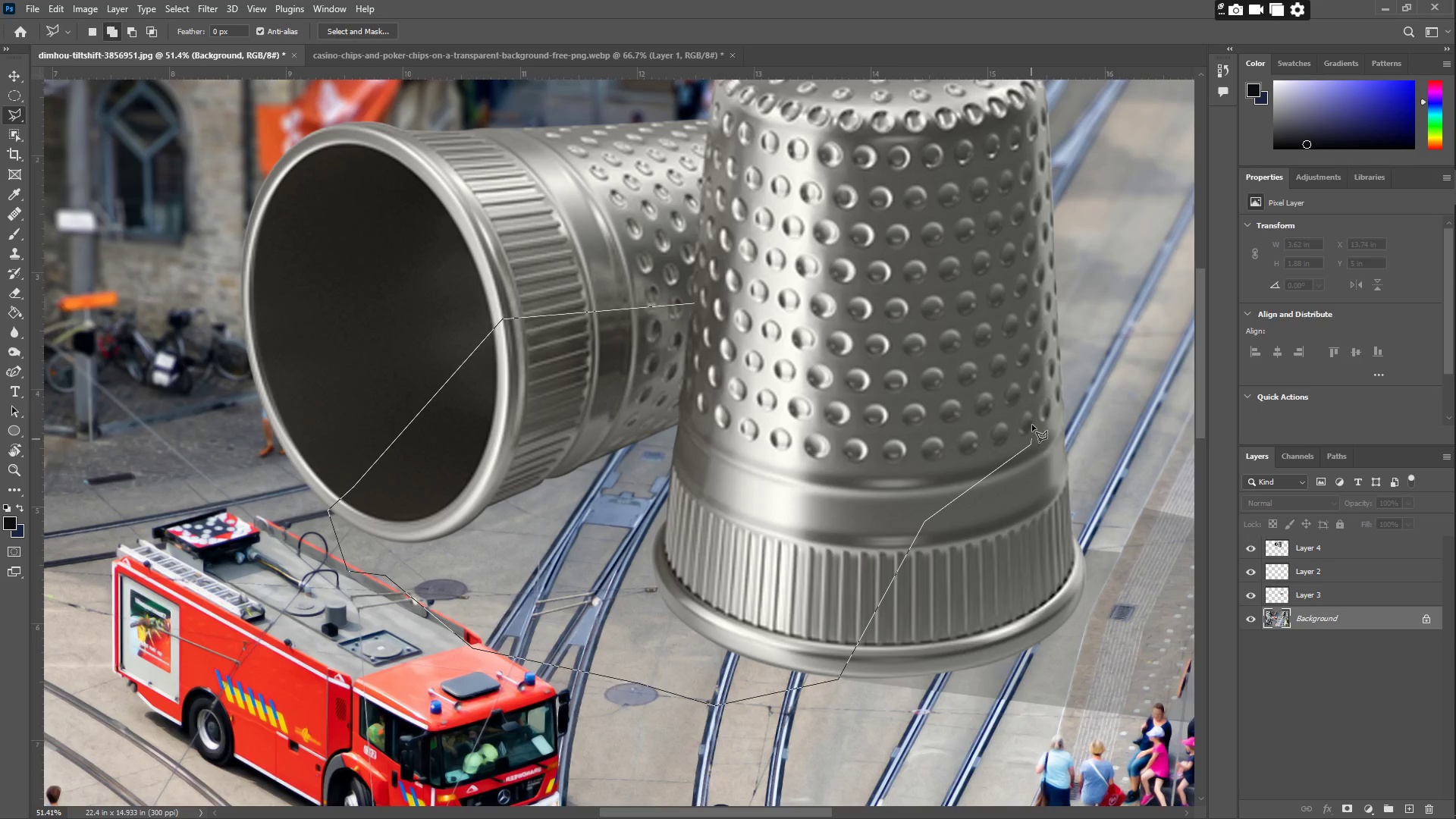 
left_click_drag(start_coordinate=[892, 368], to_coordinate=[888, 359])
 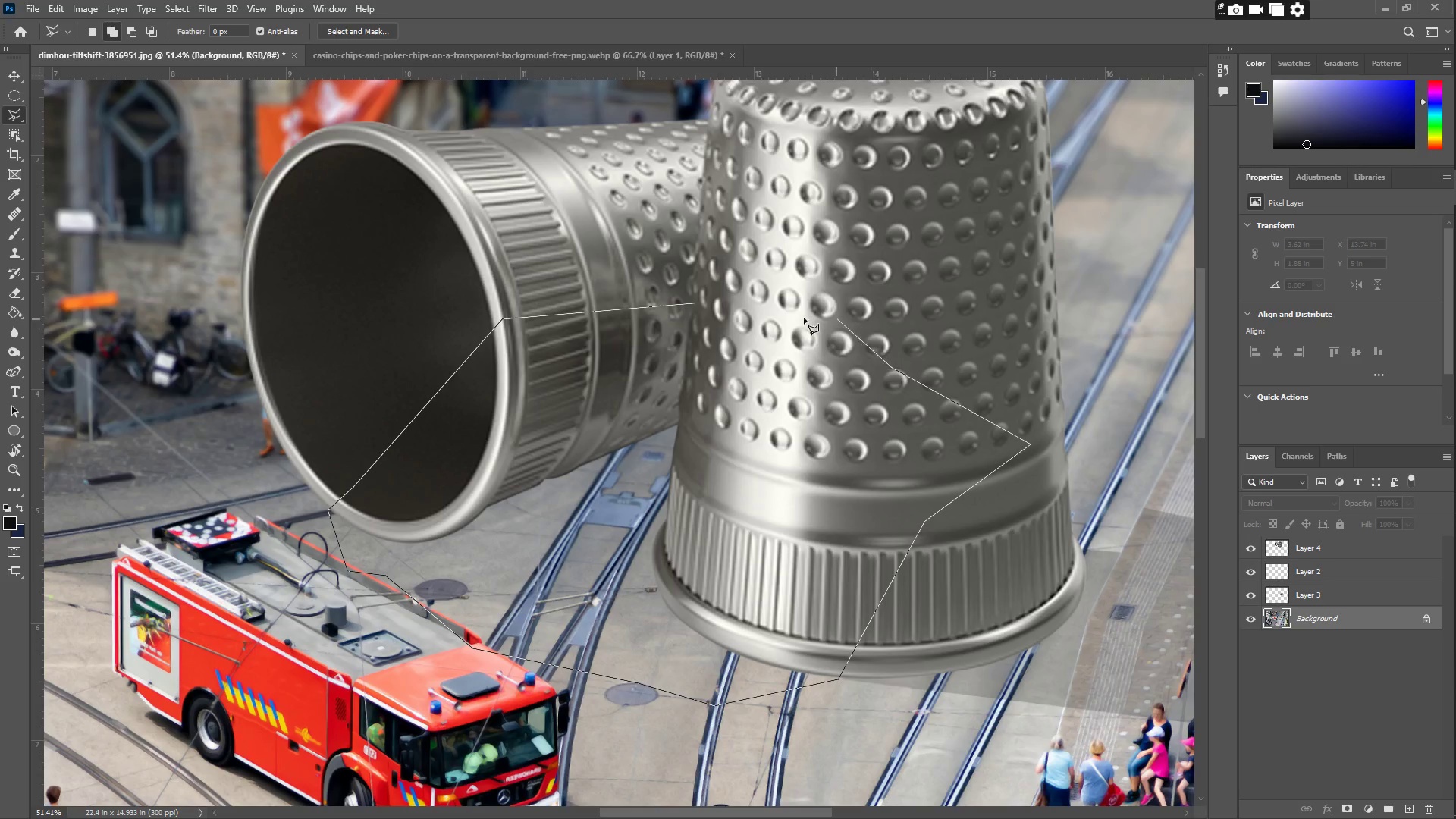 
triple_click([718, 311])
 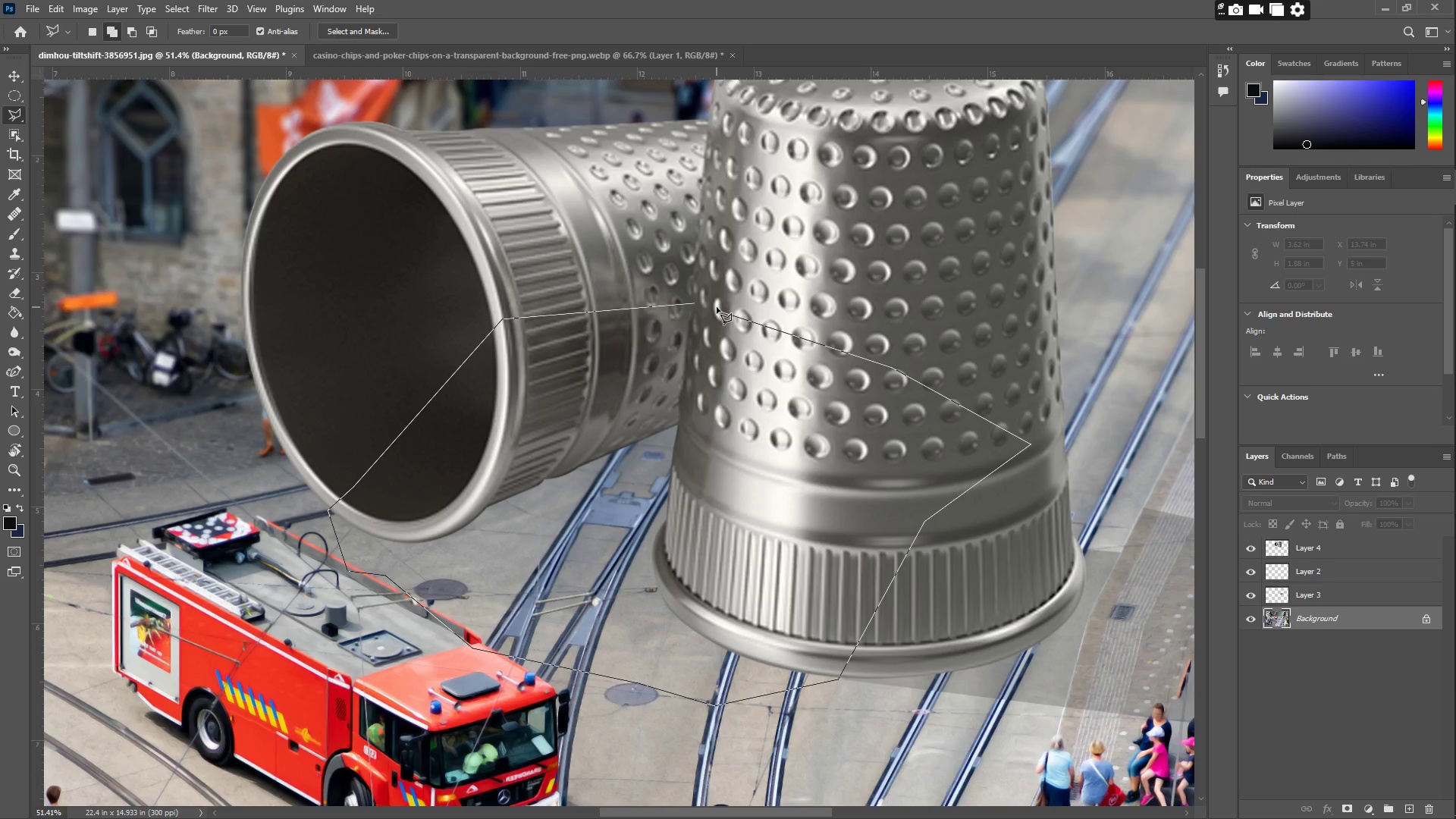 
triple_click([703, 306])
 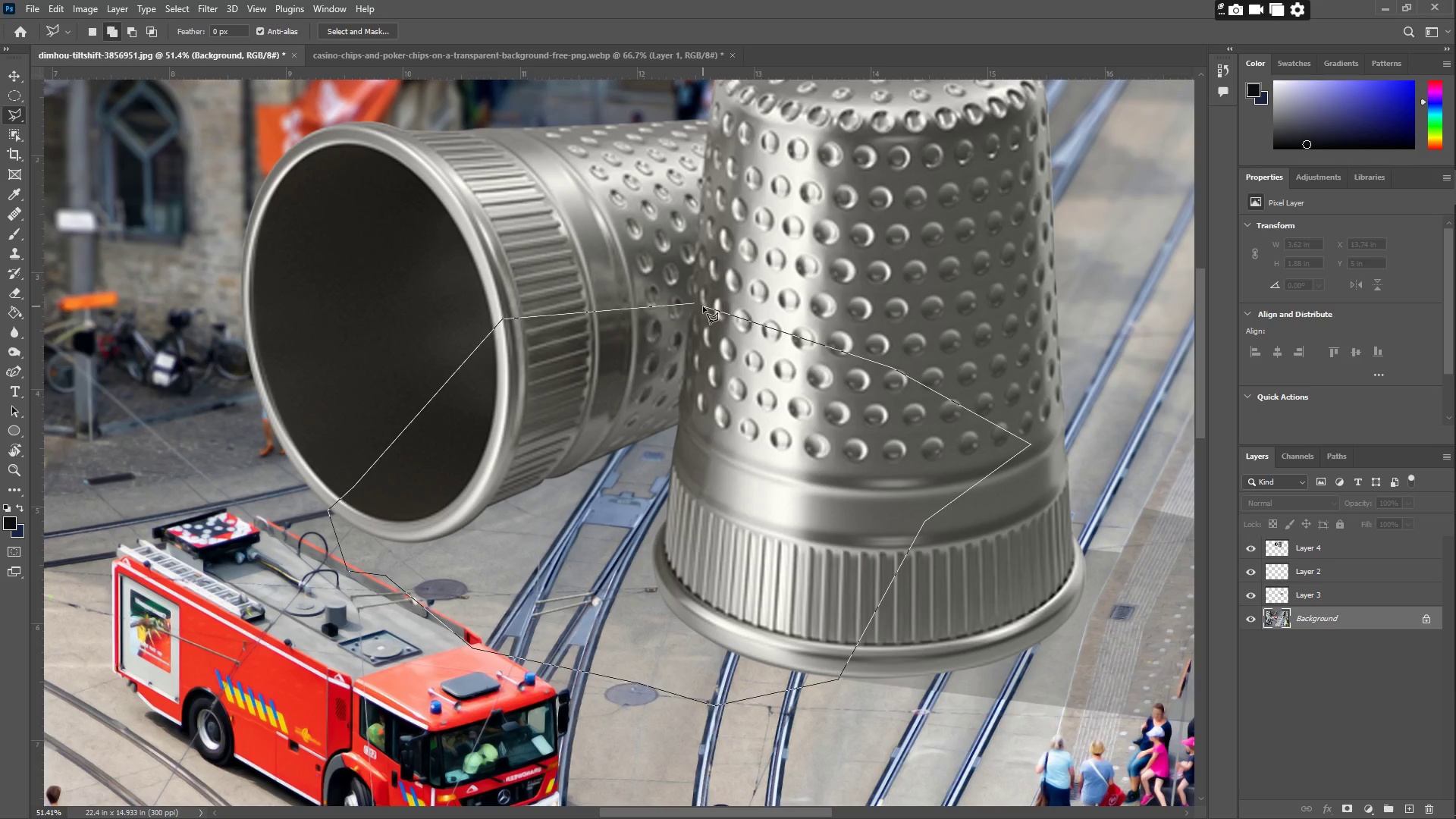 
triple_click([703, 306])
 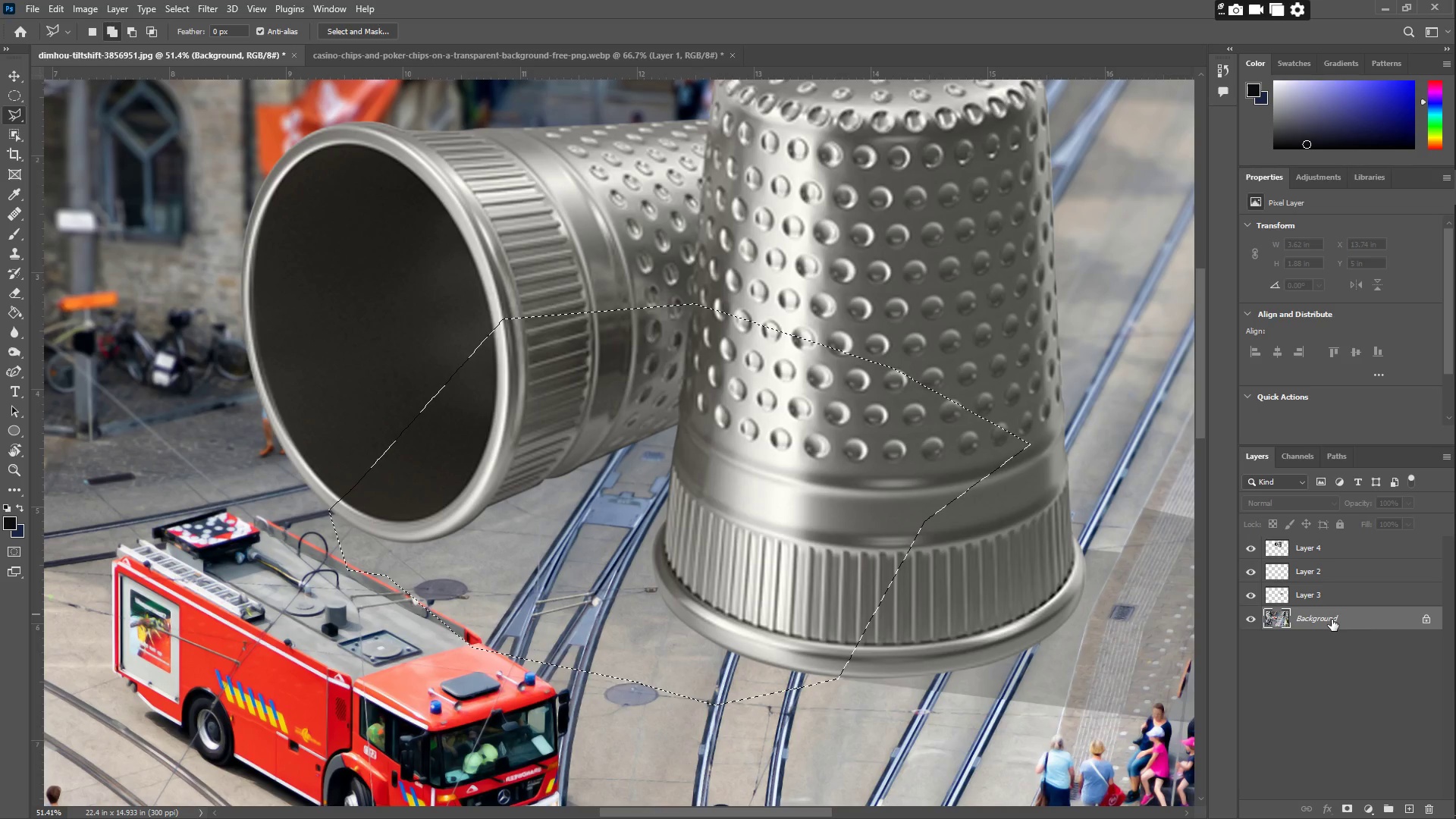 
key(Control+C)
 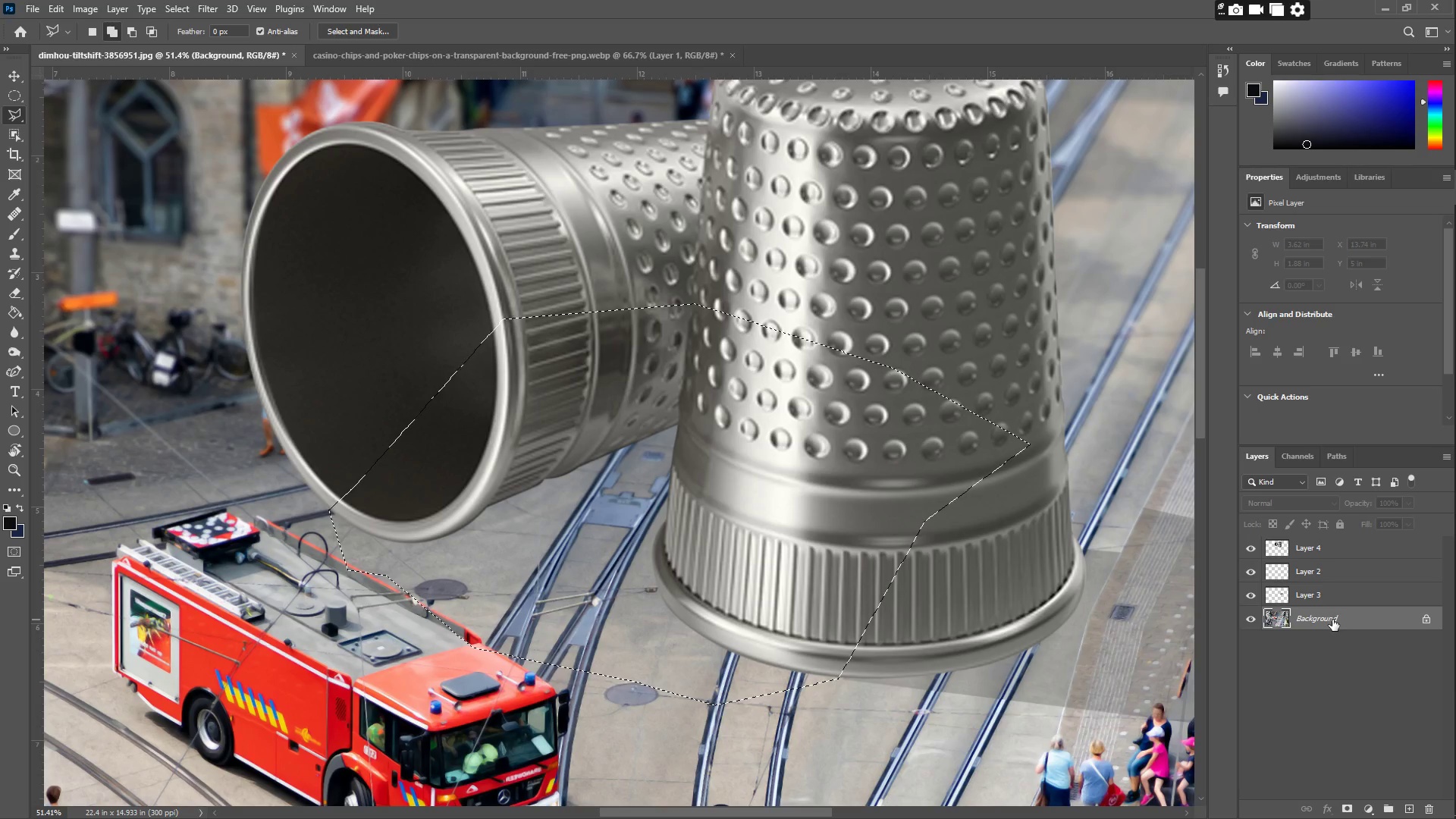 
key(Control+V)
 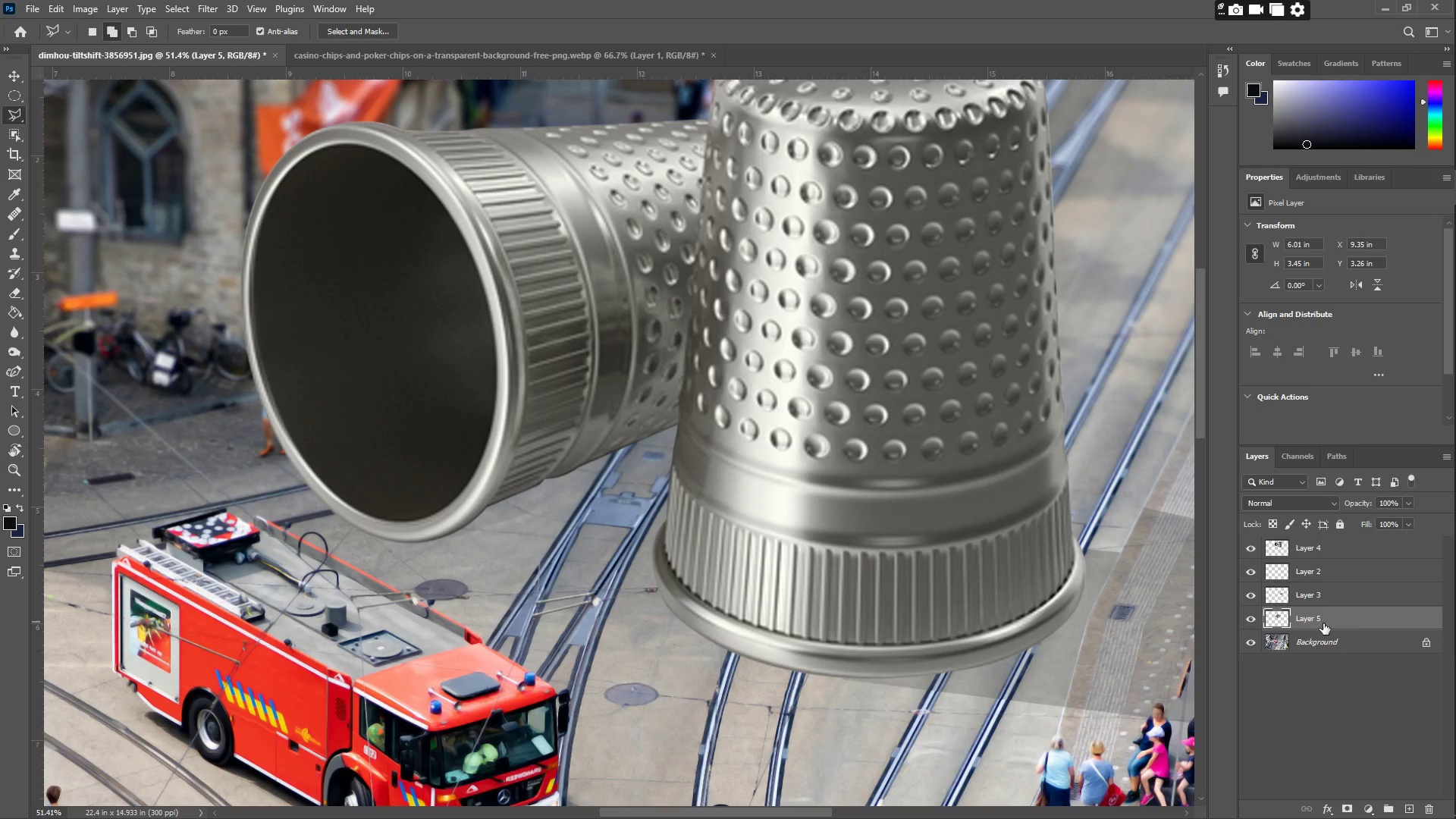 
hold_key(key=ShiftLeft, duration=0.38)
left_click([1326, 595])
 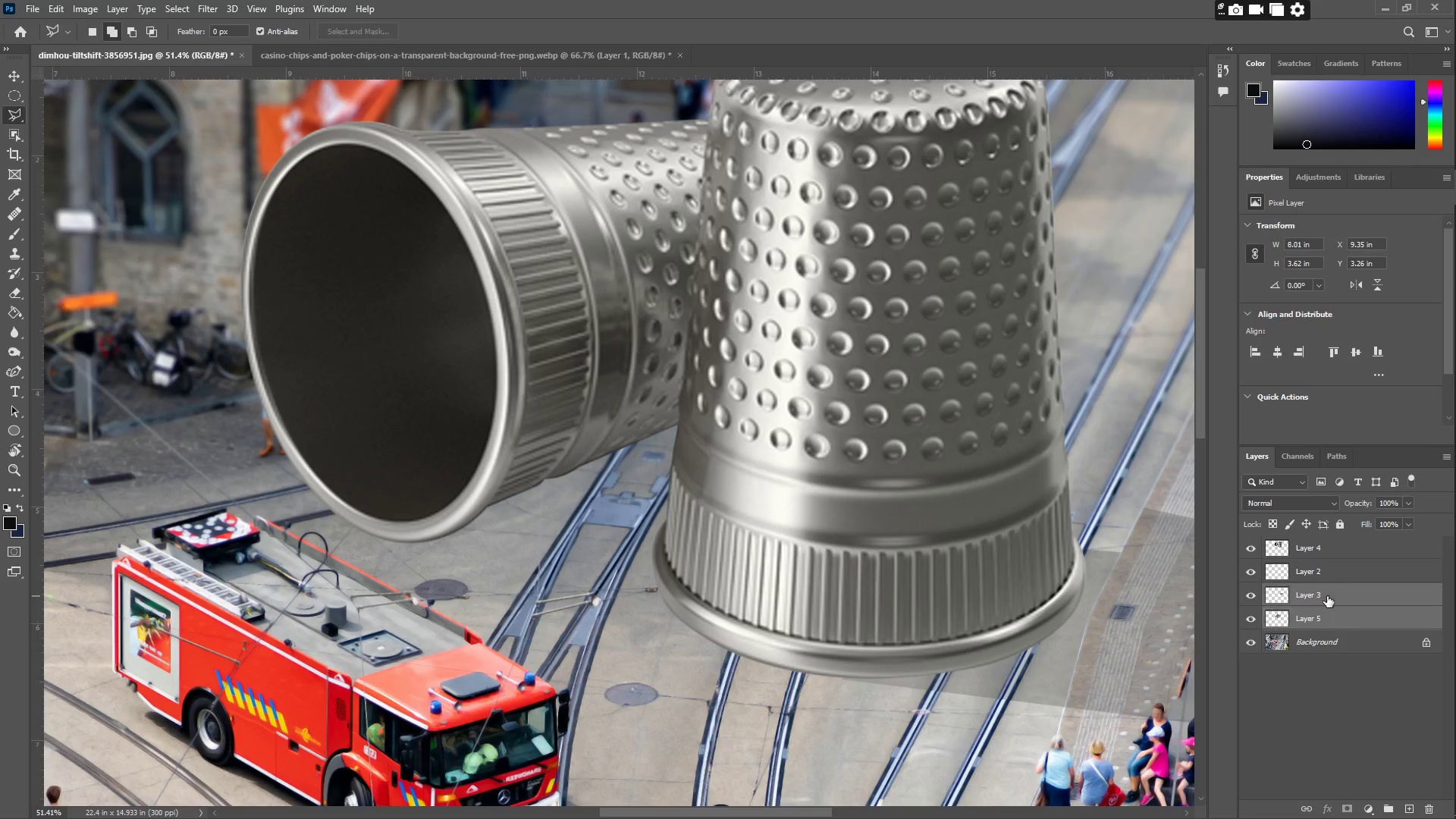 
right_click([1329, 597])
 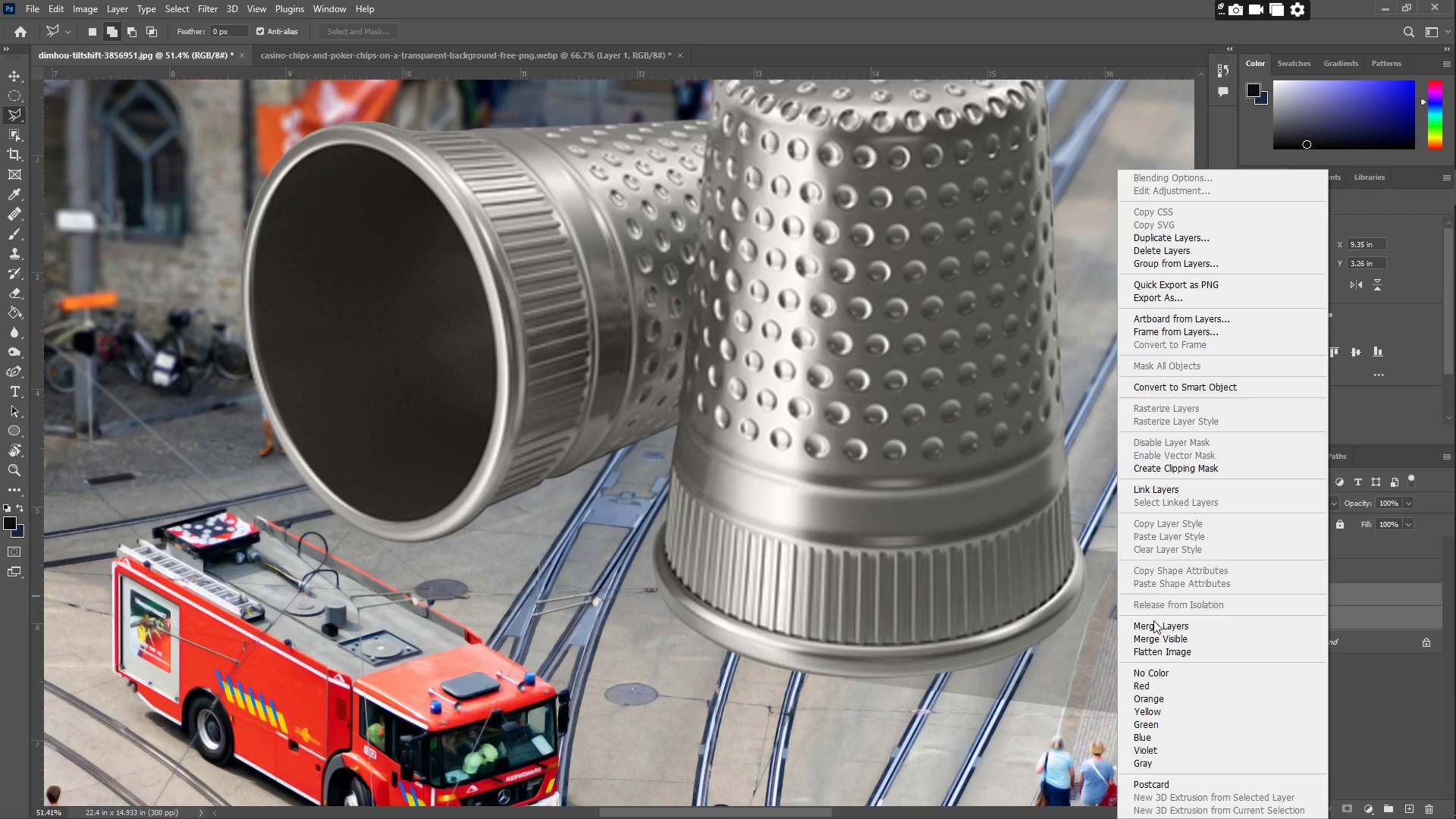 
left_click([1153, 624])
 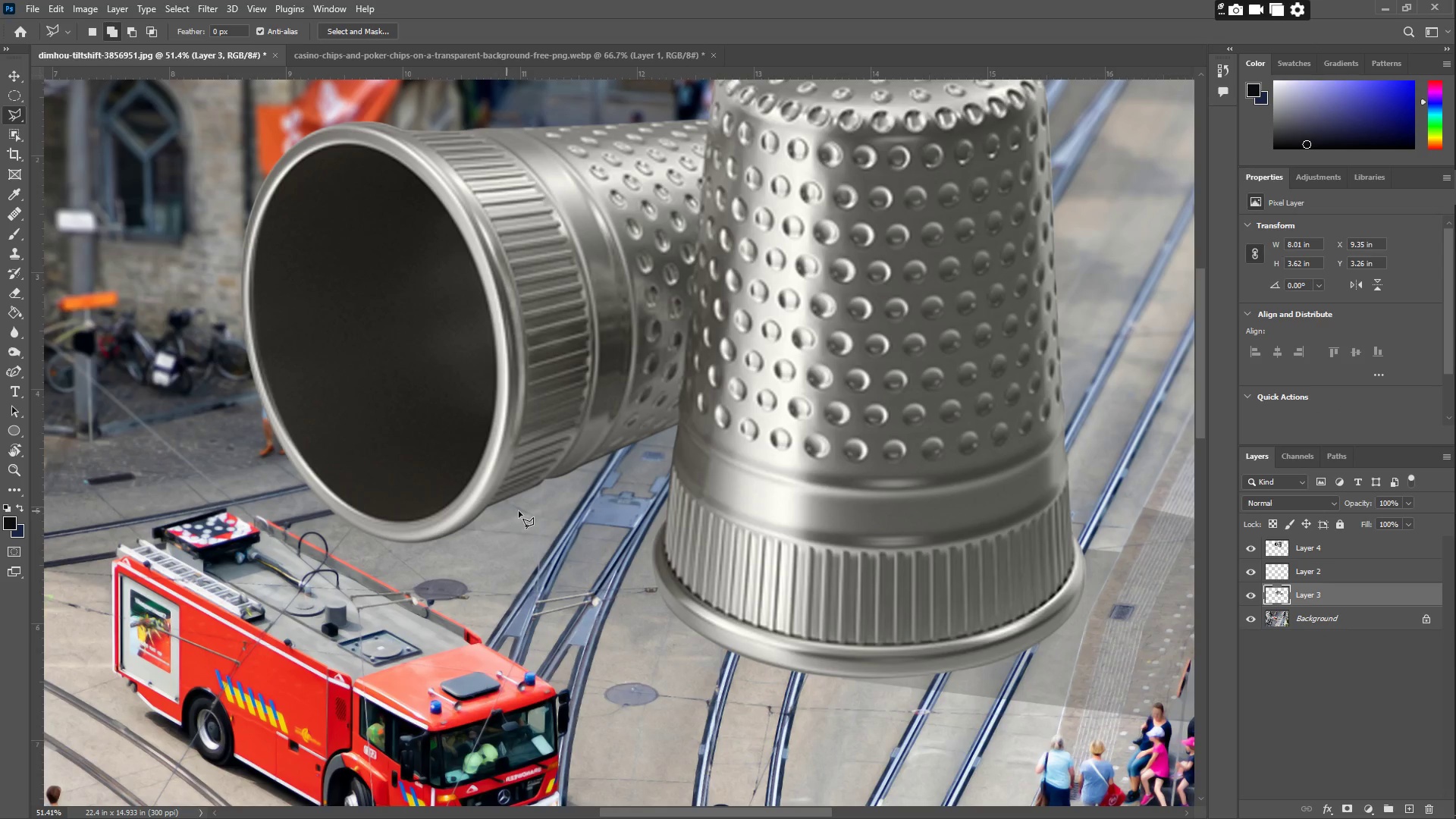 
key(B)
 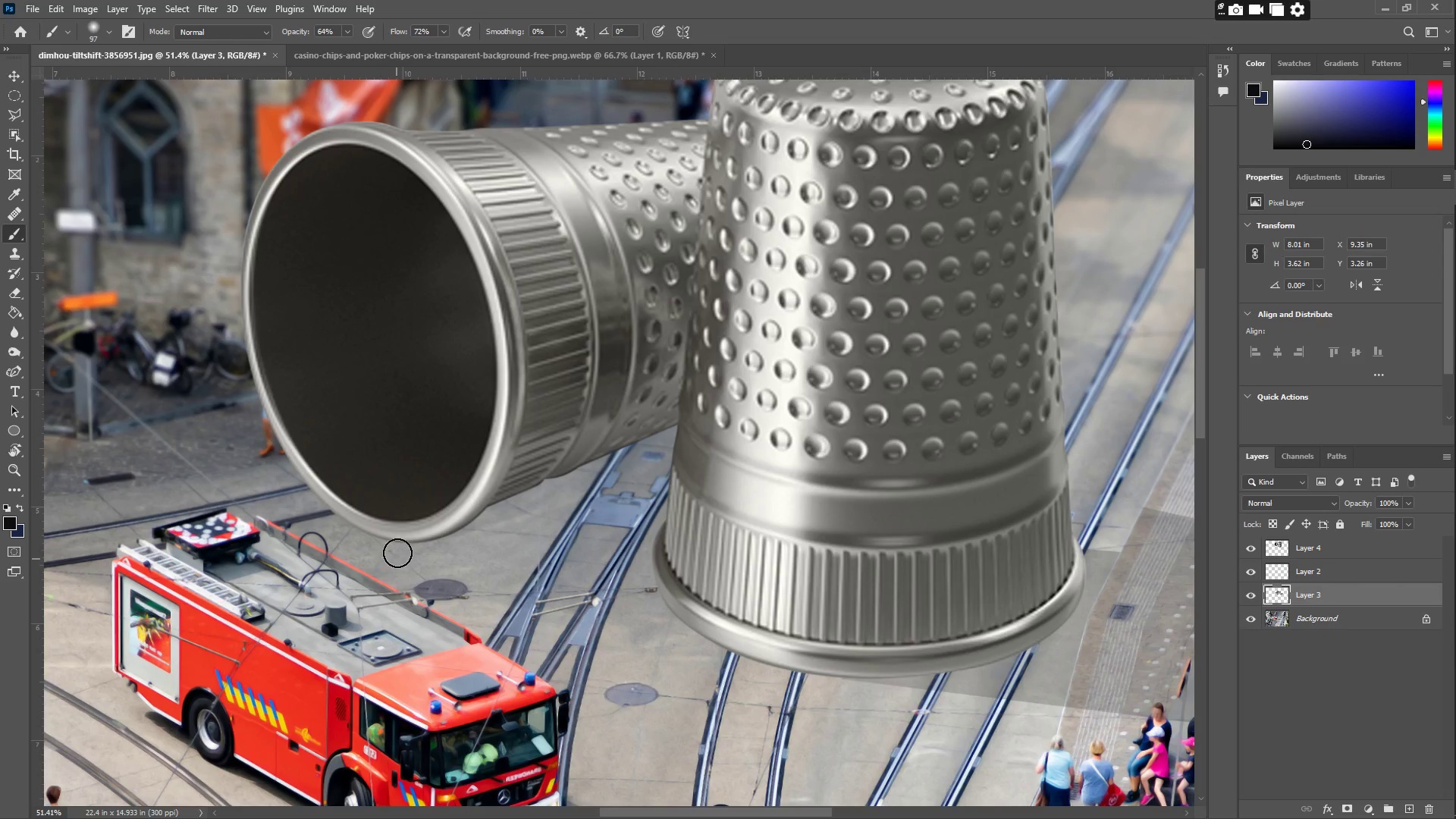 
left_click_drag(start_coordinate=[425, 546], to_coordinate=[431, 514])
 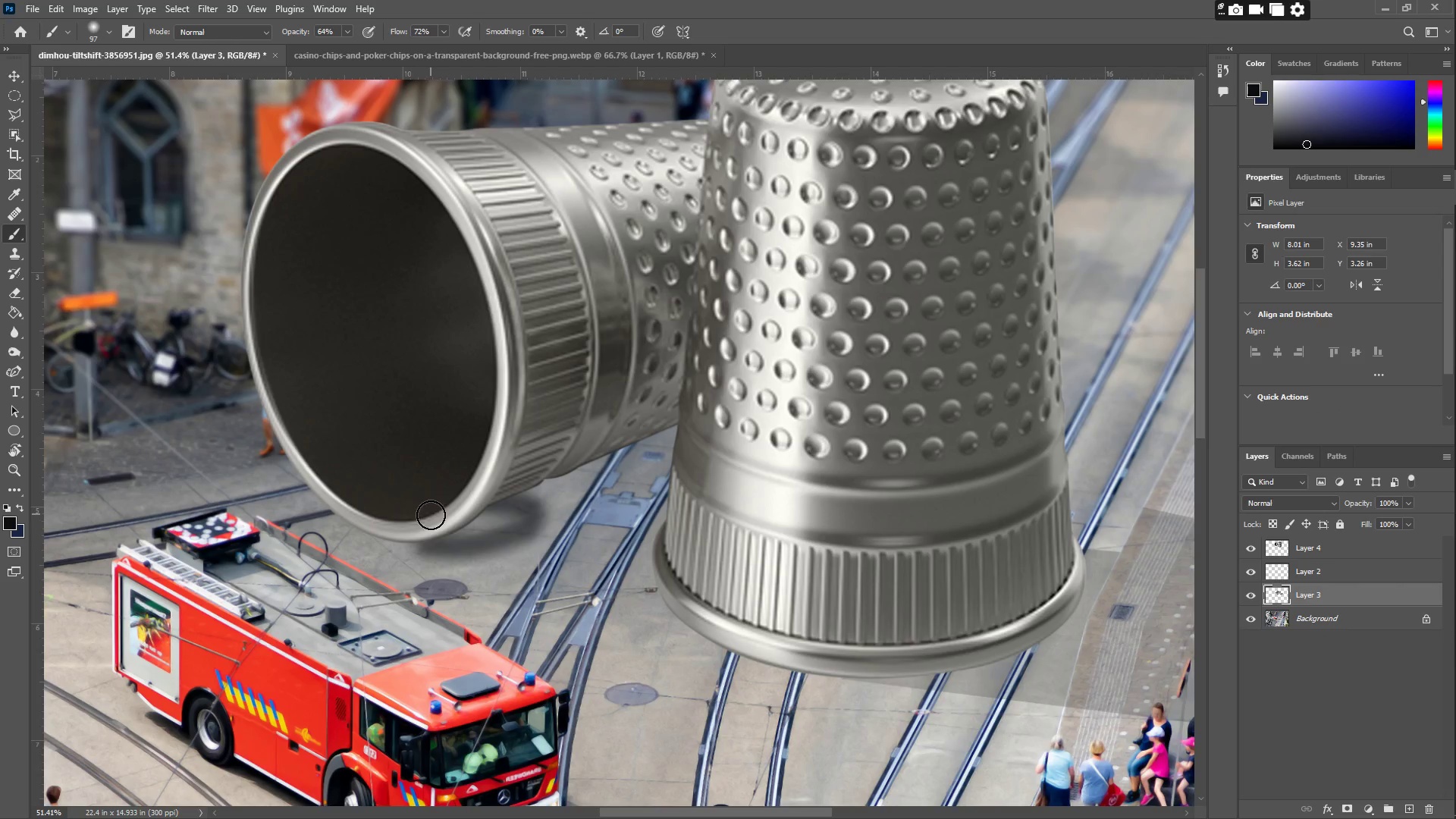 
key(Control+Z)
 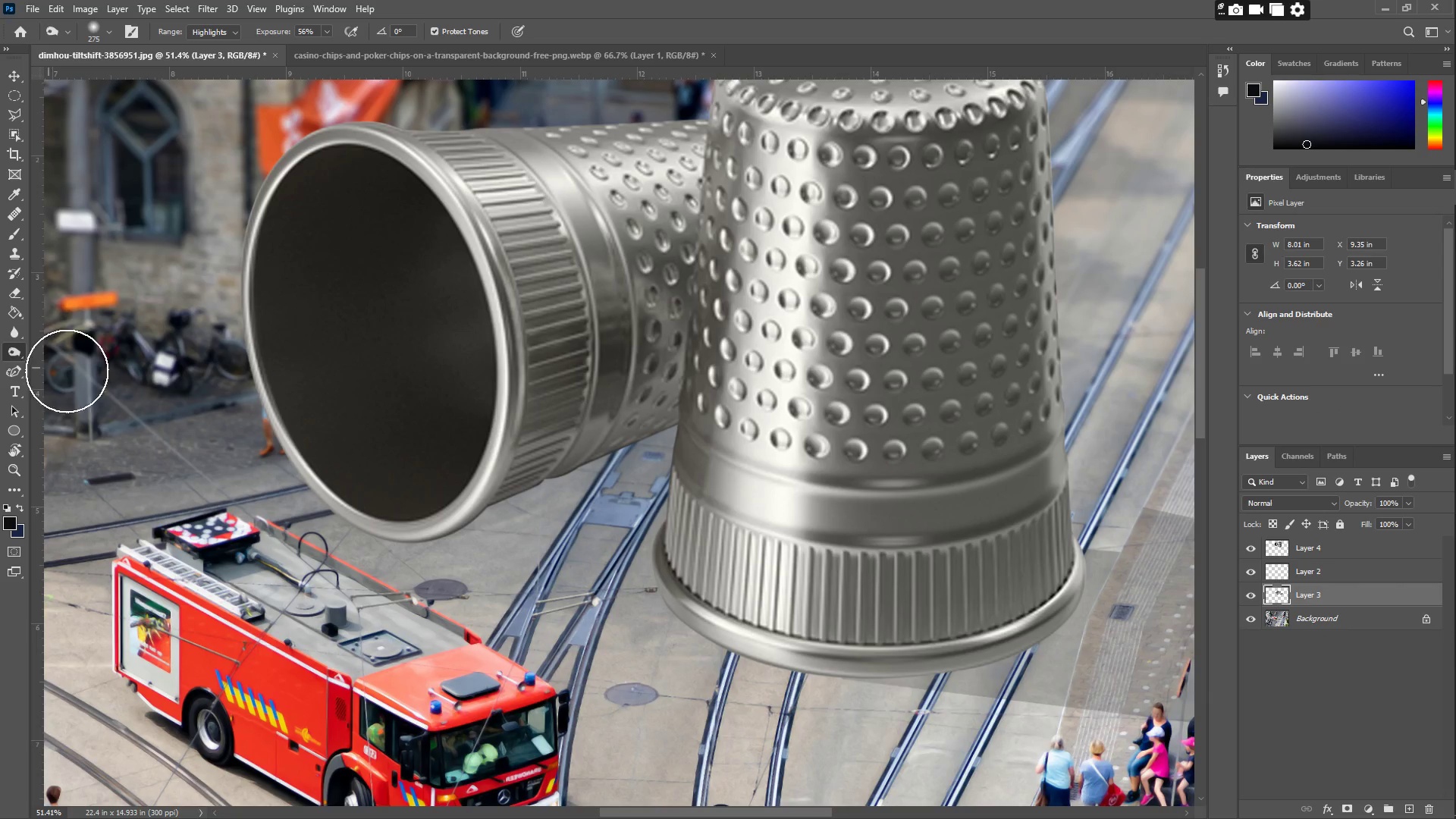 
left_click_drag(start_coordinate=[495, 520], to_coordinate=[336, 479])
 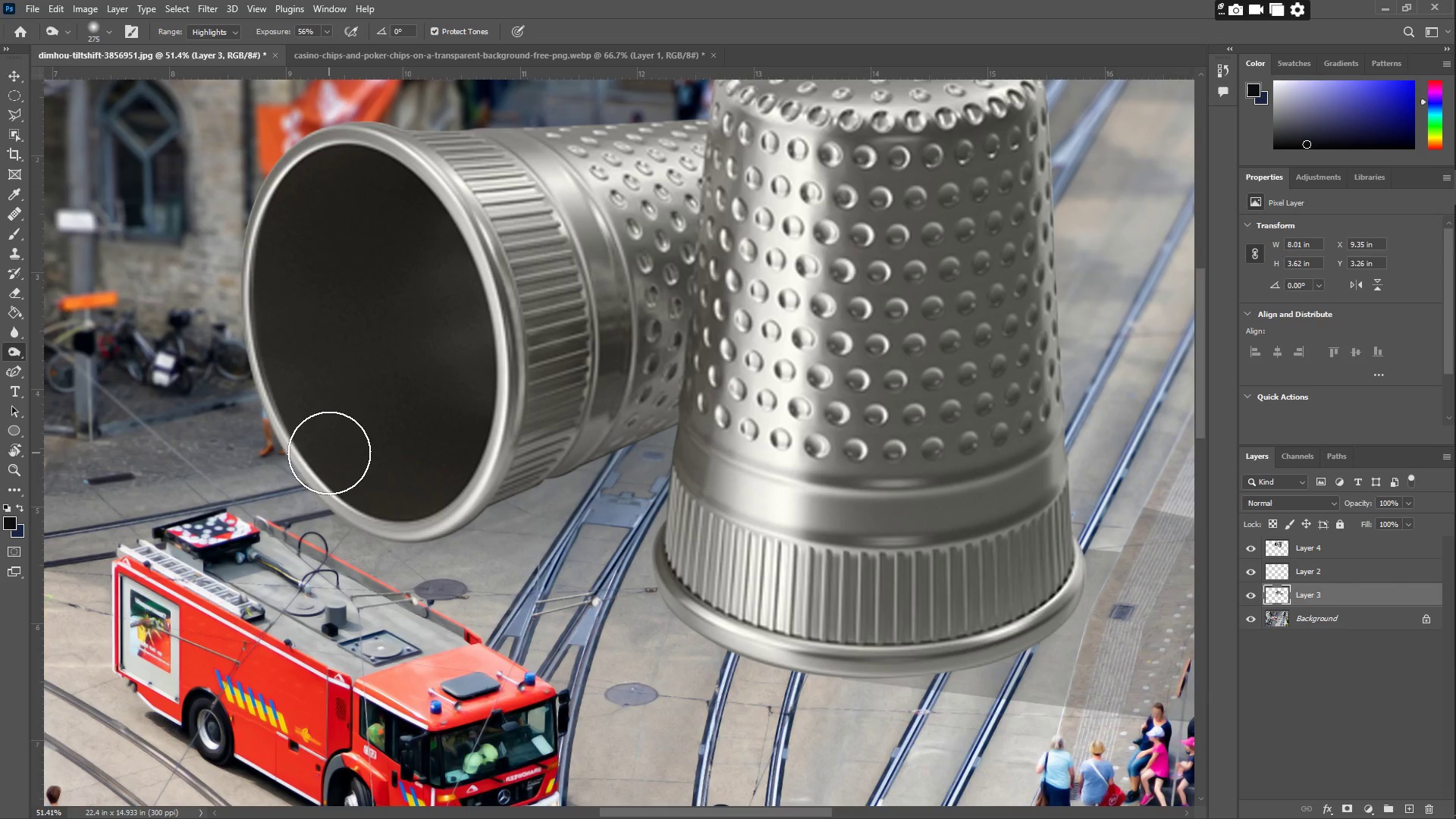 
left_click_drag(start_coordinate=[328, 452], to_coordinate=[352, 473])
 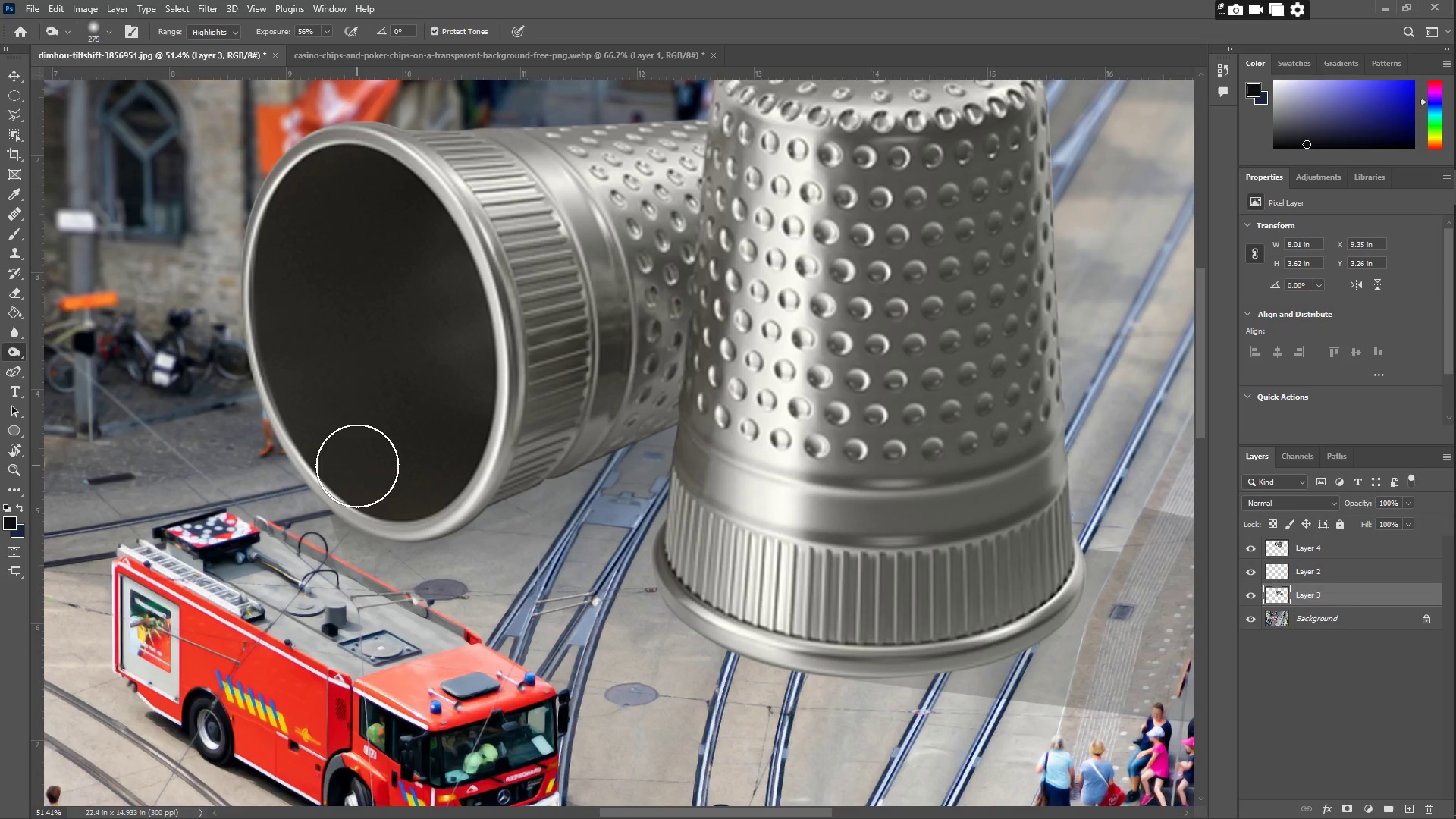 
key(Control+Z)
 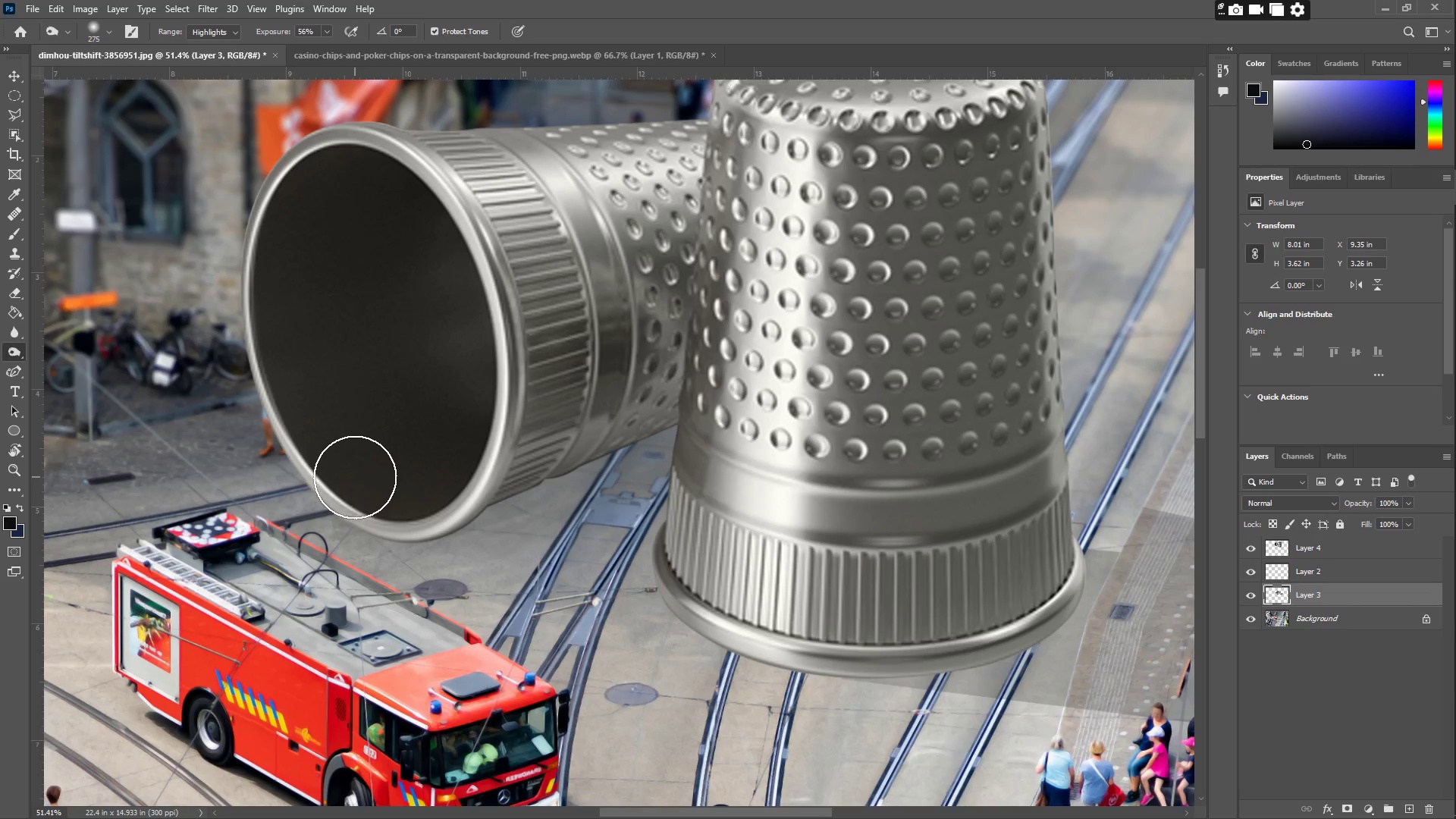 
left_click_drag(start_coordinate=[353, 478], to_coordinate=[387, 507])
 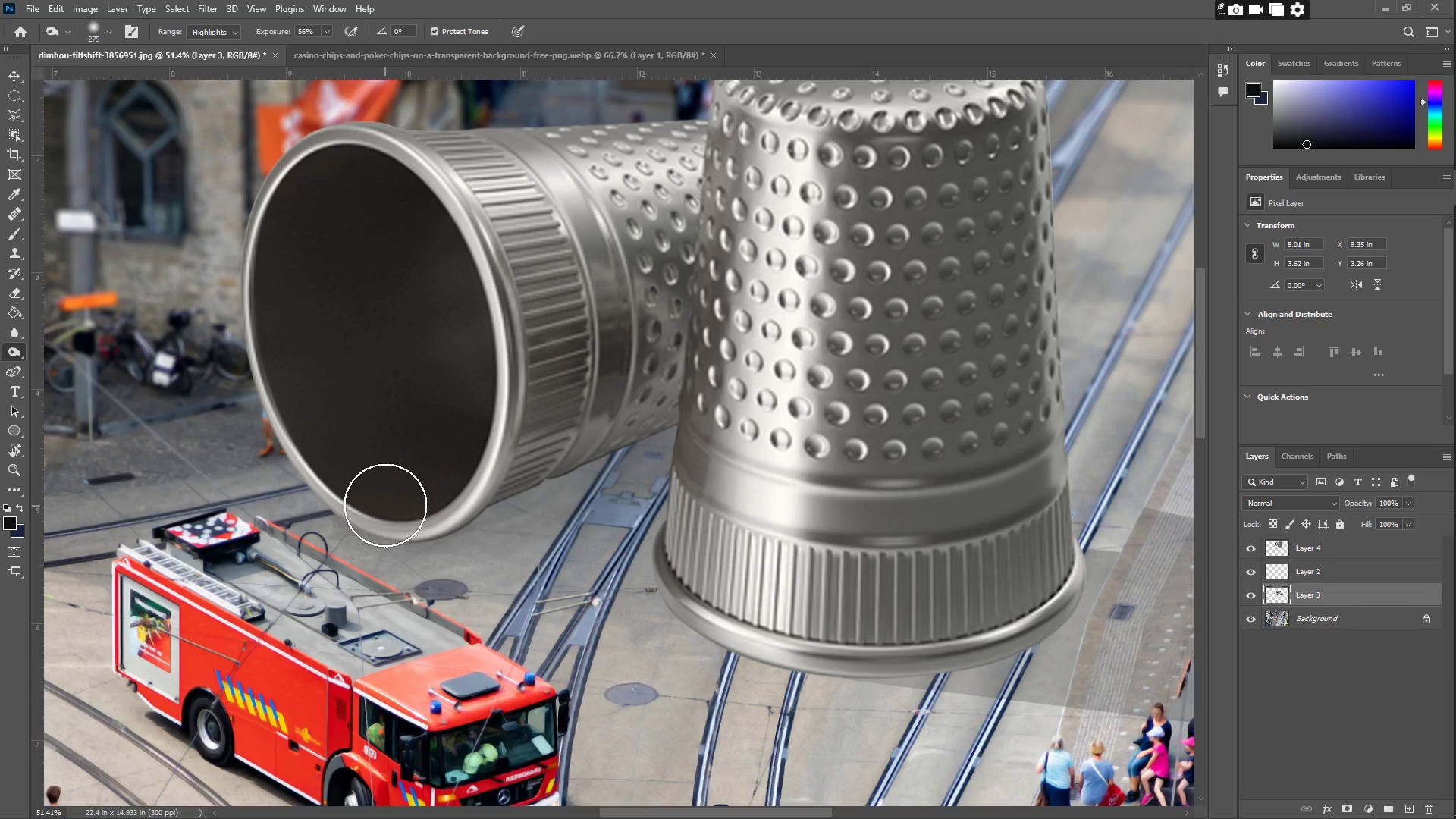 
left_click_drag(start_coordinate=[385, 505], to_coordinate=[413, 510])
 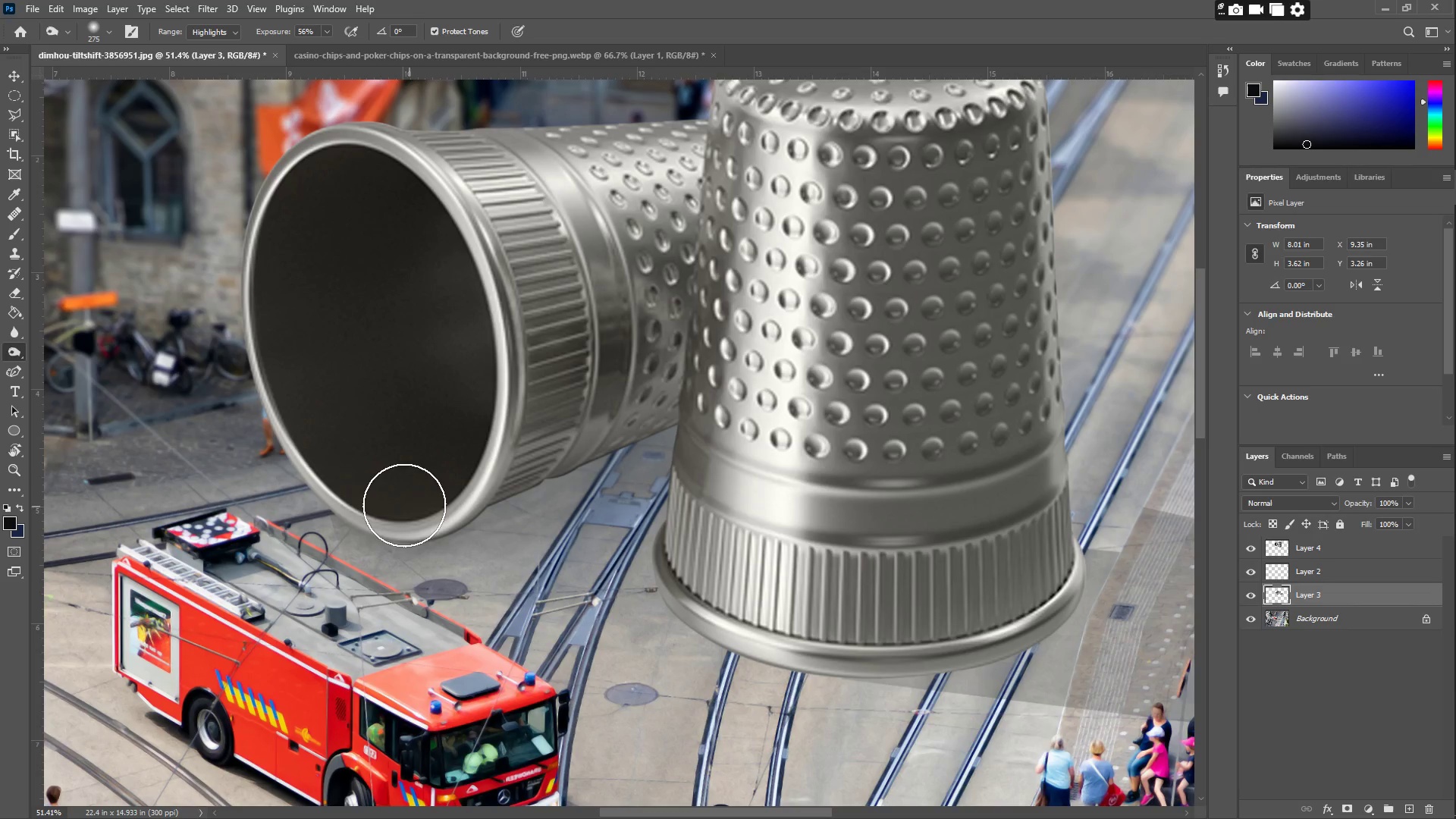 
left_click_drag(start_coordinate=[391, 504], to_coordinate=[385, 505])
 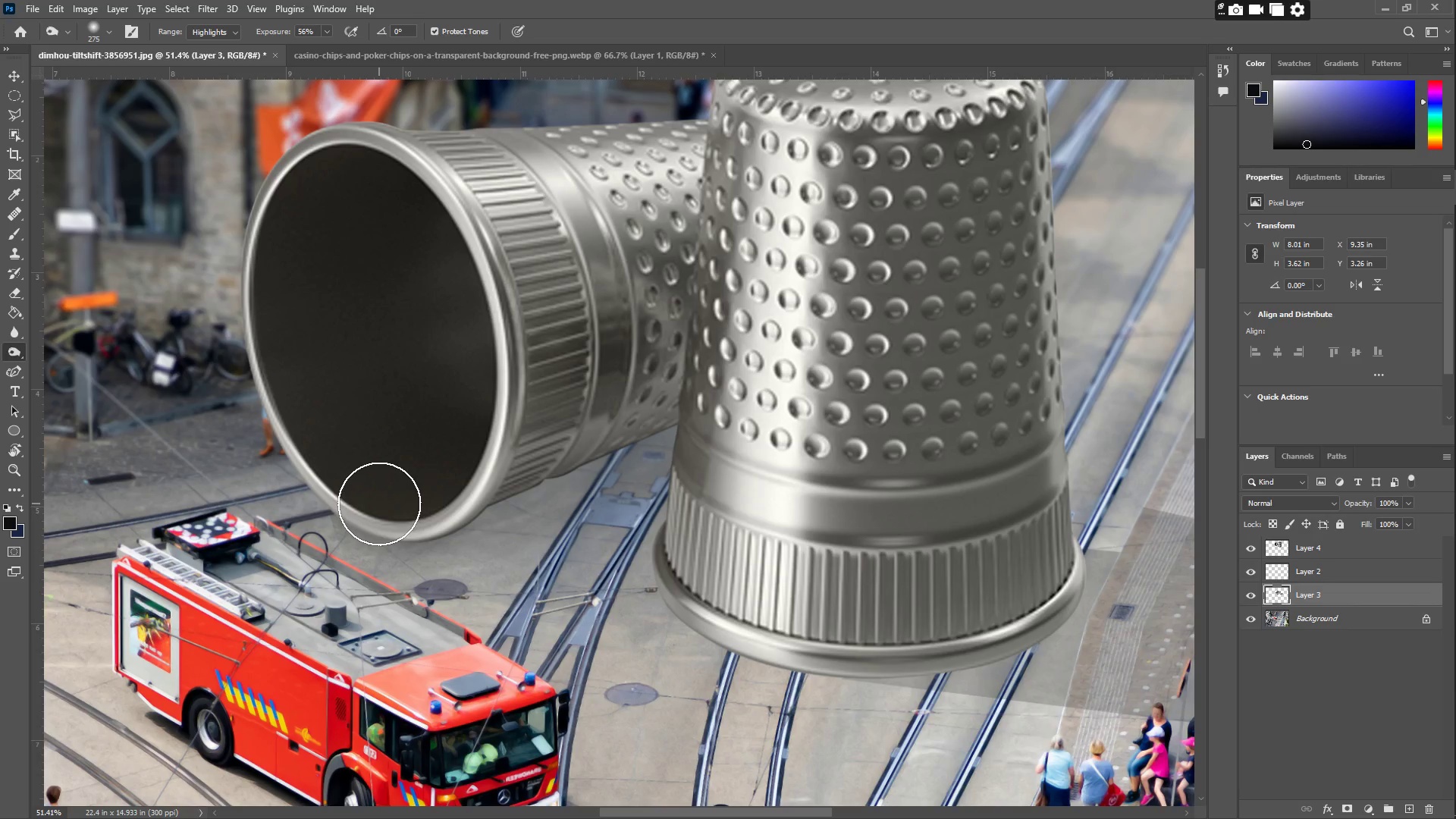 
left_click_drag(start_coordinate=[379, 503], to_coordinate=[375, 492])
 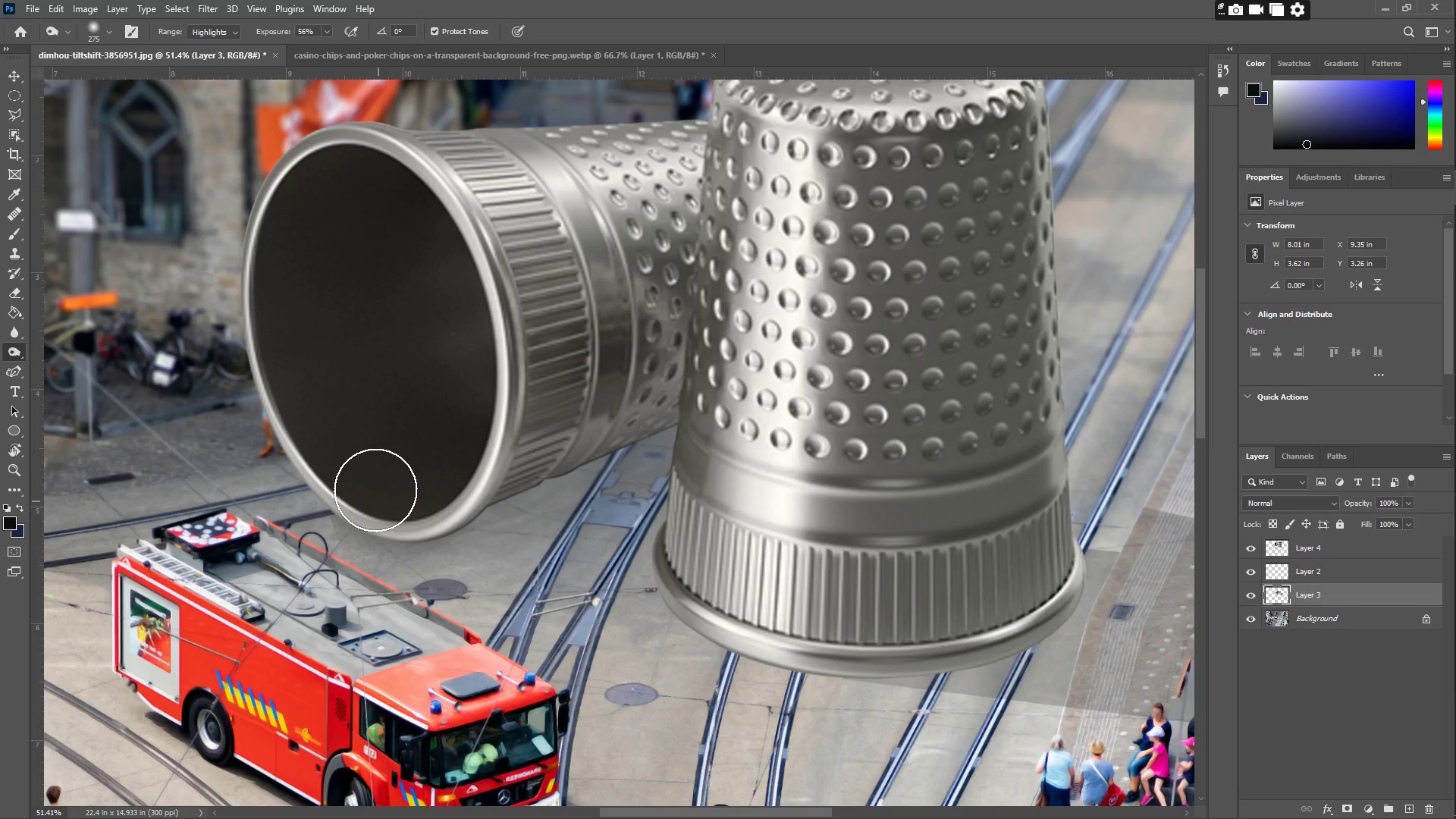 
triple_click([375, 490])
 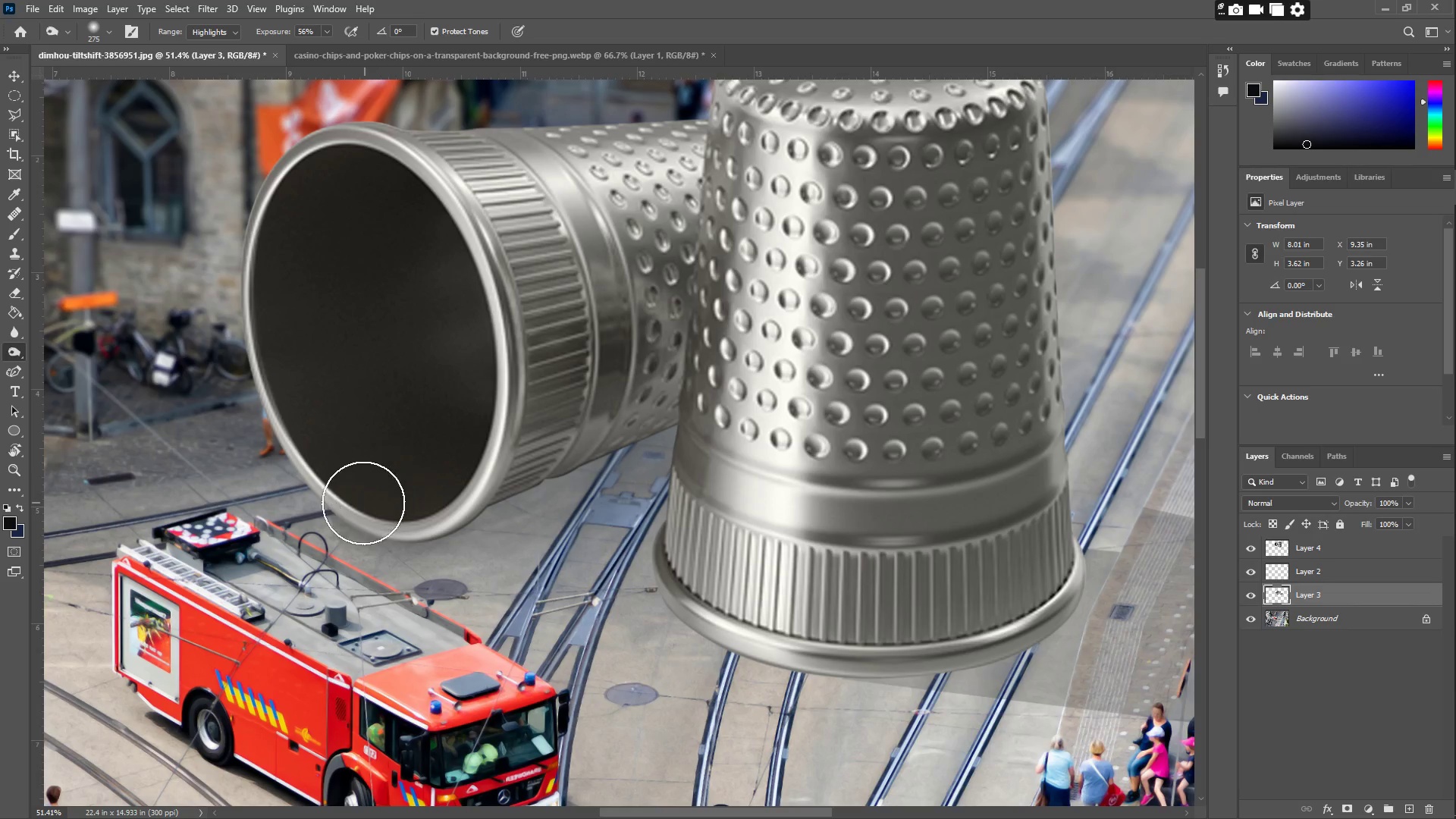 
left_click_drag(start_coordinate=[384, 500], to_coordinate=[403, 504])
 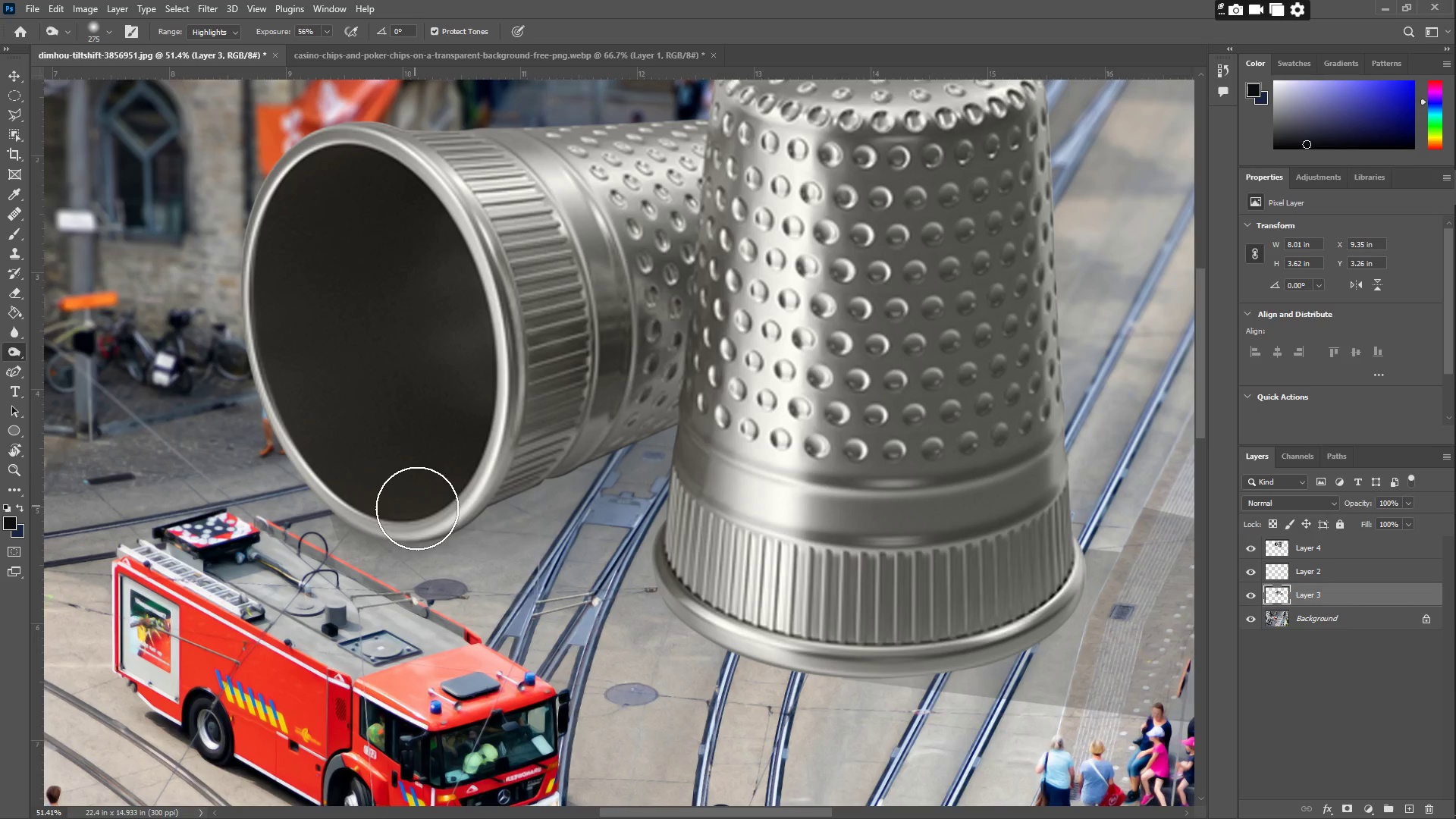 
left_click_drag(start_coordinate=[416, 507], to_coordinate=[435, 510])
 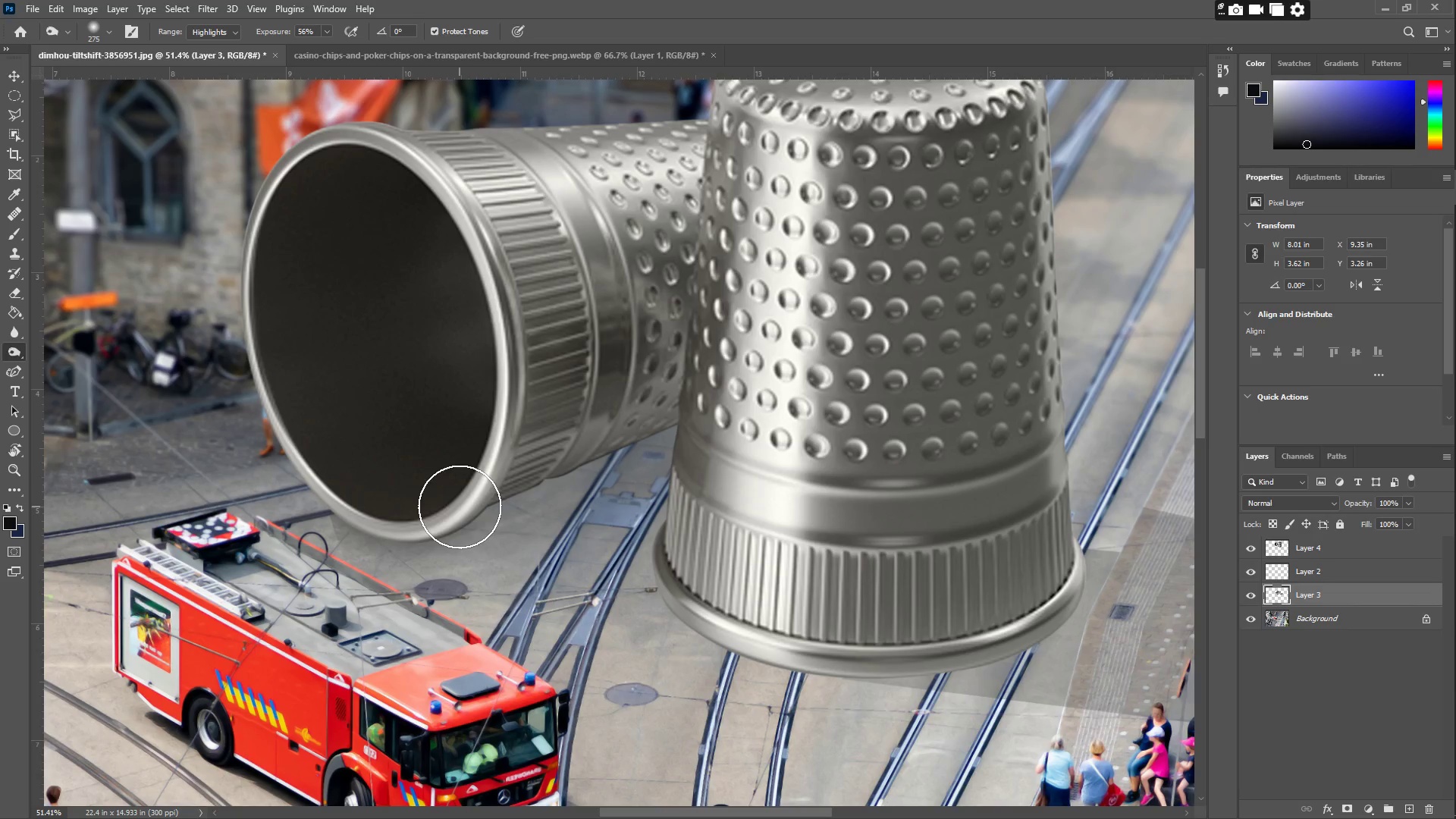 
left_click_drag(start_coordinate=[472, 497], to_coordinate=[478, 491])
 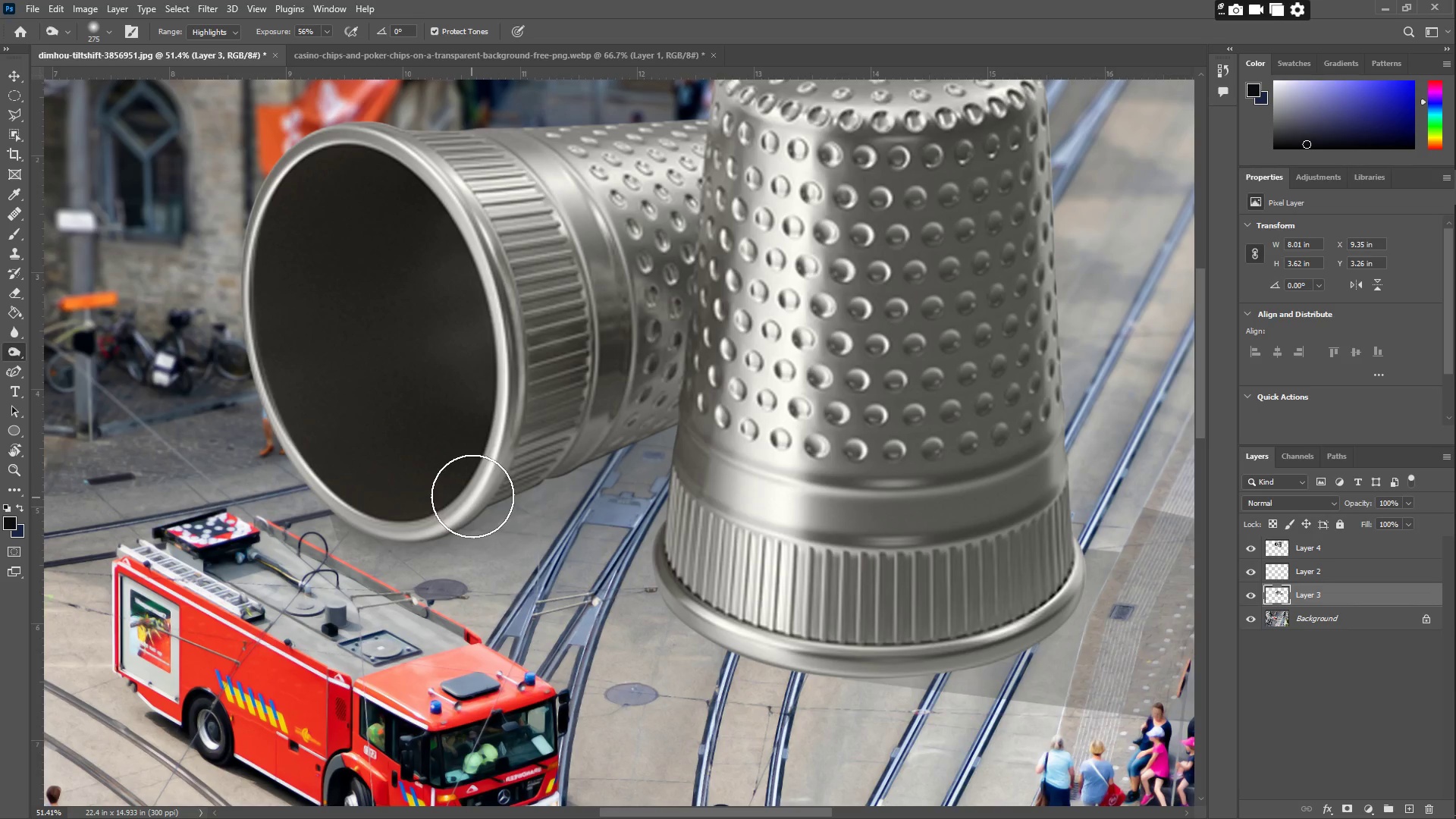 
left_click_drag(start_coordinate=[498, 485], to_coordinate=[507, 478])
 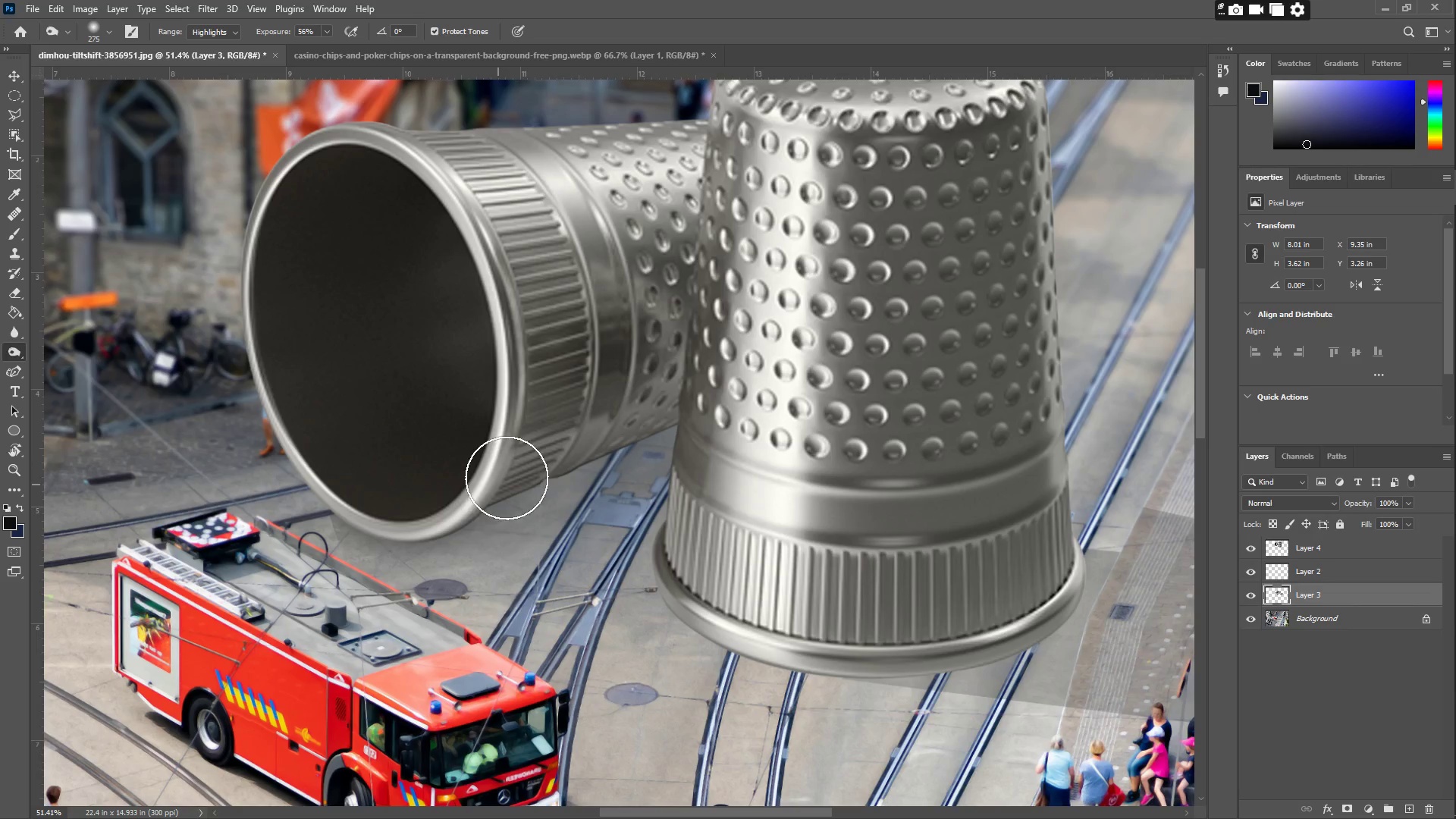 
left_click_drag(start_coordinate=[525, 472], to_coordinate=[632, 437])
 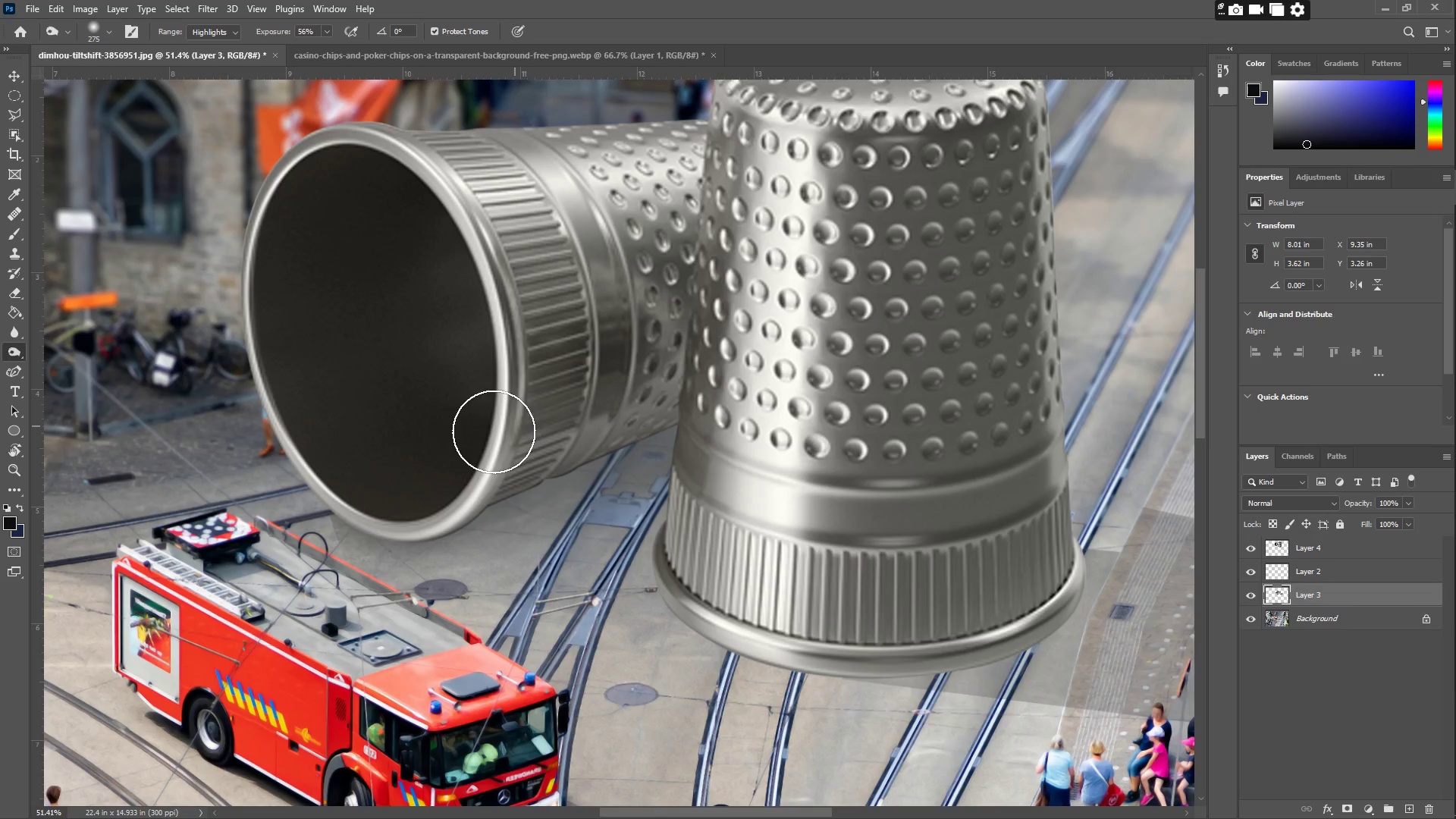 
left_click_drag(start_coordinate=[485, 456], to_coordinate=[661, 452])
 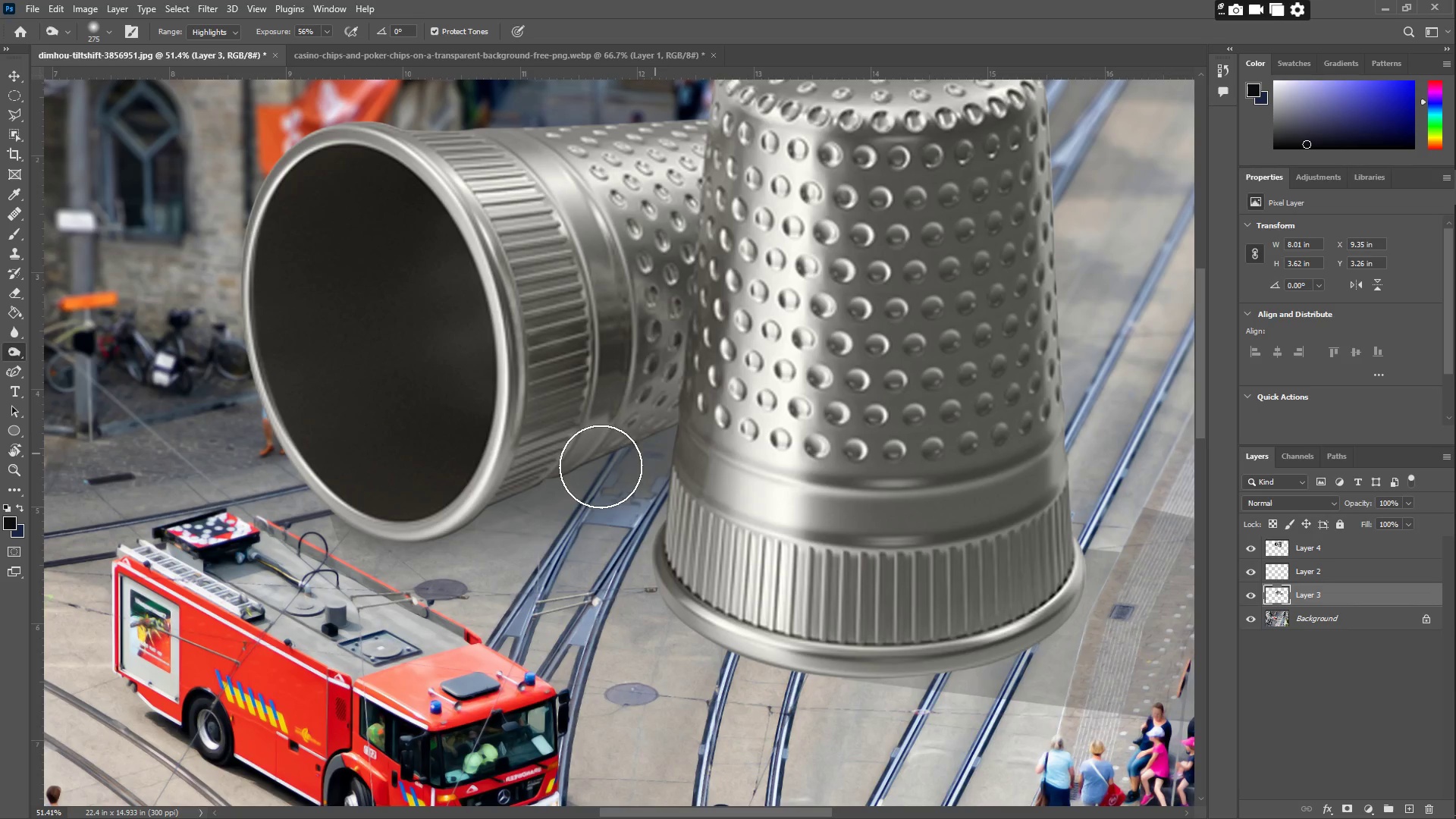 
left_click_drag(start_coordinate=[499, 496], to_coordinate=[725, 421])
 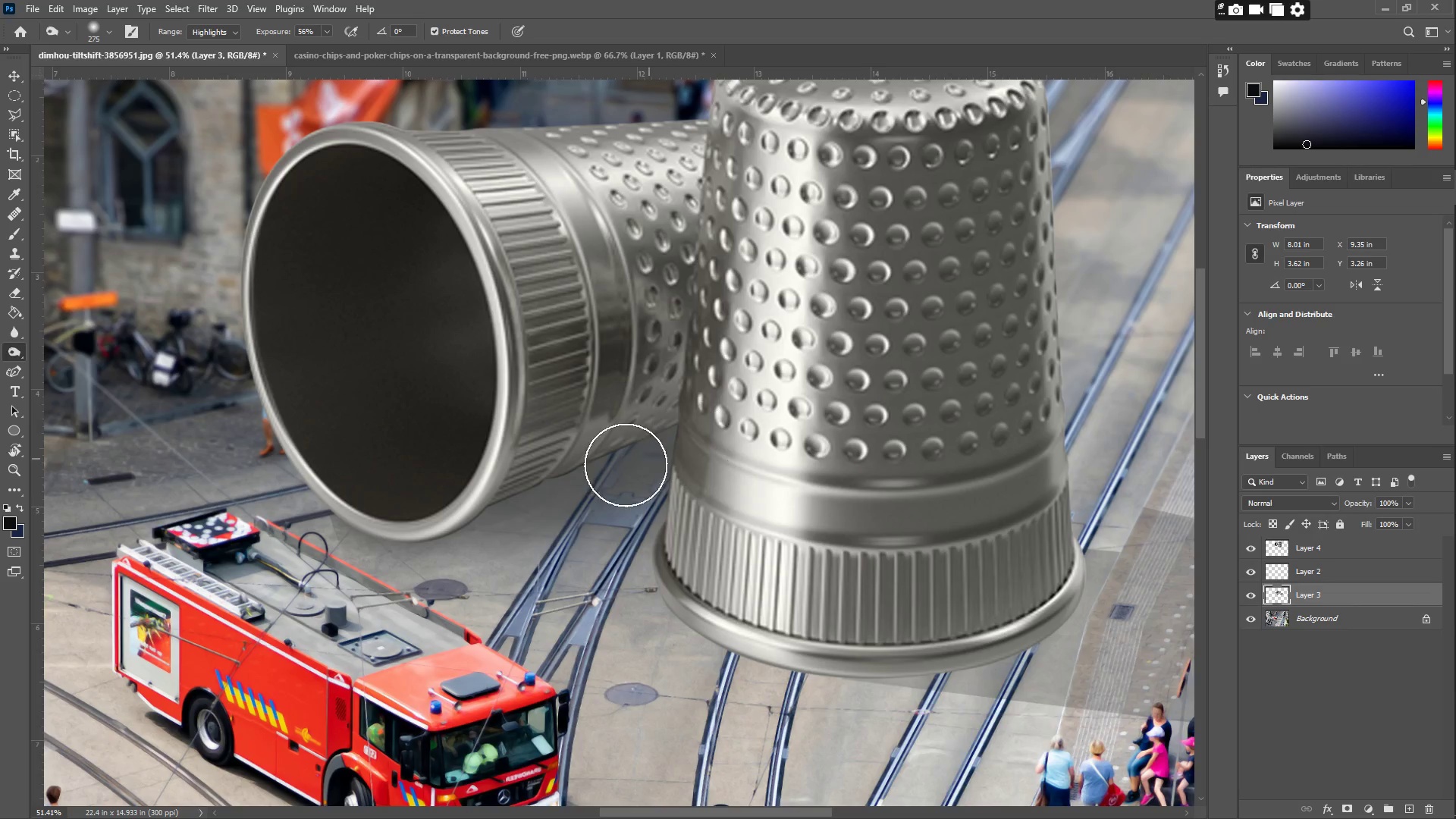 
left_click_drag(start_coordinate=[560, 485], to_coordinate=[626, 427])
 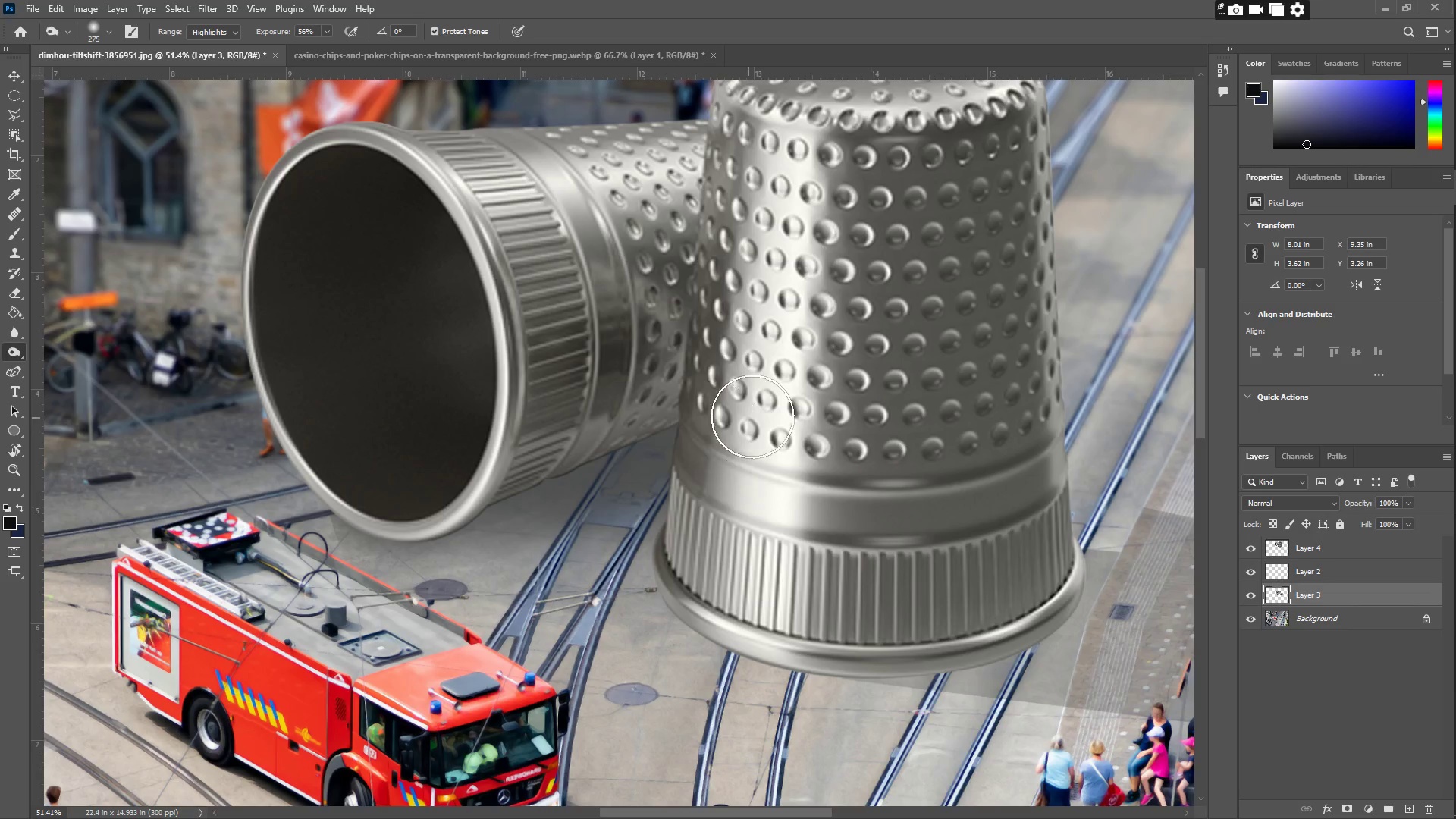 
left_click_drag(start_coordinate=[752, 416], to_coordinate=[517, 469])
 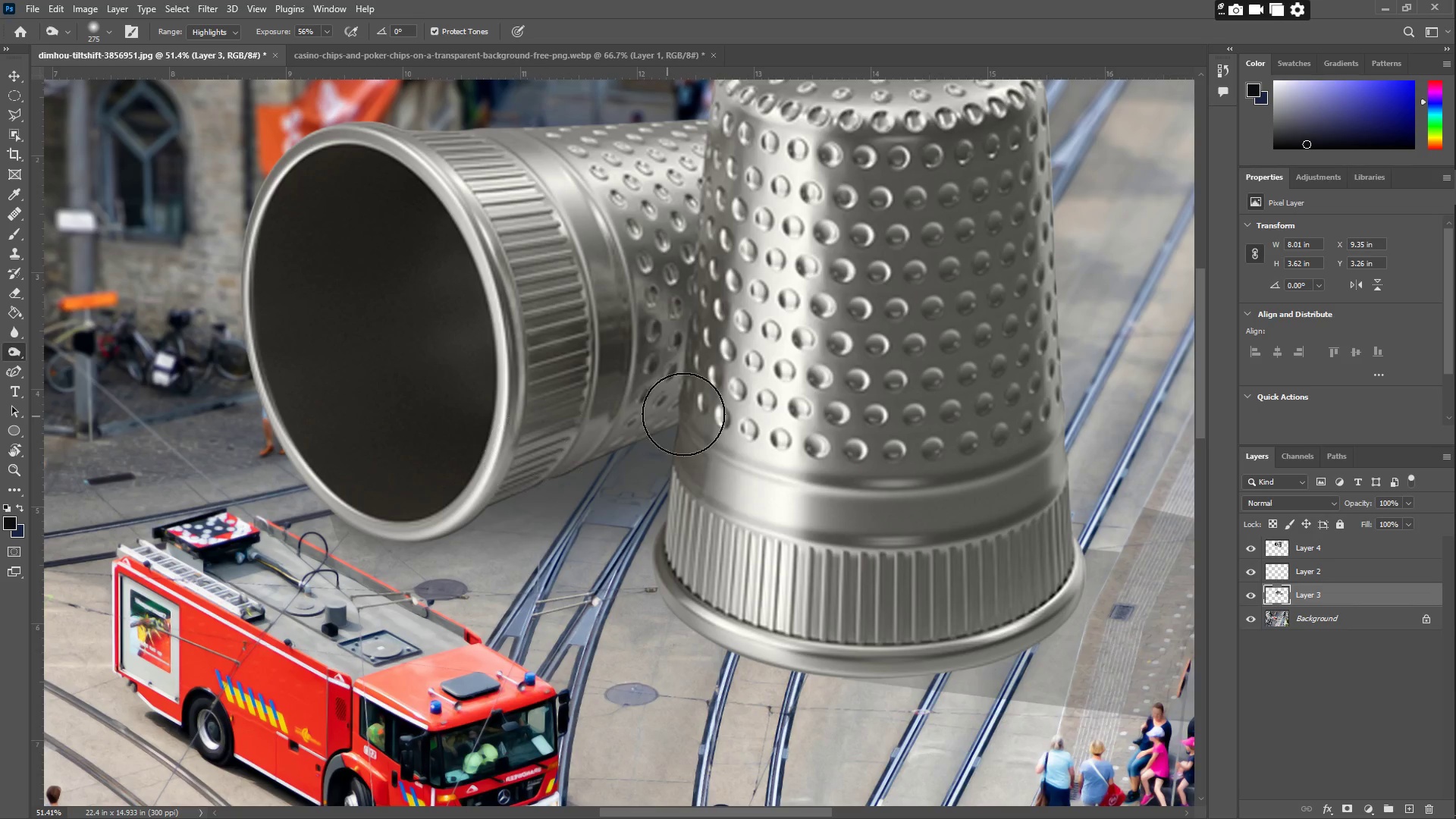 
left_click_drag(start_coordinate=[685, 413], to_coordinate=[565, 441])
 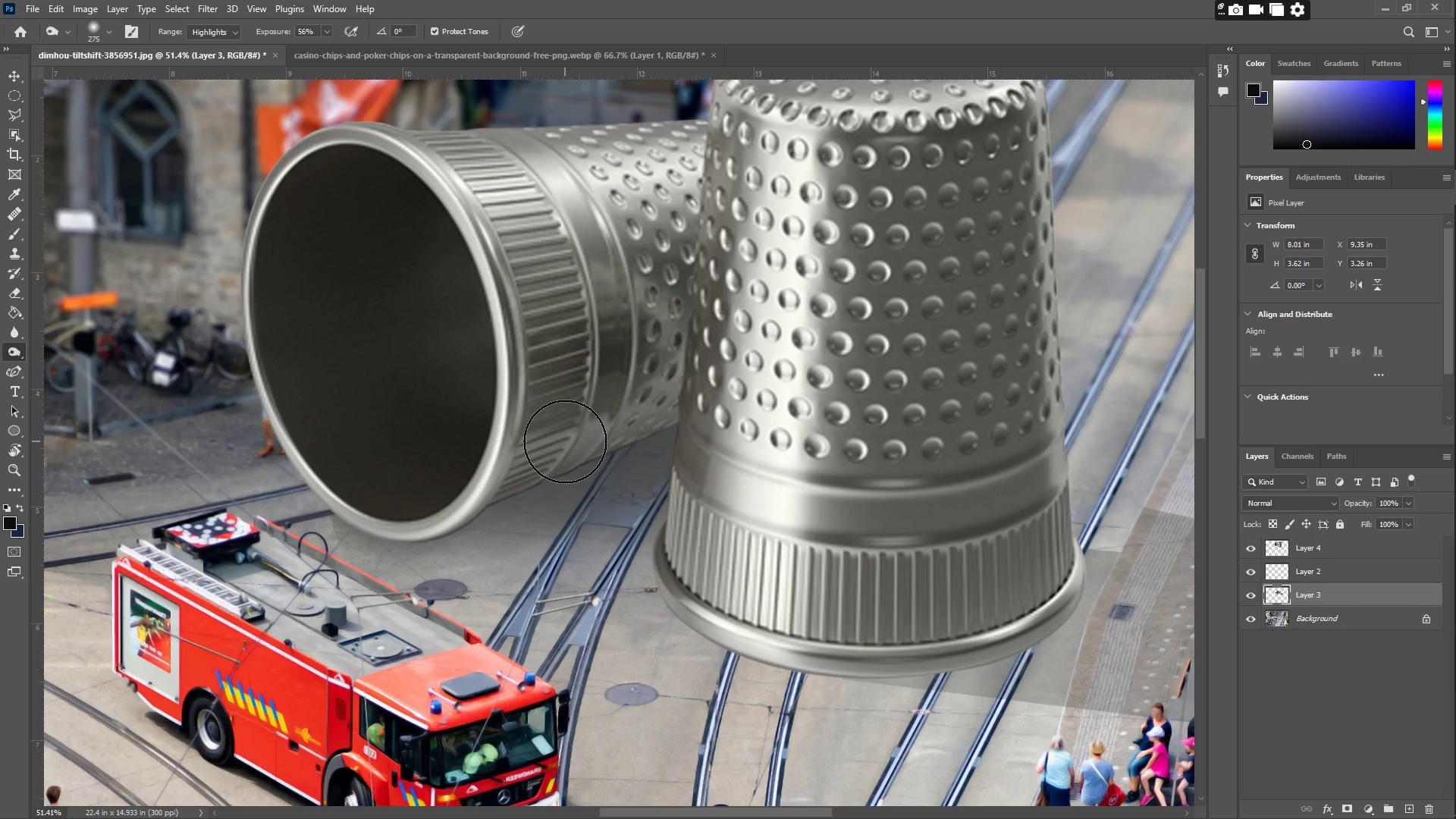 
left_click_drag(start_coordinate=[565, 441], to_coordinate=[560, 445])
 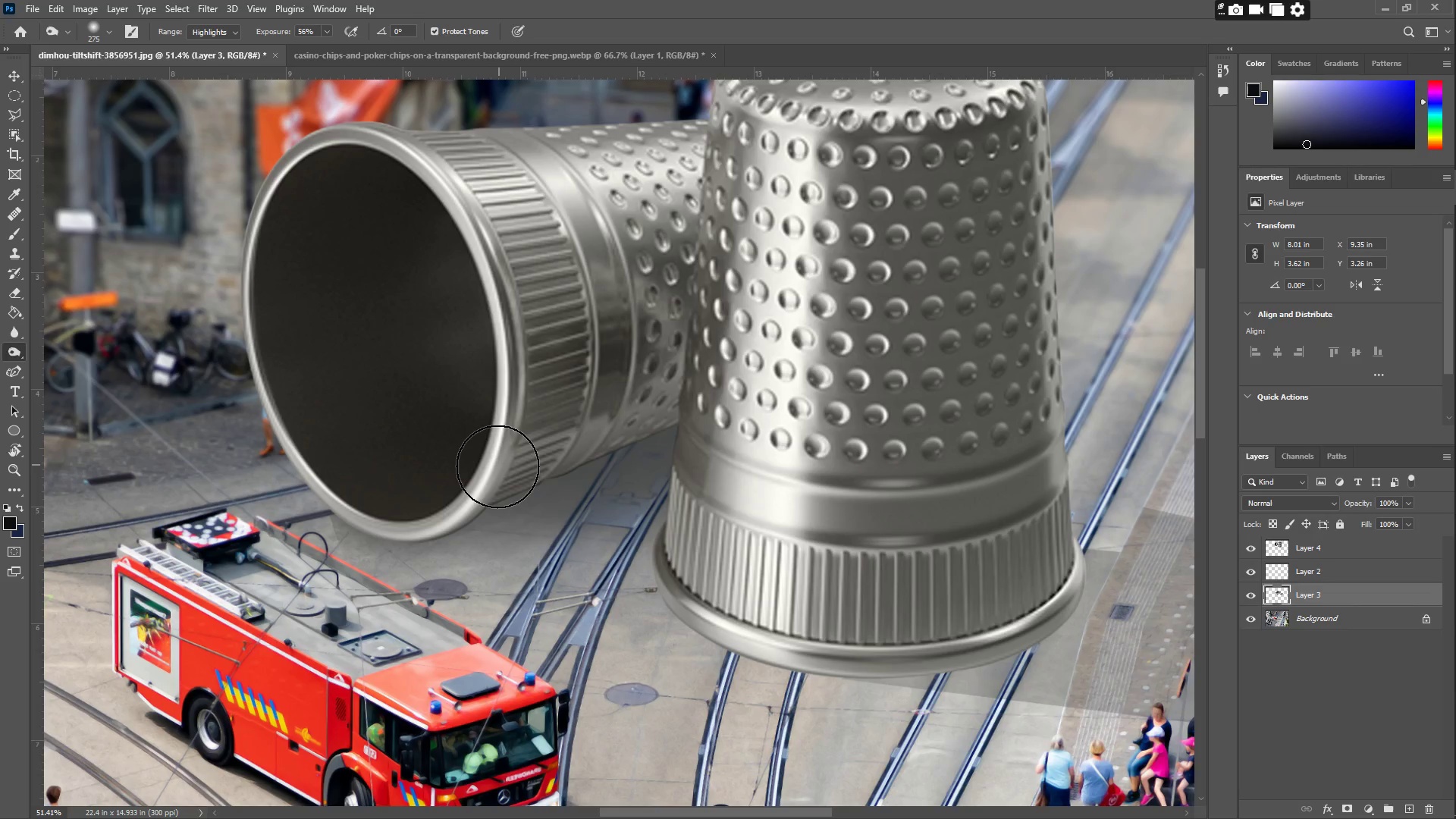 
triple_click([497, 466])
 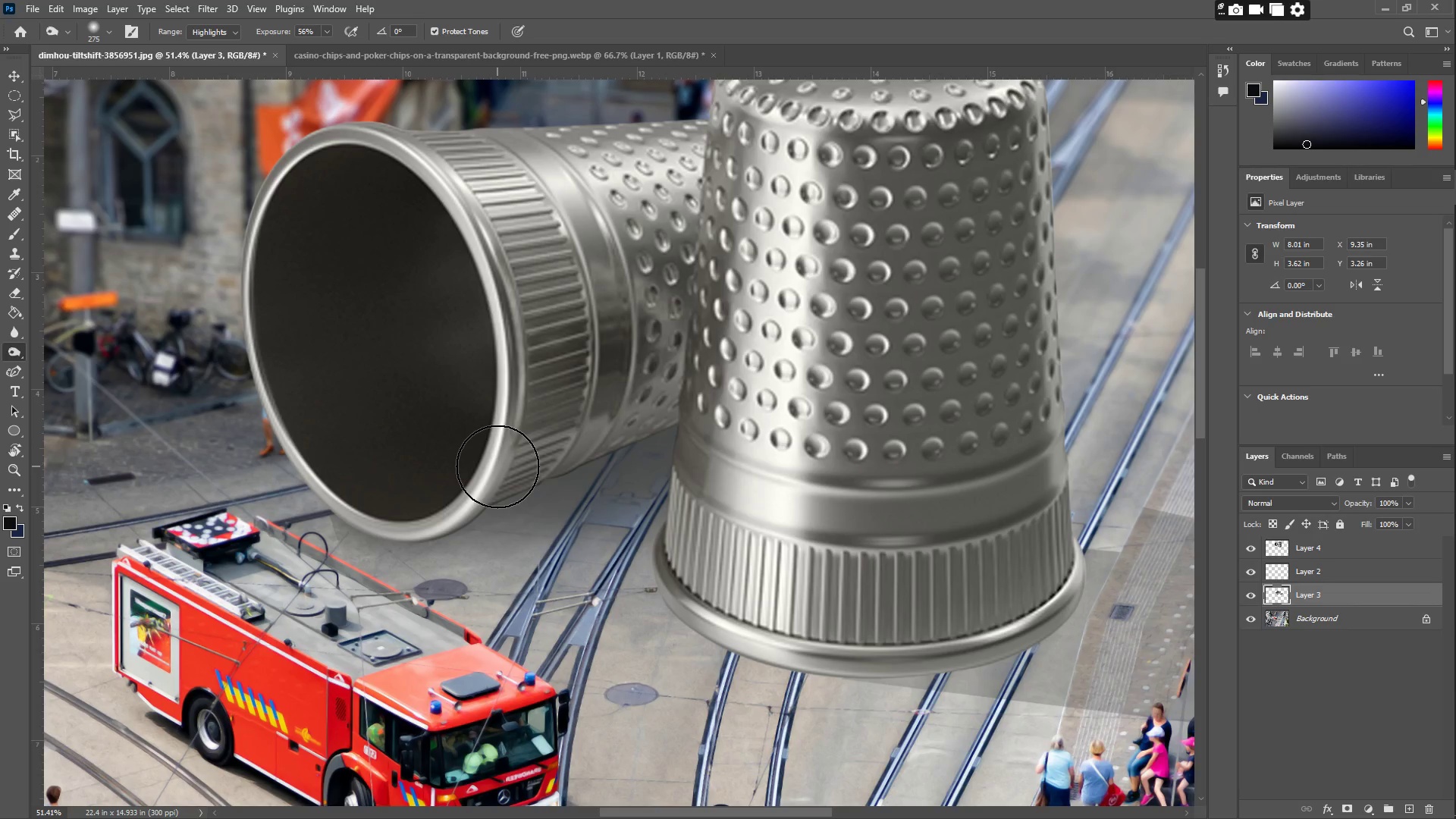 
triple_click([497, 466])
 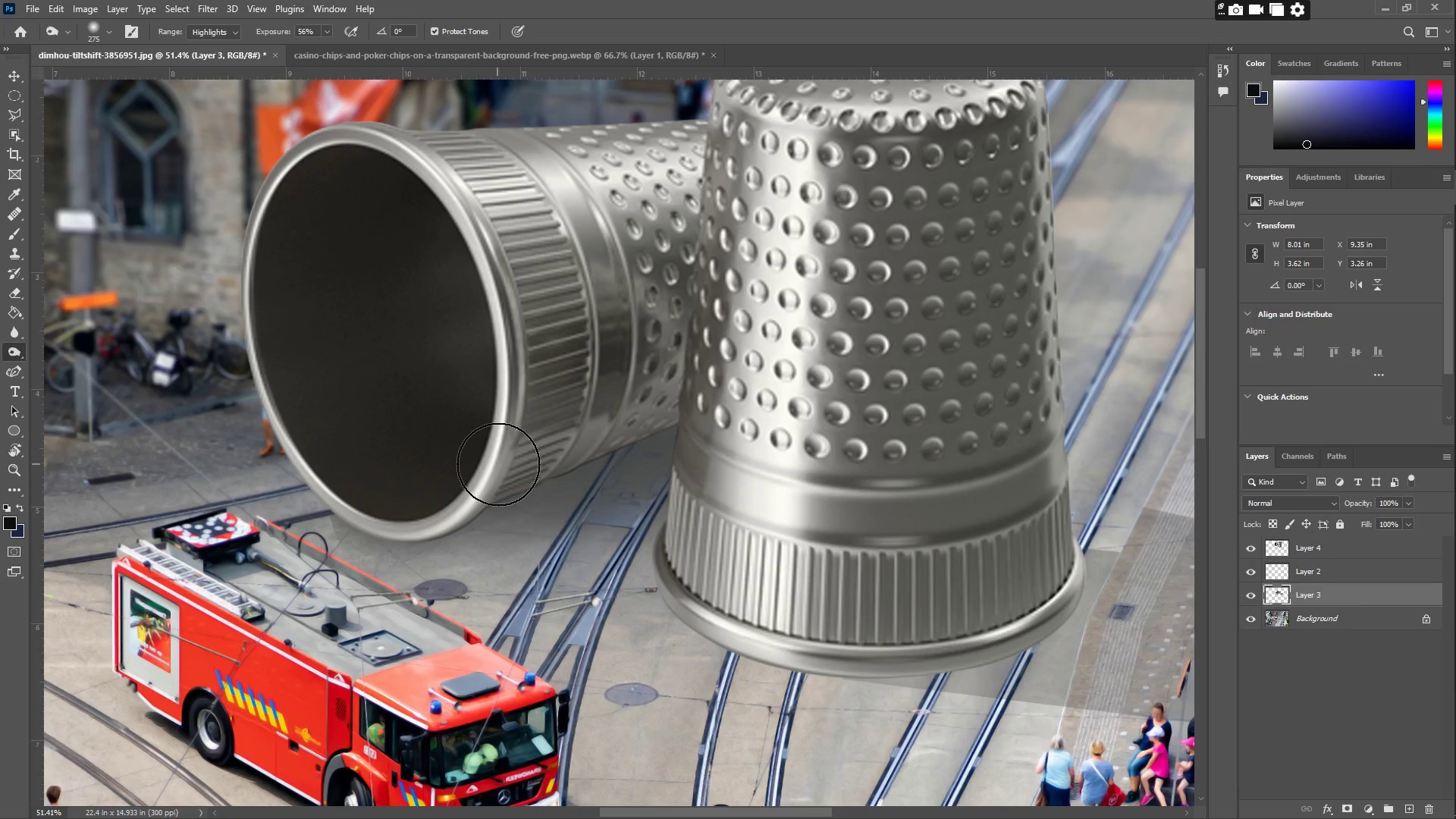 
left_click_drag(start_coordinate=[500, 461], to_coordinate=[508, 459])
 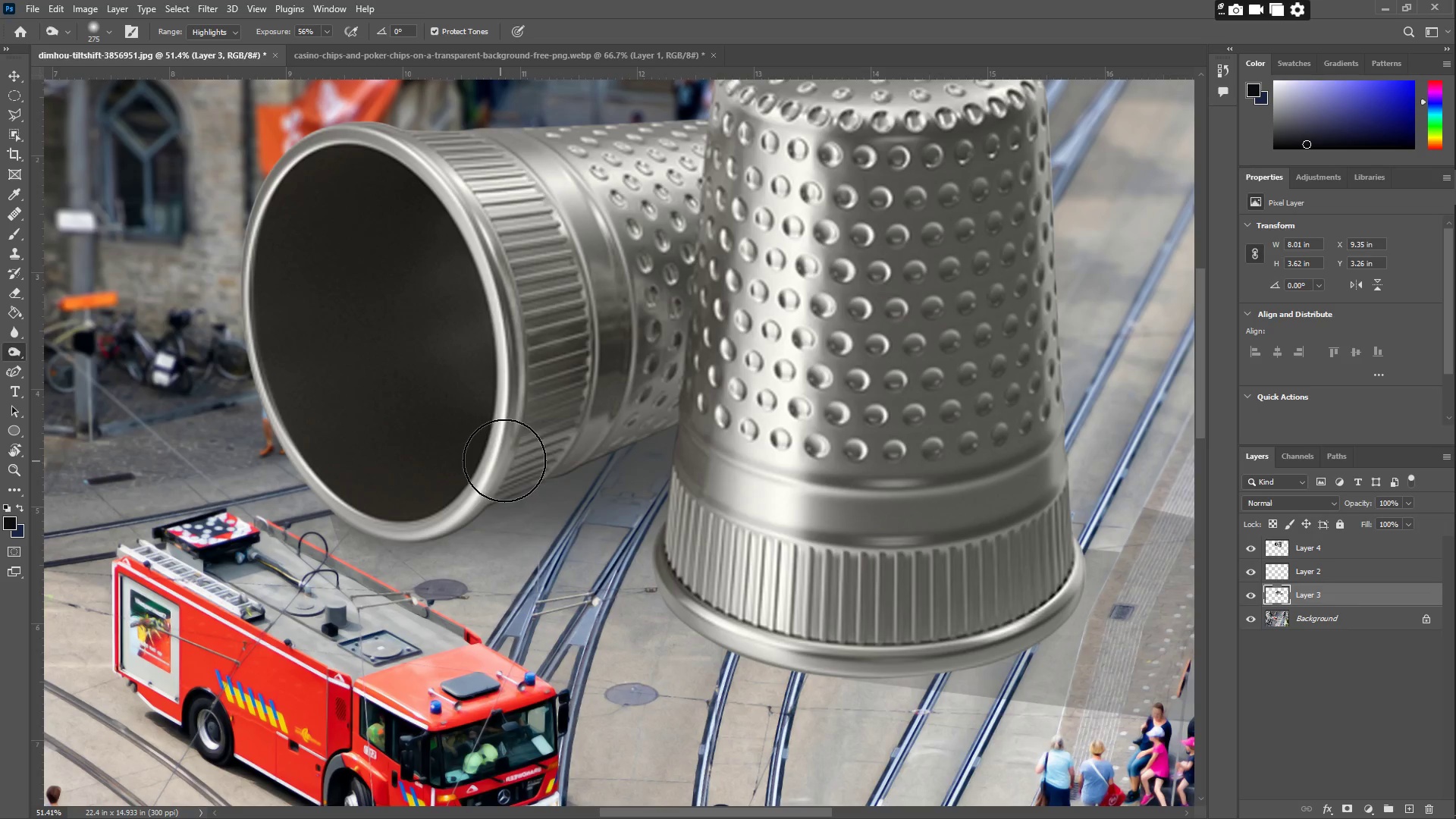 
left_click_drag(start_coordinate=[512, 457], to_coordinate=[519, 455])
 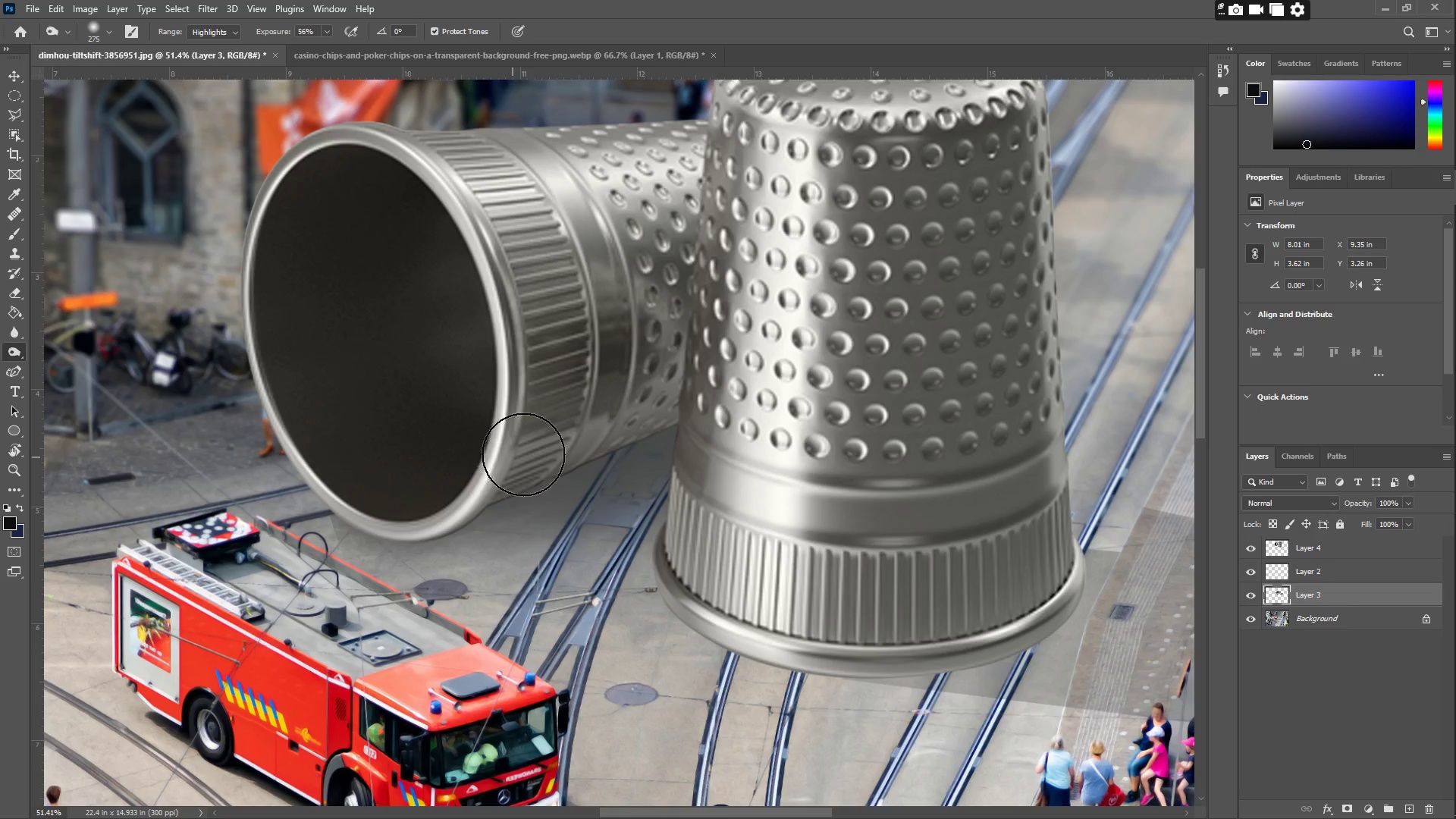 
left_click_drag(start_coordinate=[529, 453], to_coordinate=[537, 452])
 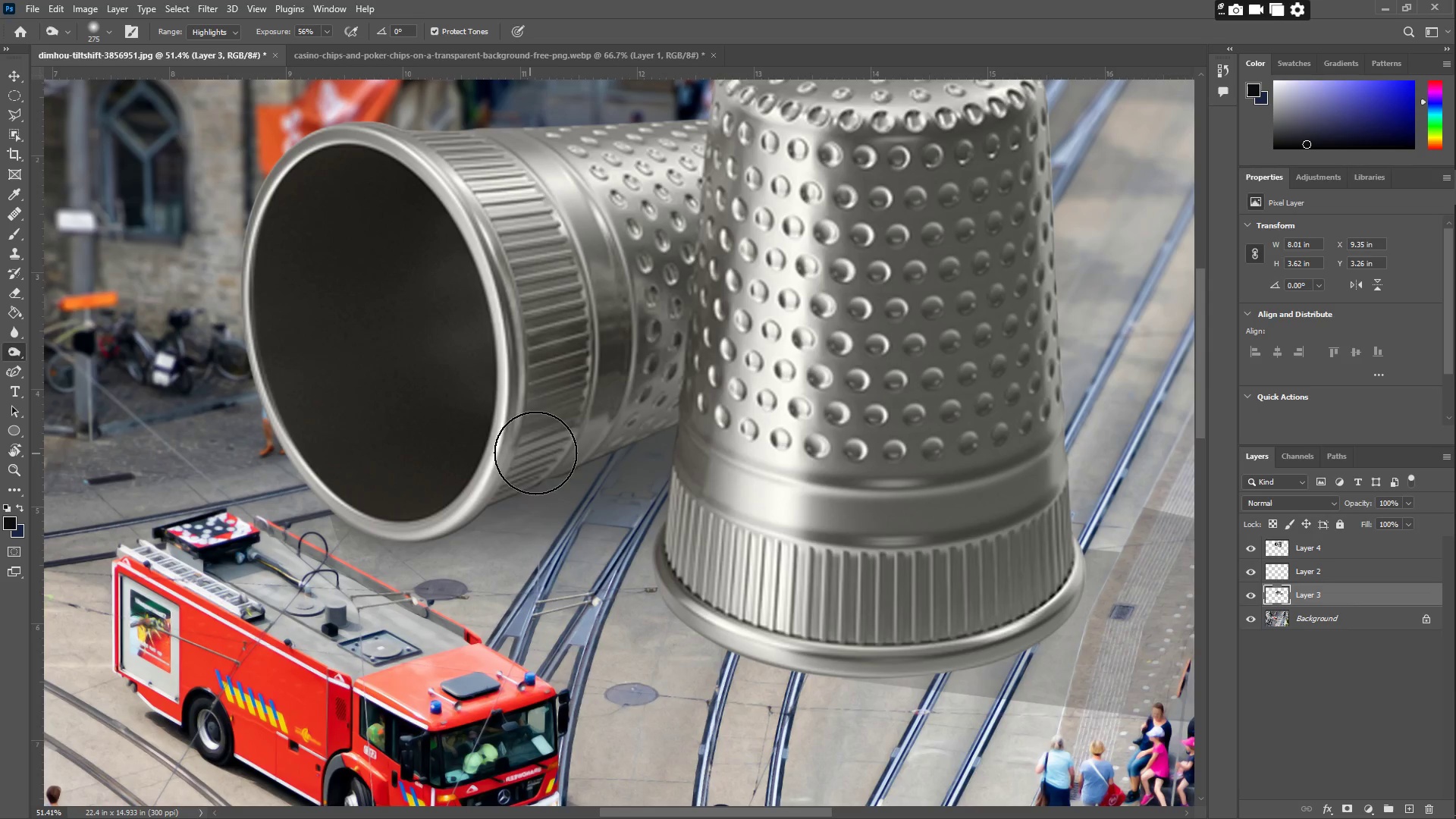 
left_click_drag(start_coordinate=[557, 450], to_coordinate=[566, 446])
 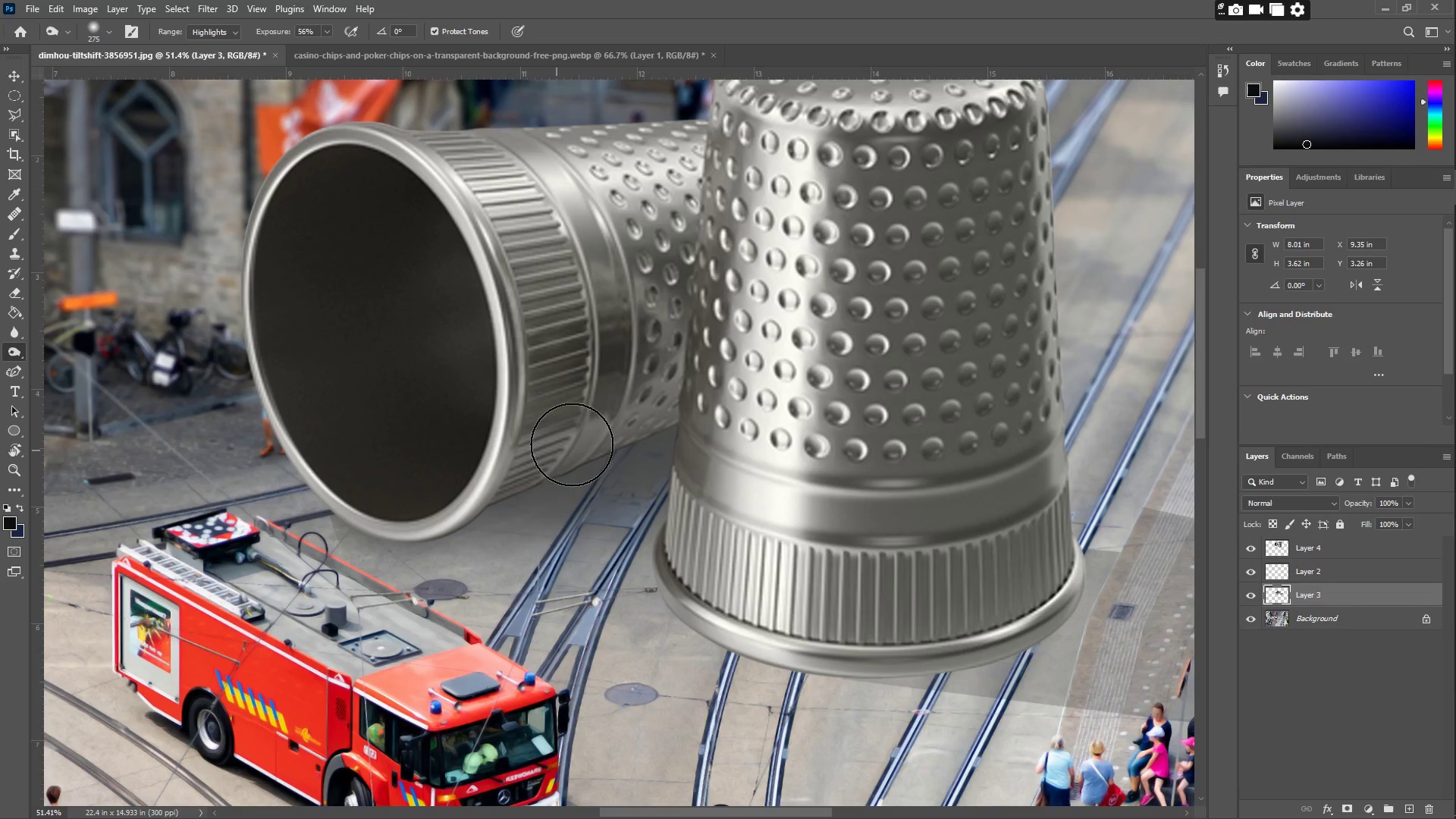 
left_click_drag(start_coordinate=[574, 443], to_coordinate=[579, 439])
 